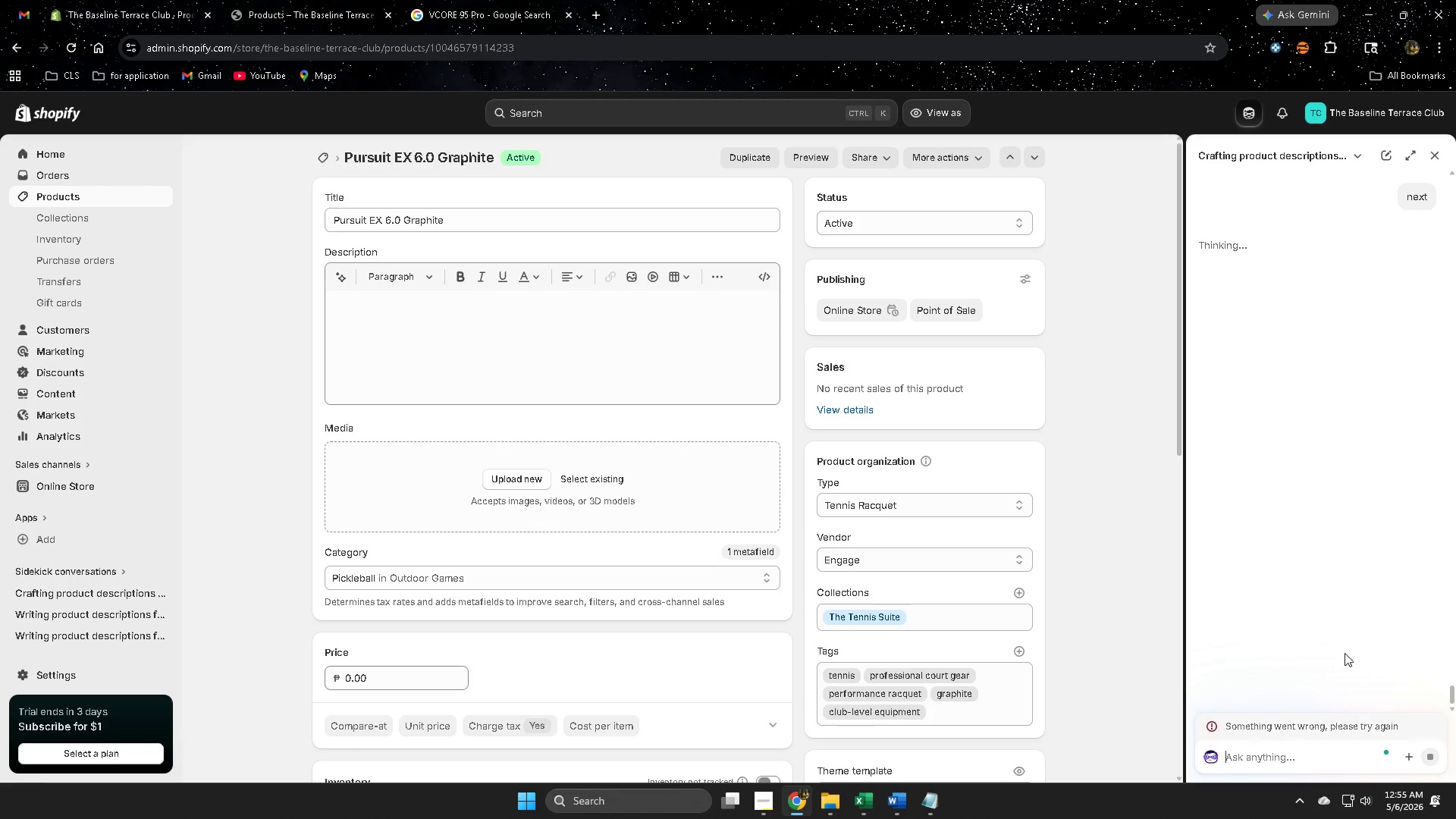 
scroll: coordinate [1355, 477], scroll_direction: up, amount: 3.0
 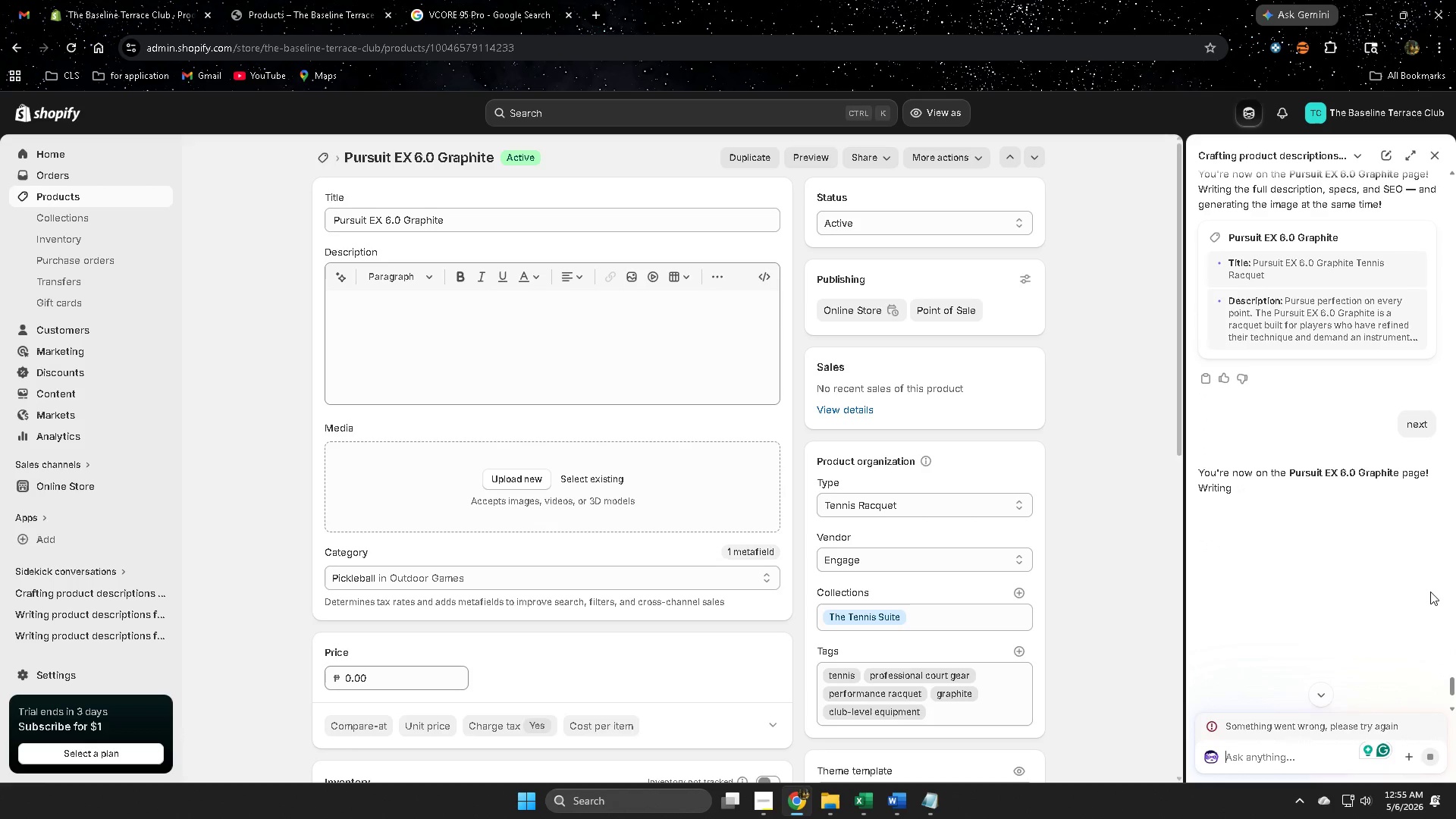 
scroll: coordinate [1430, 592], scroll_direction: down, amount: 3.0
 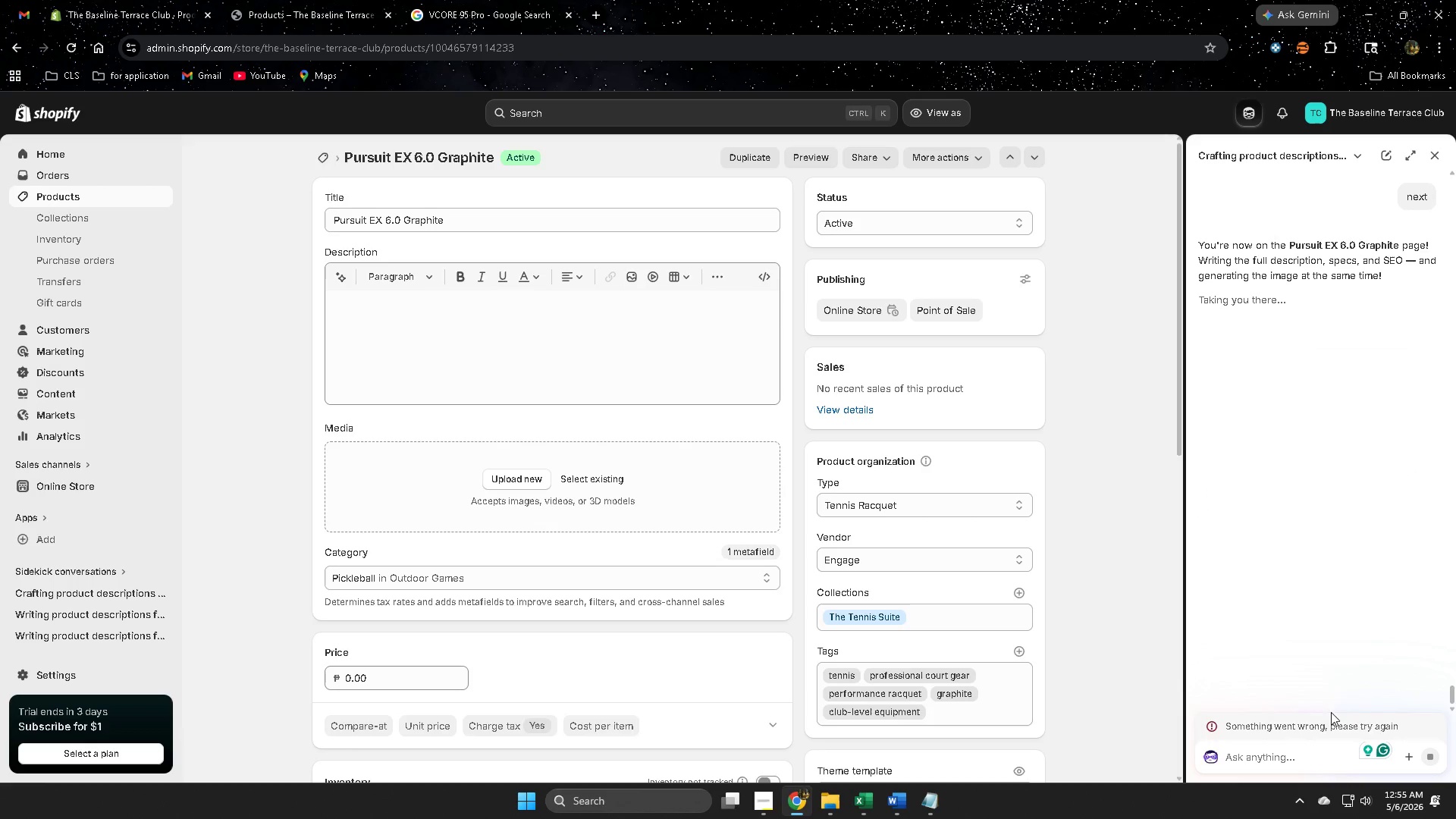 
scroll: coordinate [906, 535], scroll_direction: up, amount: 9.0
 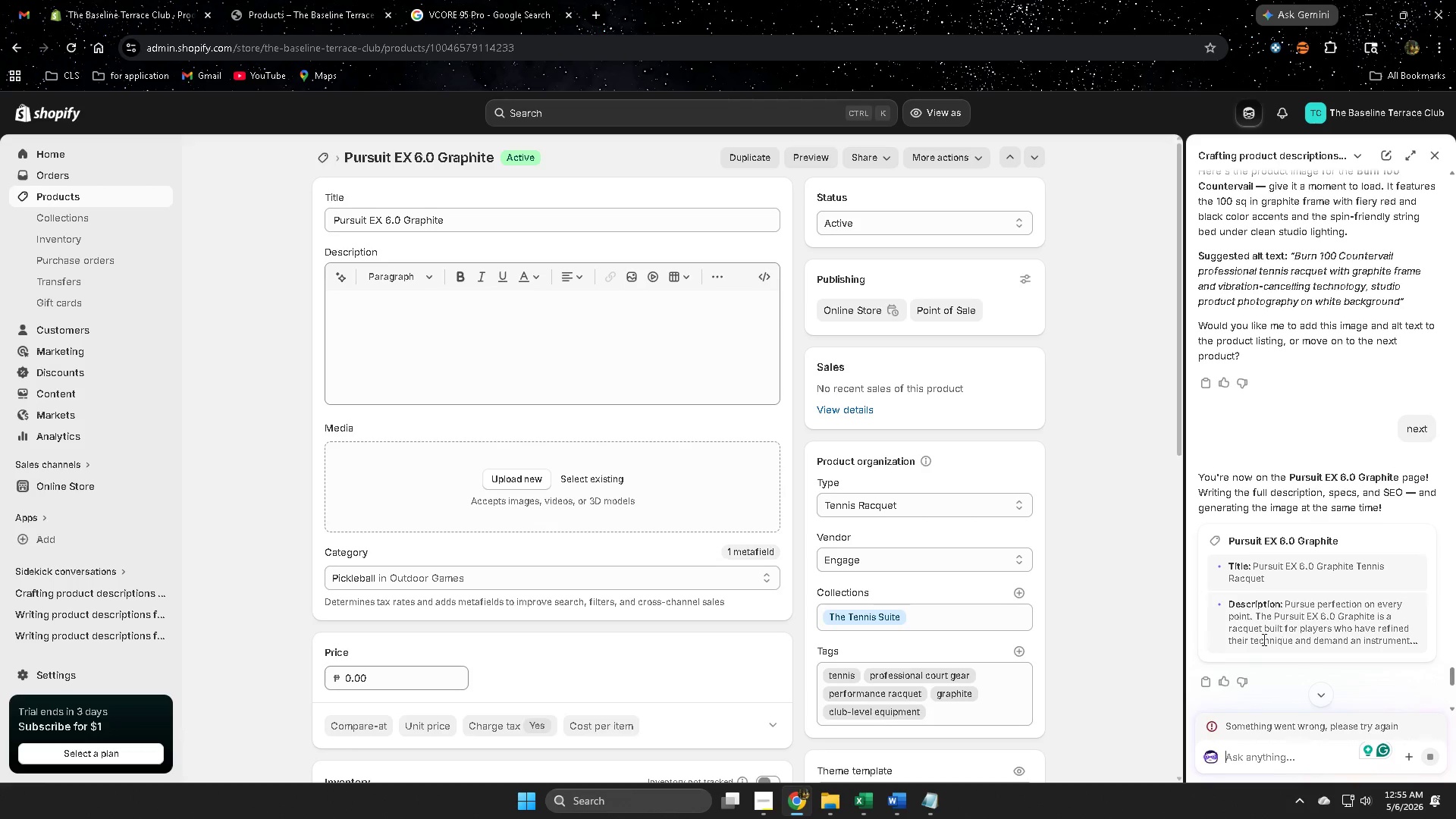 
scroll: coordinate [1359, 564], scroll_direction: down, amount: 3.0
 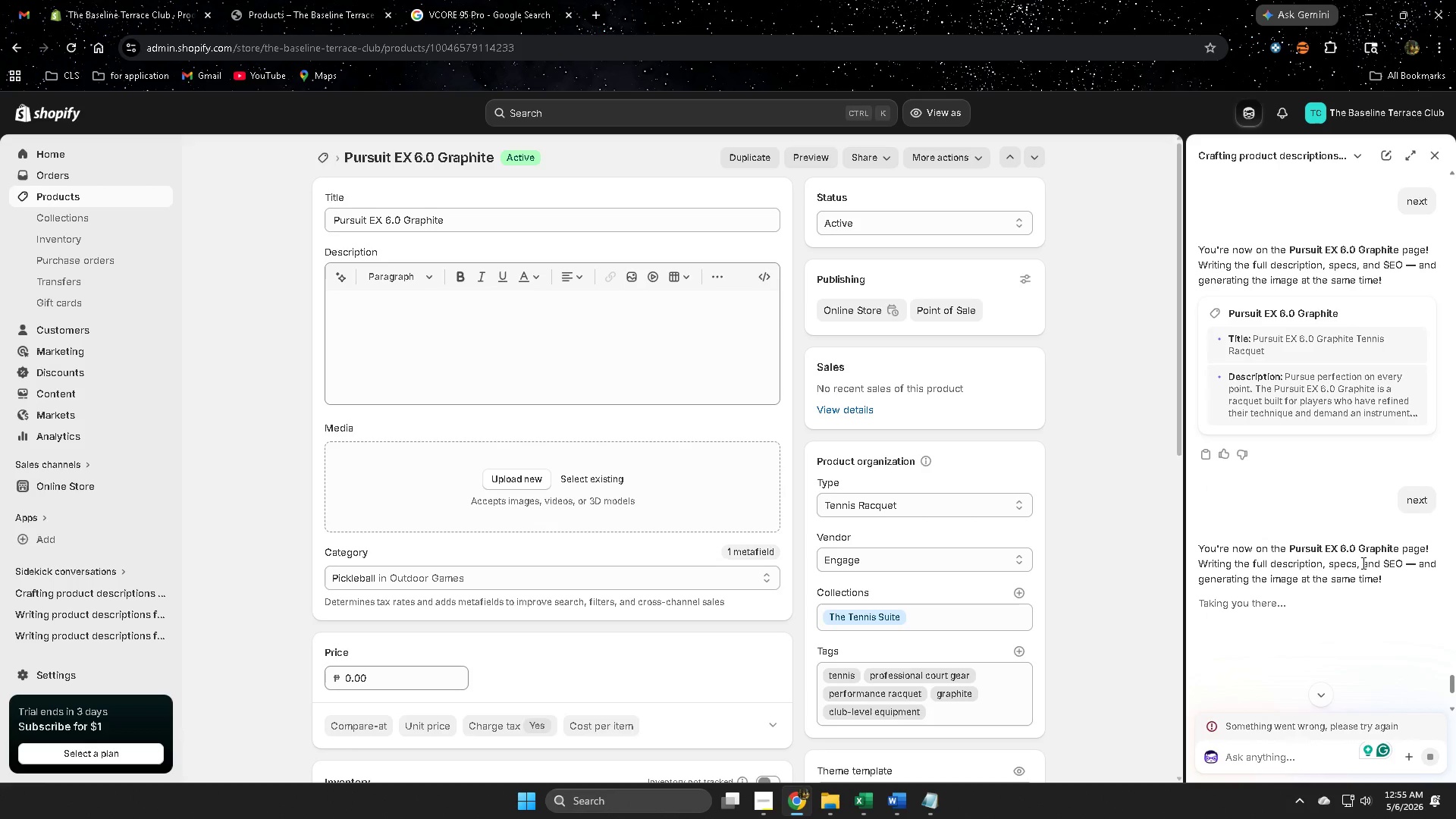 
left_click([864, 797])
 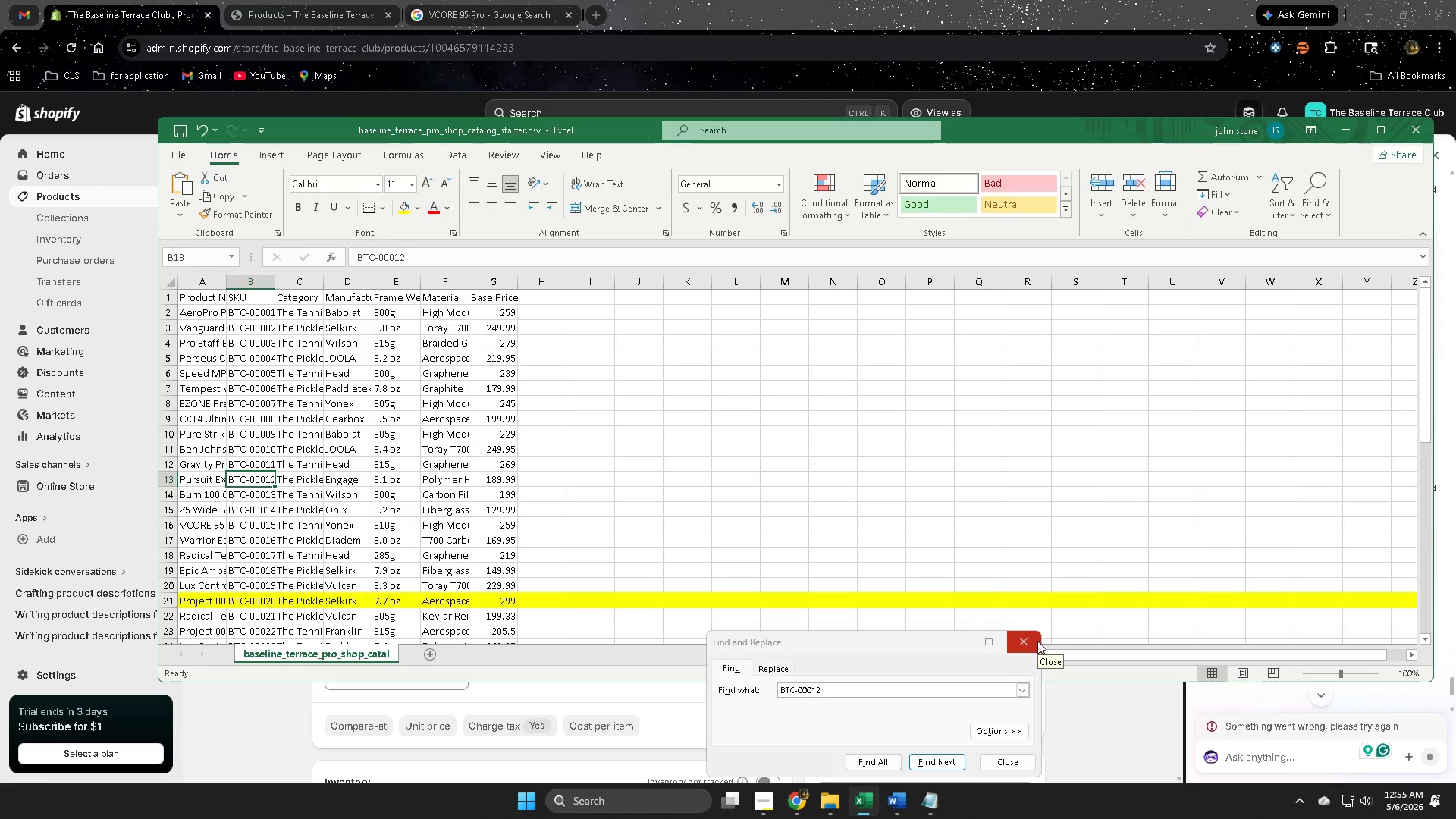 
scroll: coordinate [1362, 561], scroll_direction: down, amount: 1.0
 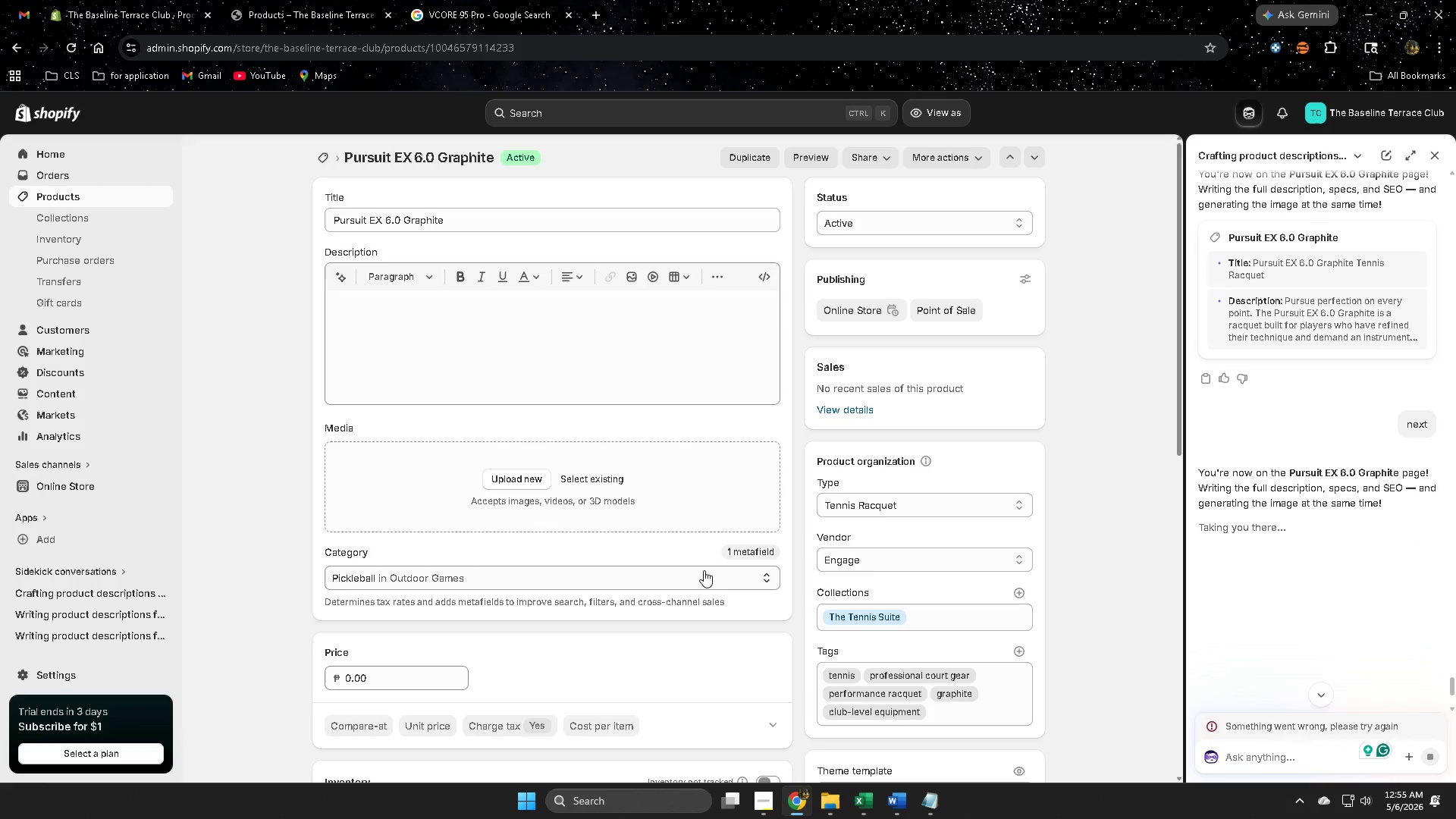 
wait(7.06)
 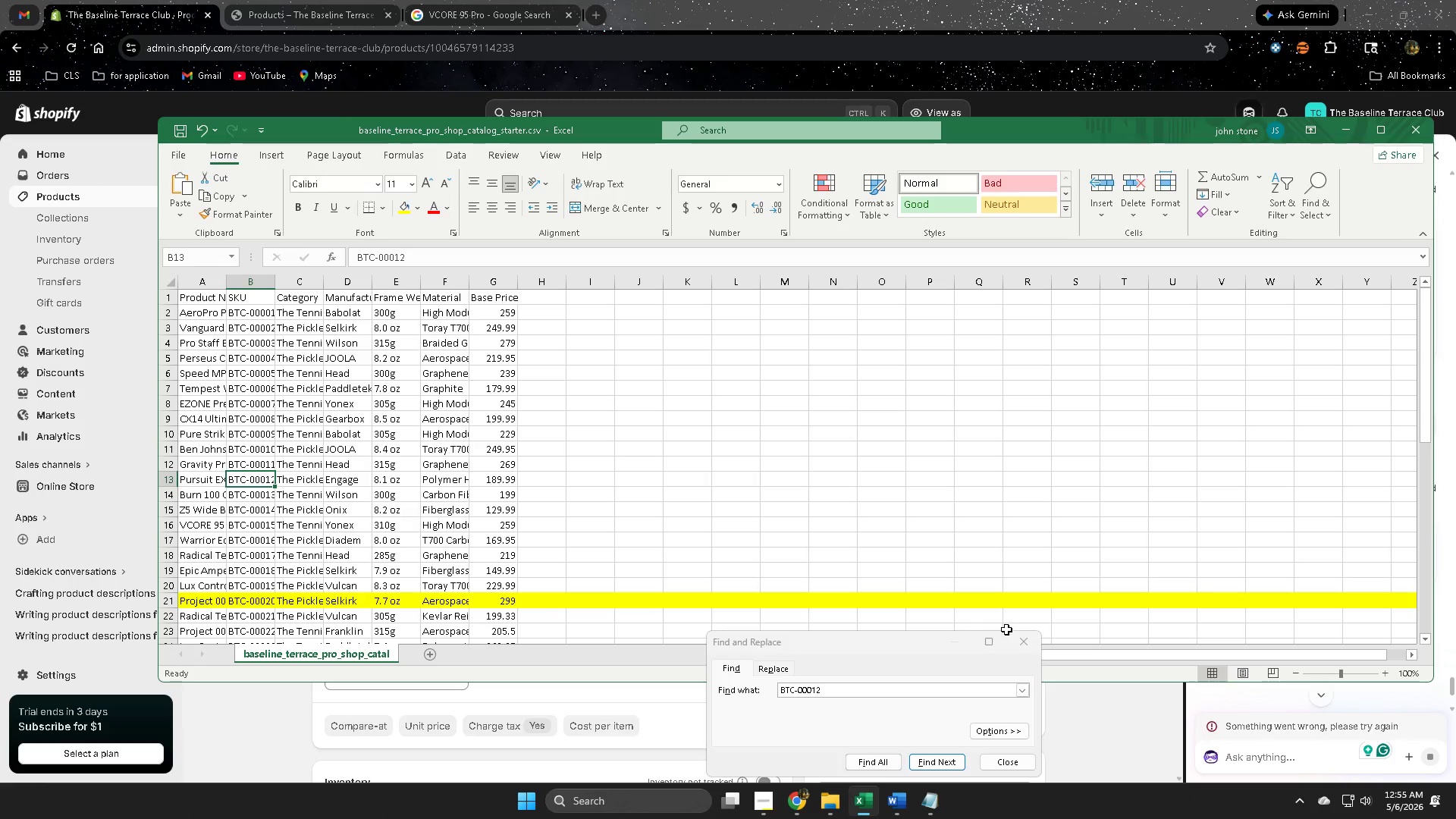 
left_click([855, 0])
 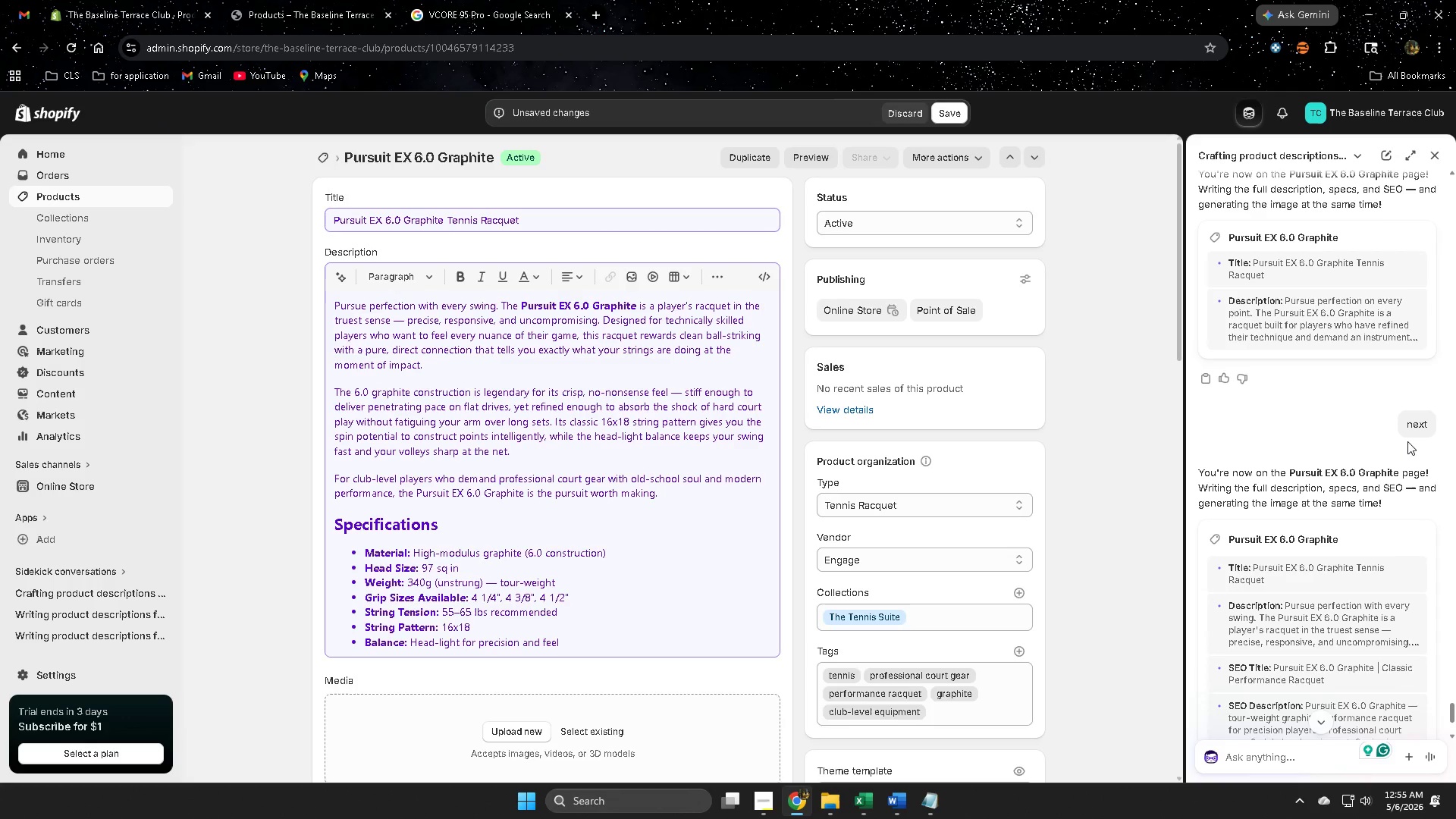 
left_click([1434, 155])
 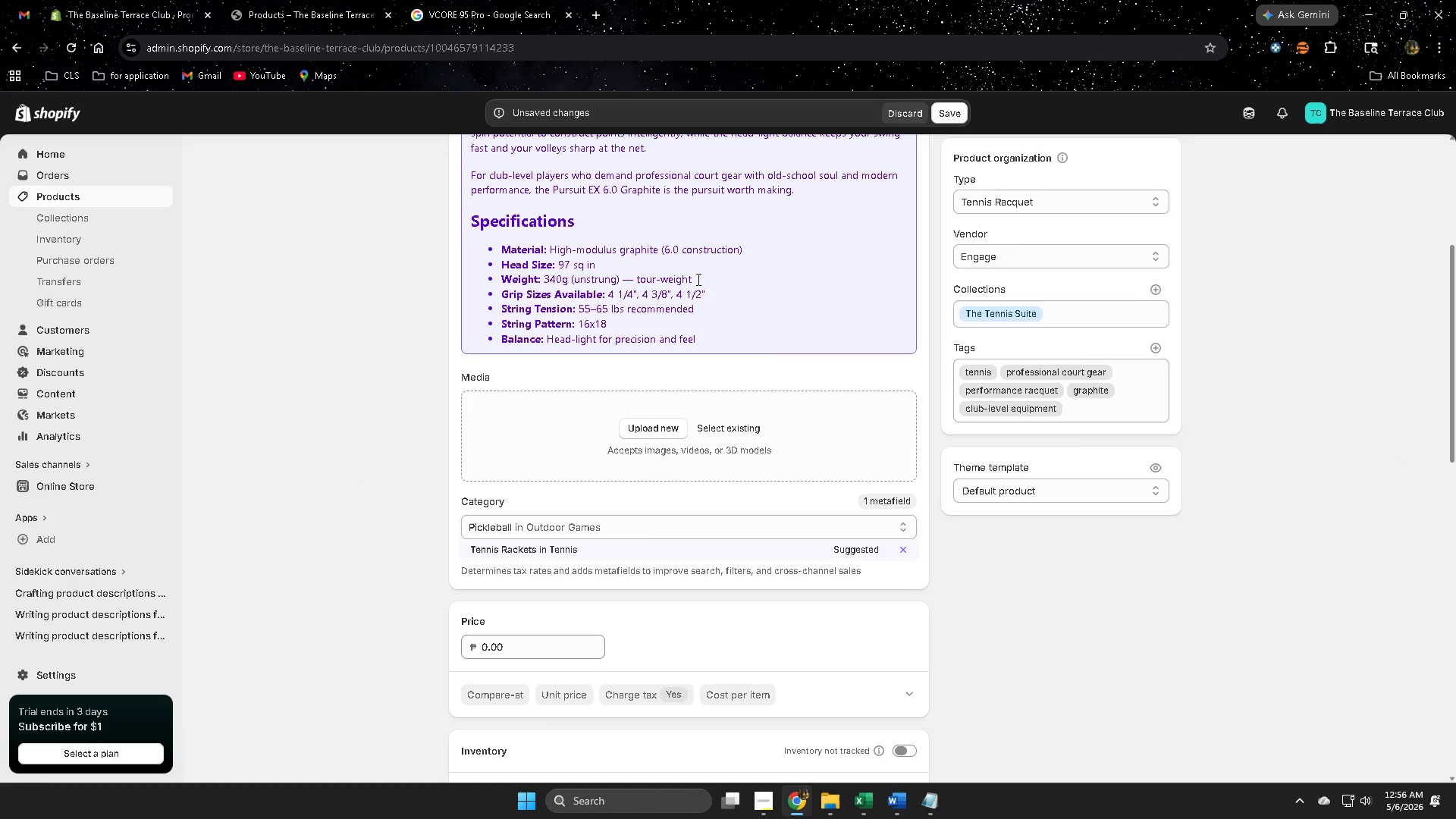 
scroll: coordinate [1155, 475], scroll_direction: down, amount: 4.0
 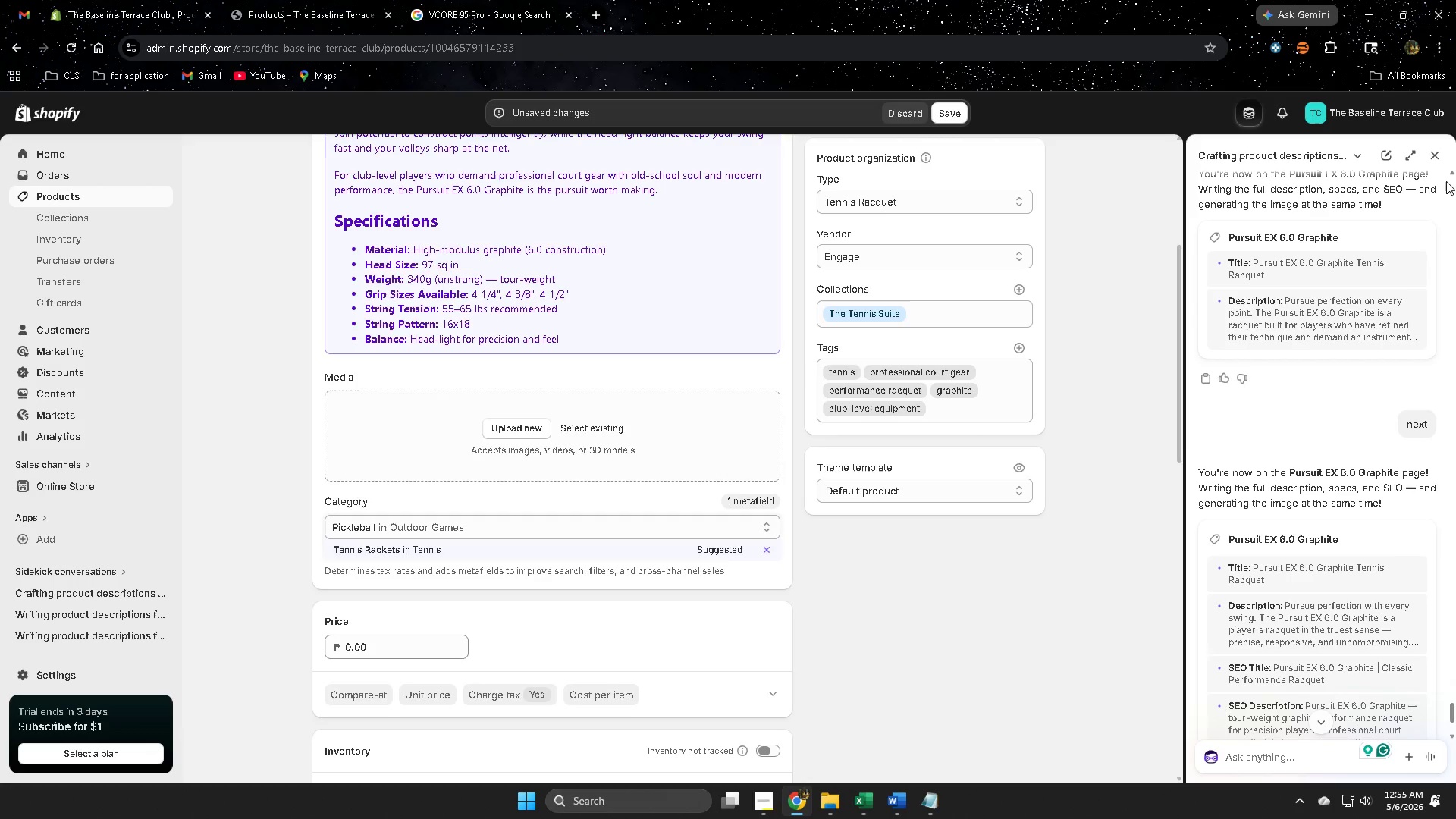 
left_click([385, 394])
 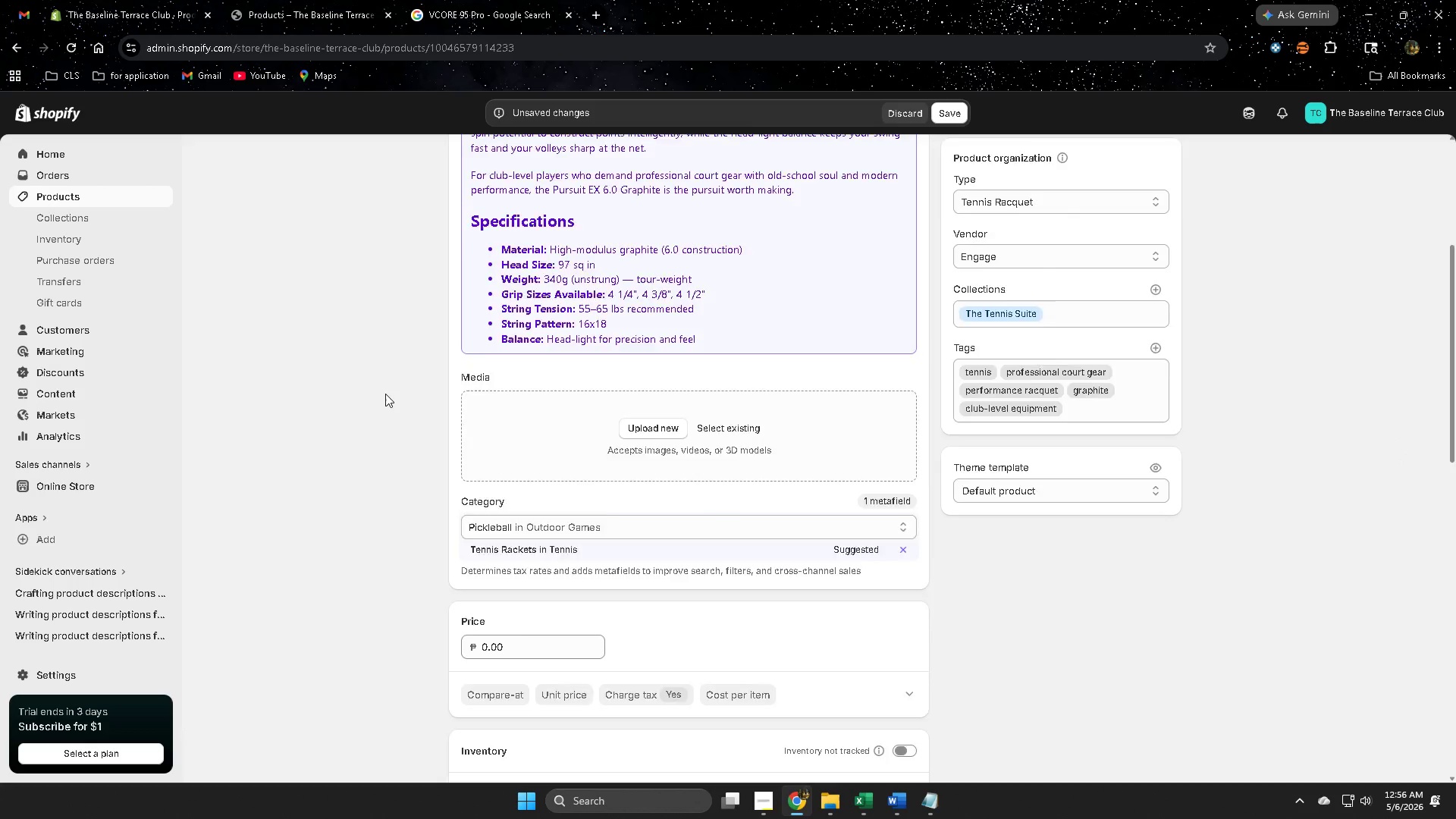 
left_click_drag(start_coordinate=[703, 350], to_coordinate=[509, 353])
 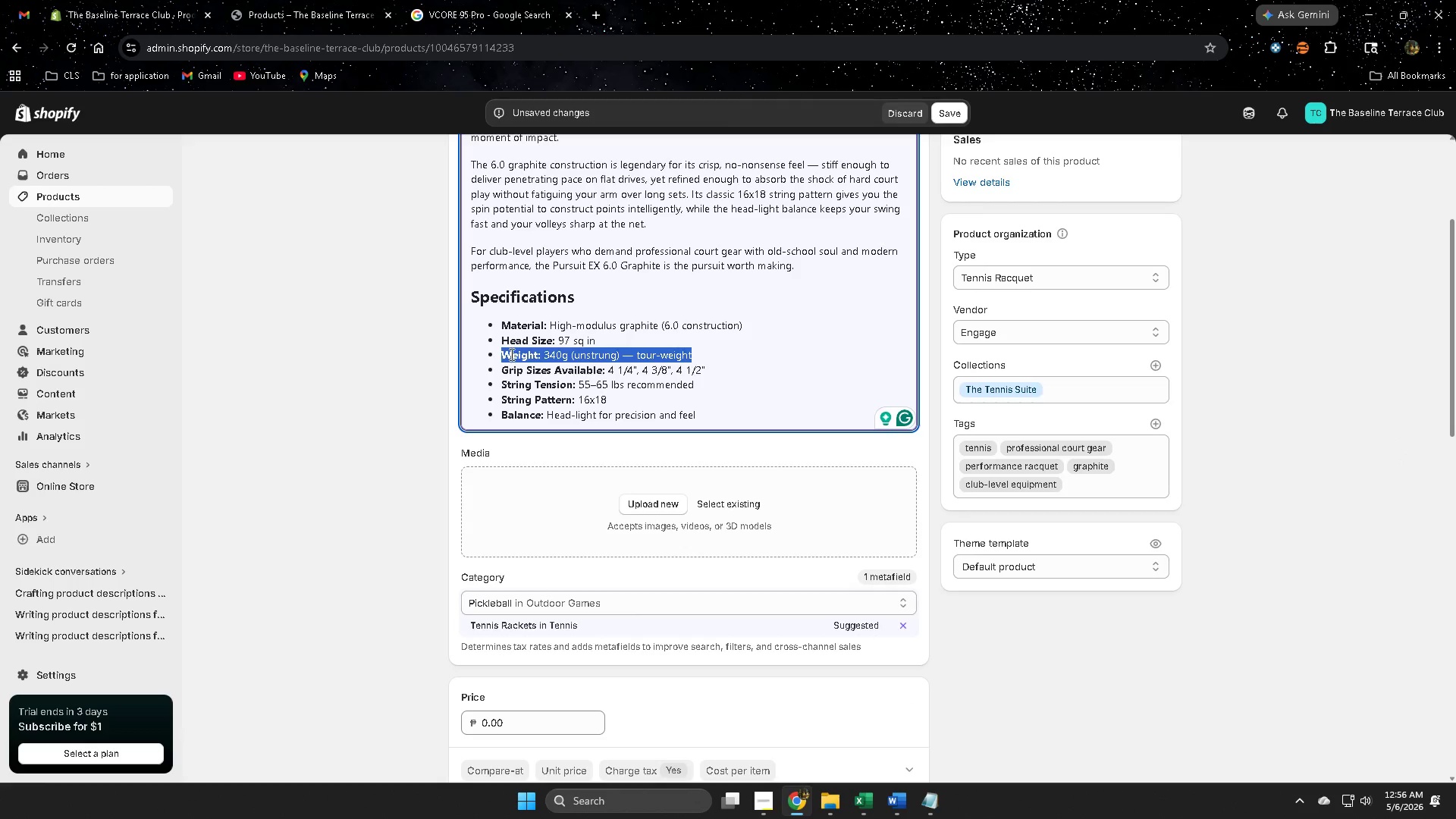 
scroll: coordinate [385, 394], scroll_direction: up, amount: 1.0
 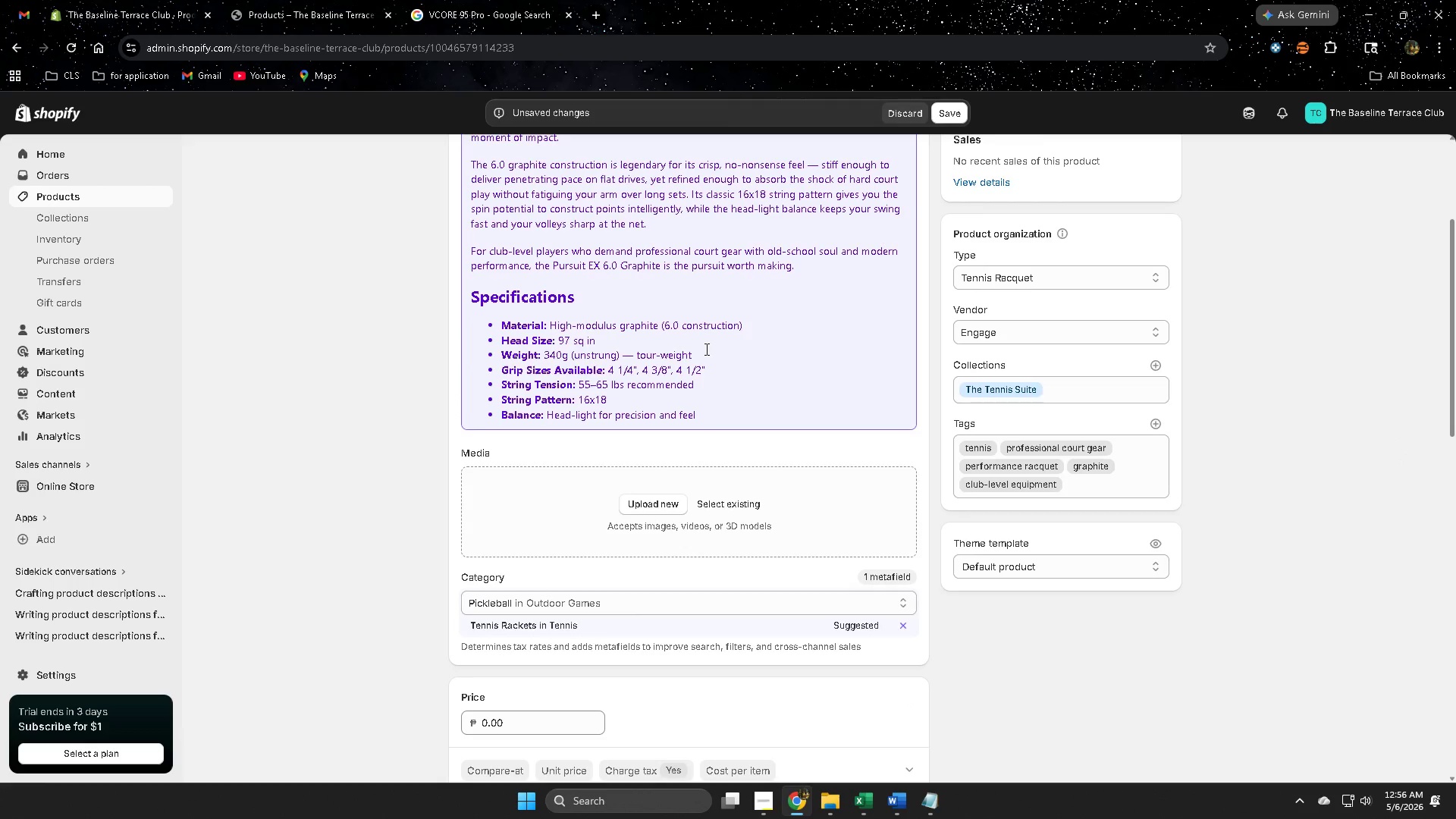 
key(Backspace)
 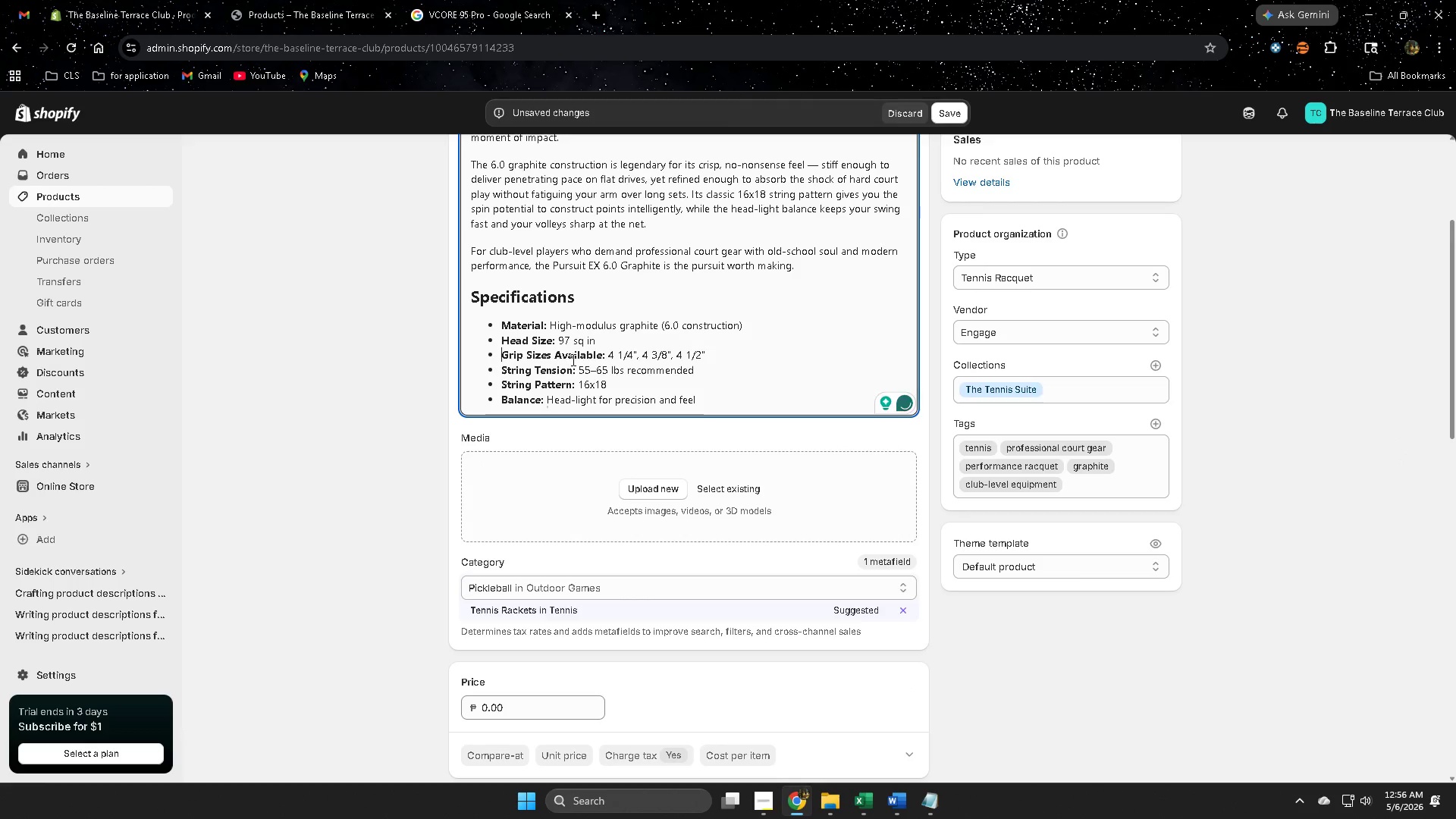 
key(Backspace)
 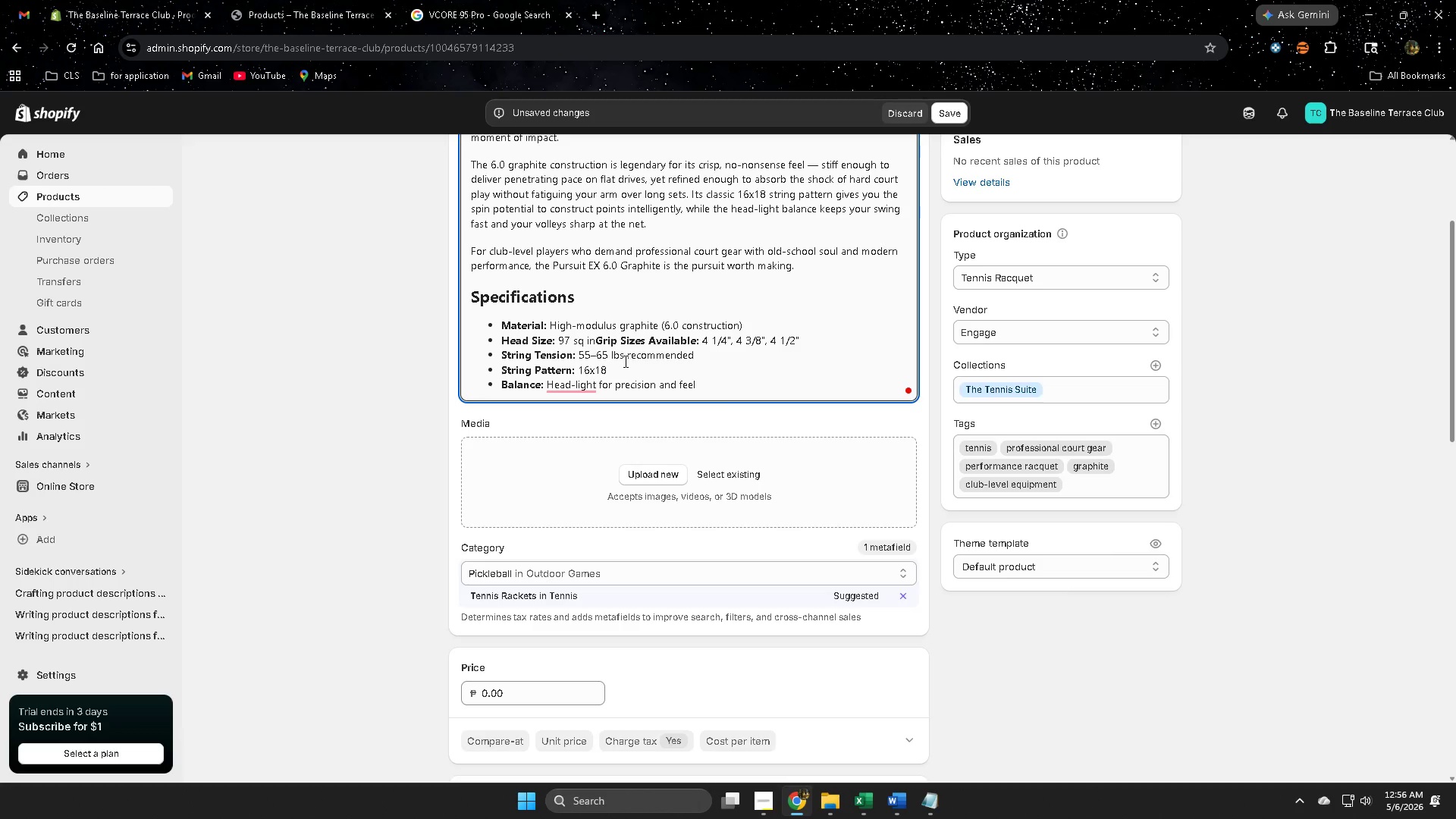 
key(Enter)
 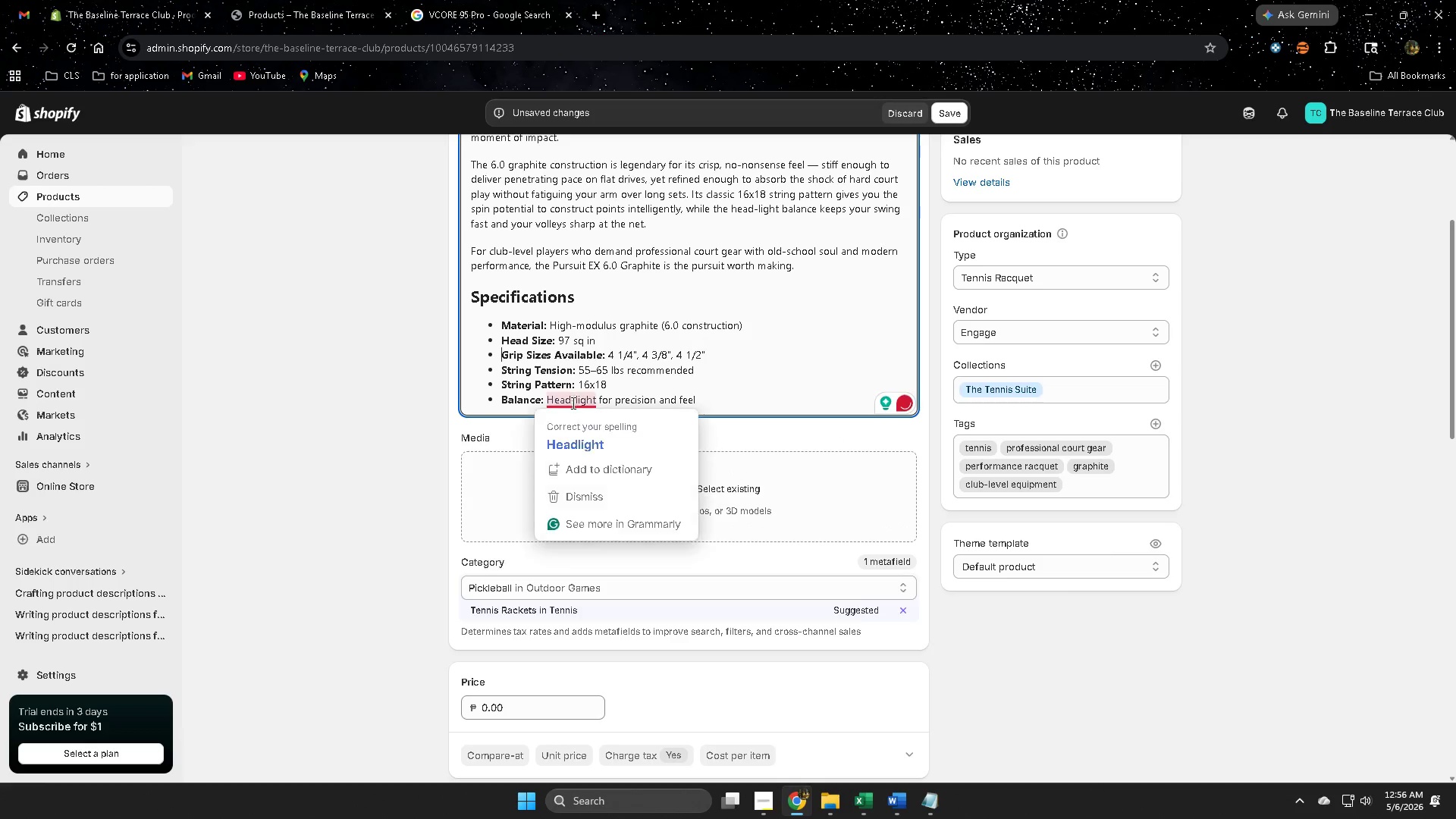 
left_click([584, 442])
 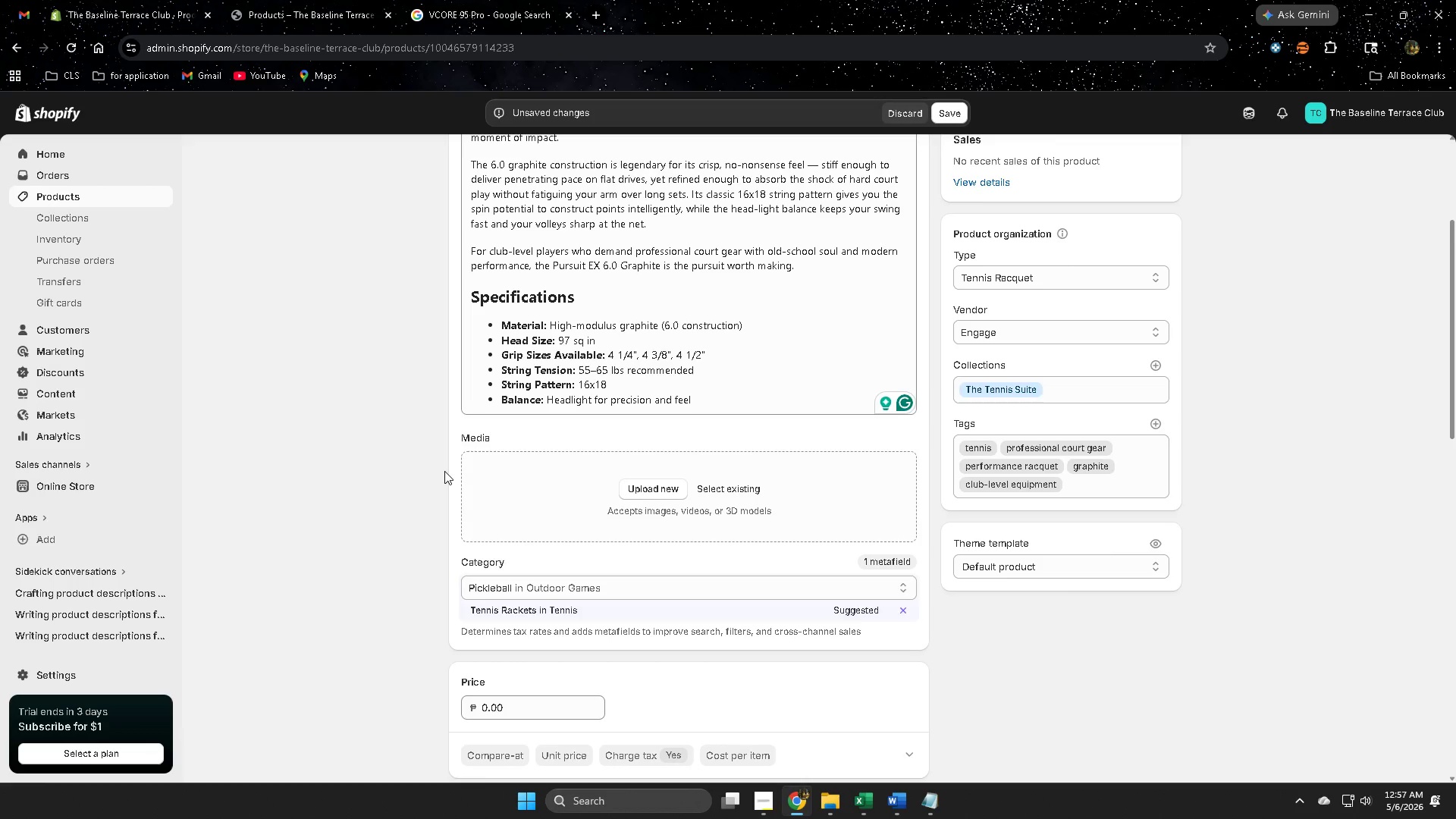 
wait(61.0)
 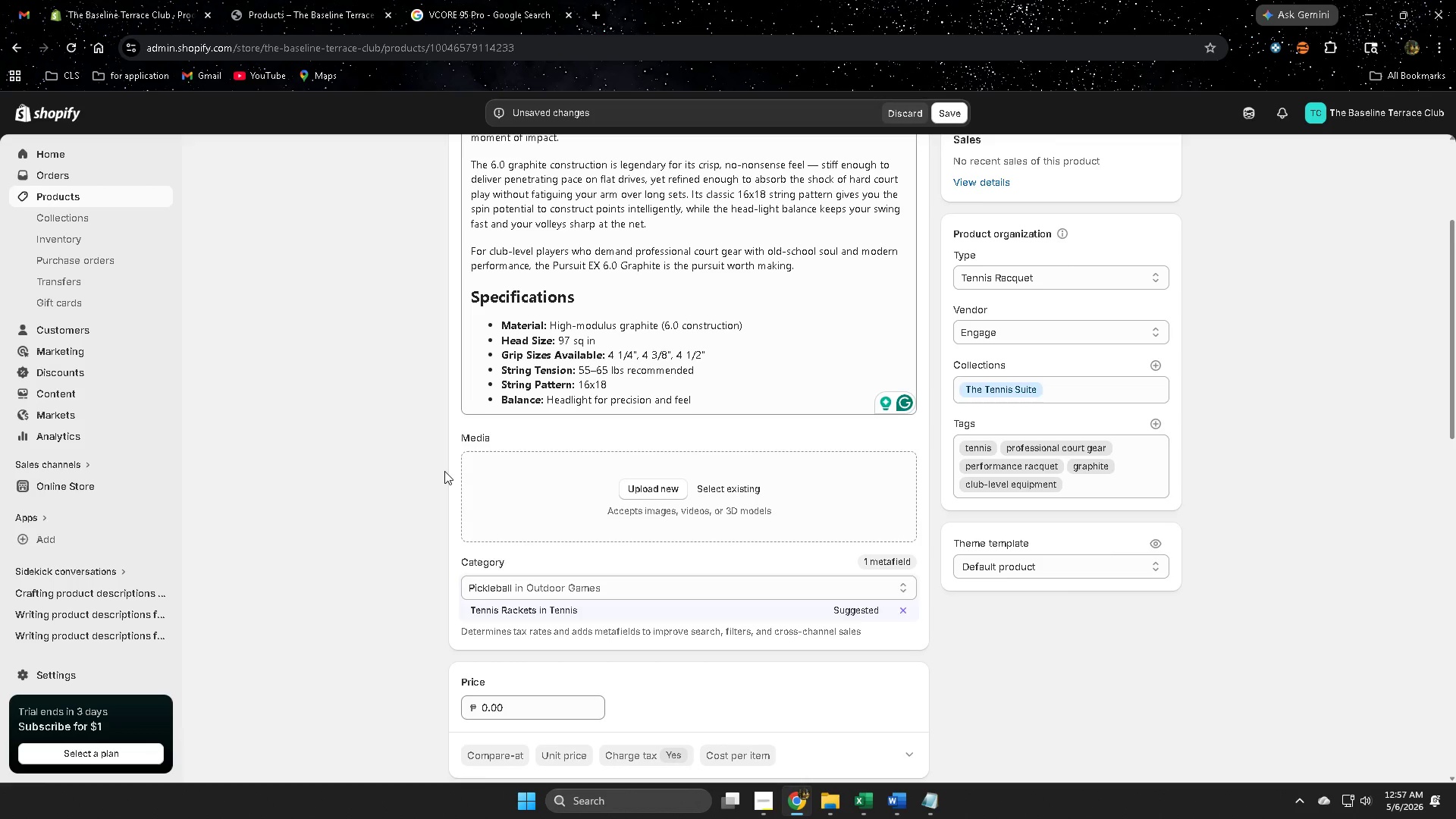 
scroll: coordinate [1256, 583], scroll_direction: down, amount: 6.0
 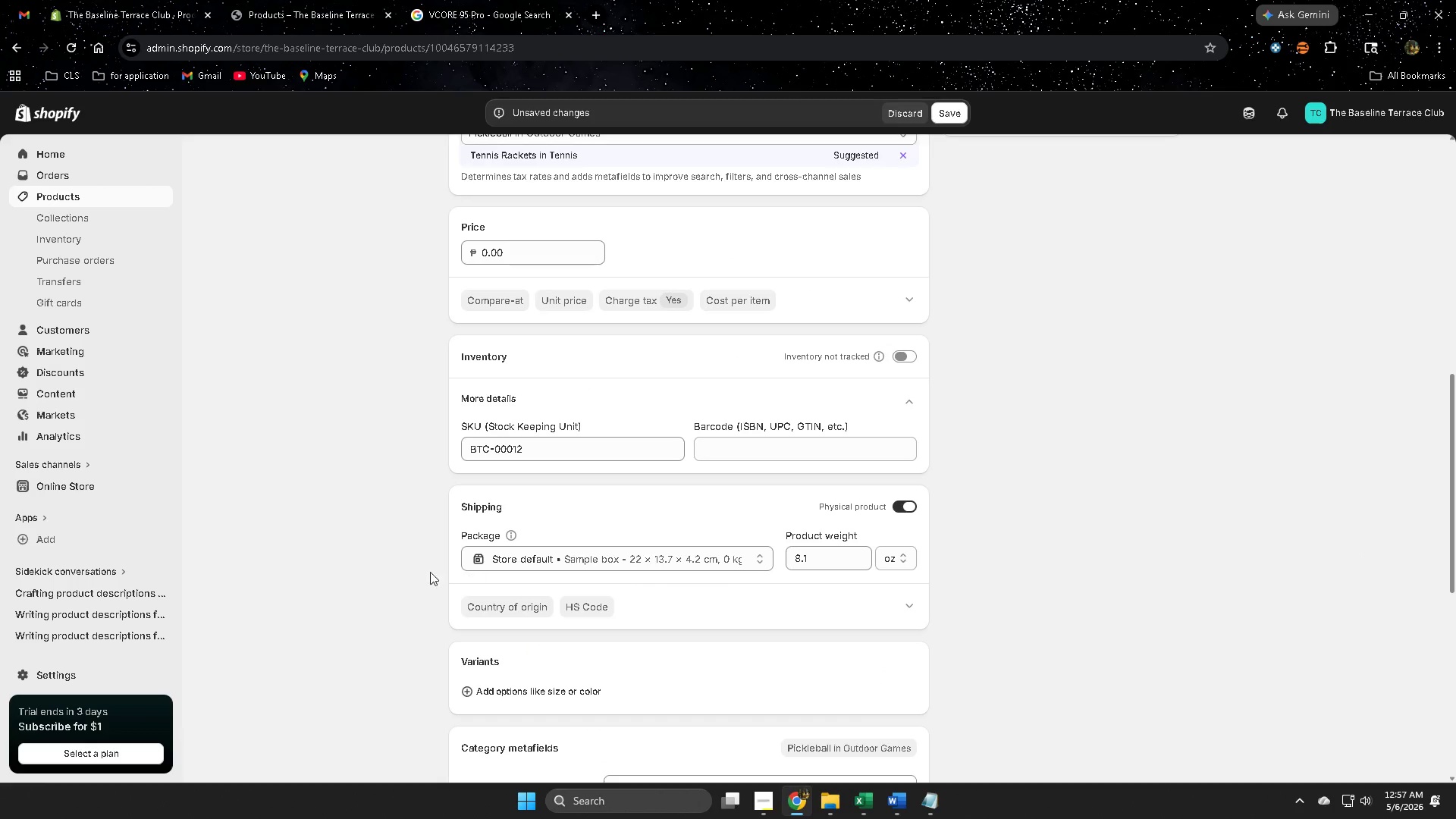 
scroll: coordinate [362, 592], scroll_direction: up, amount: 4.0
 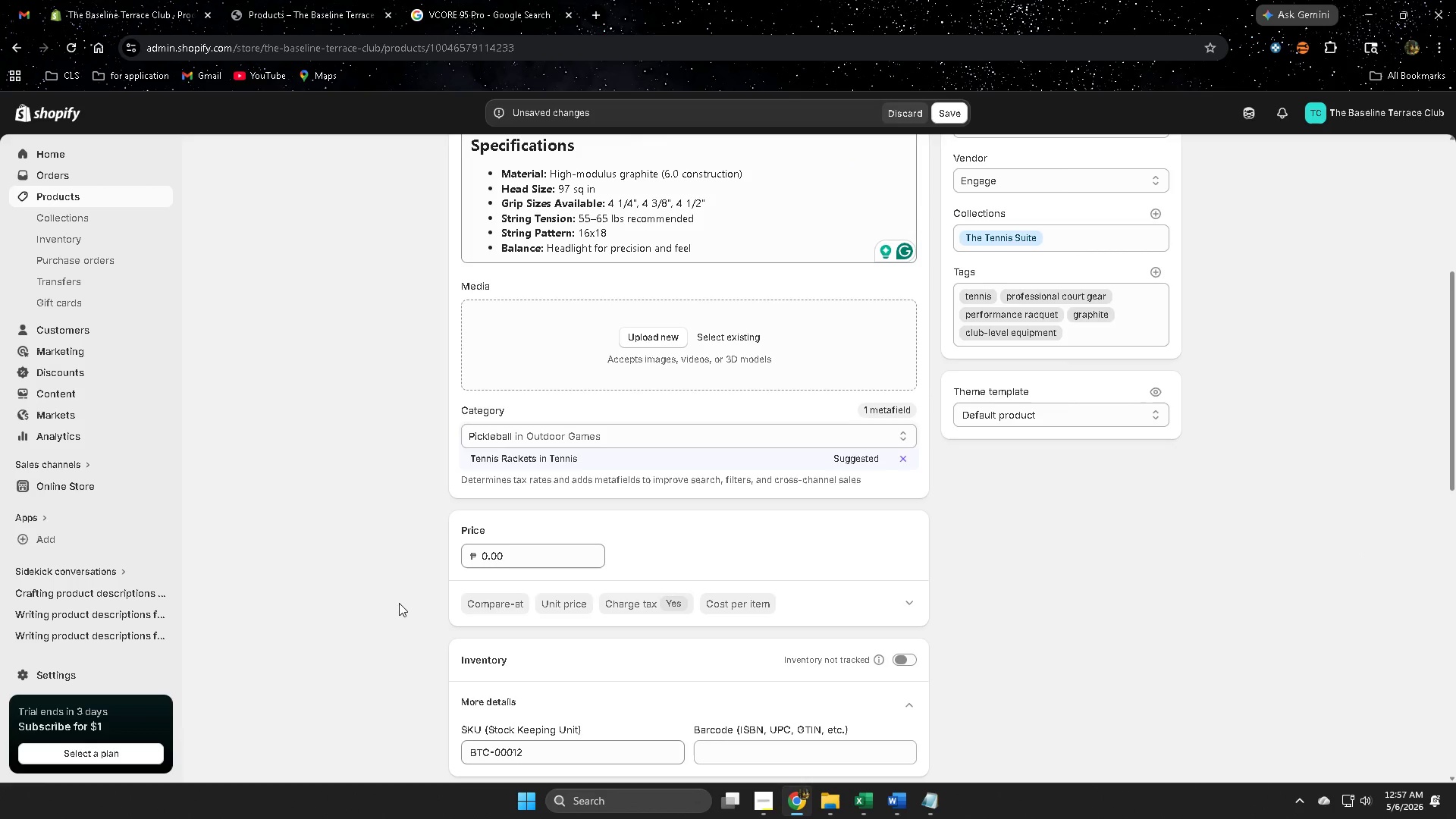 
left_click([518, 617])
 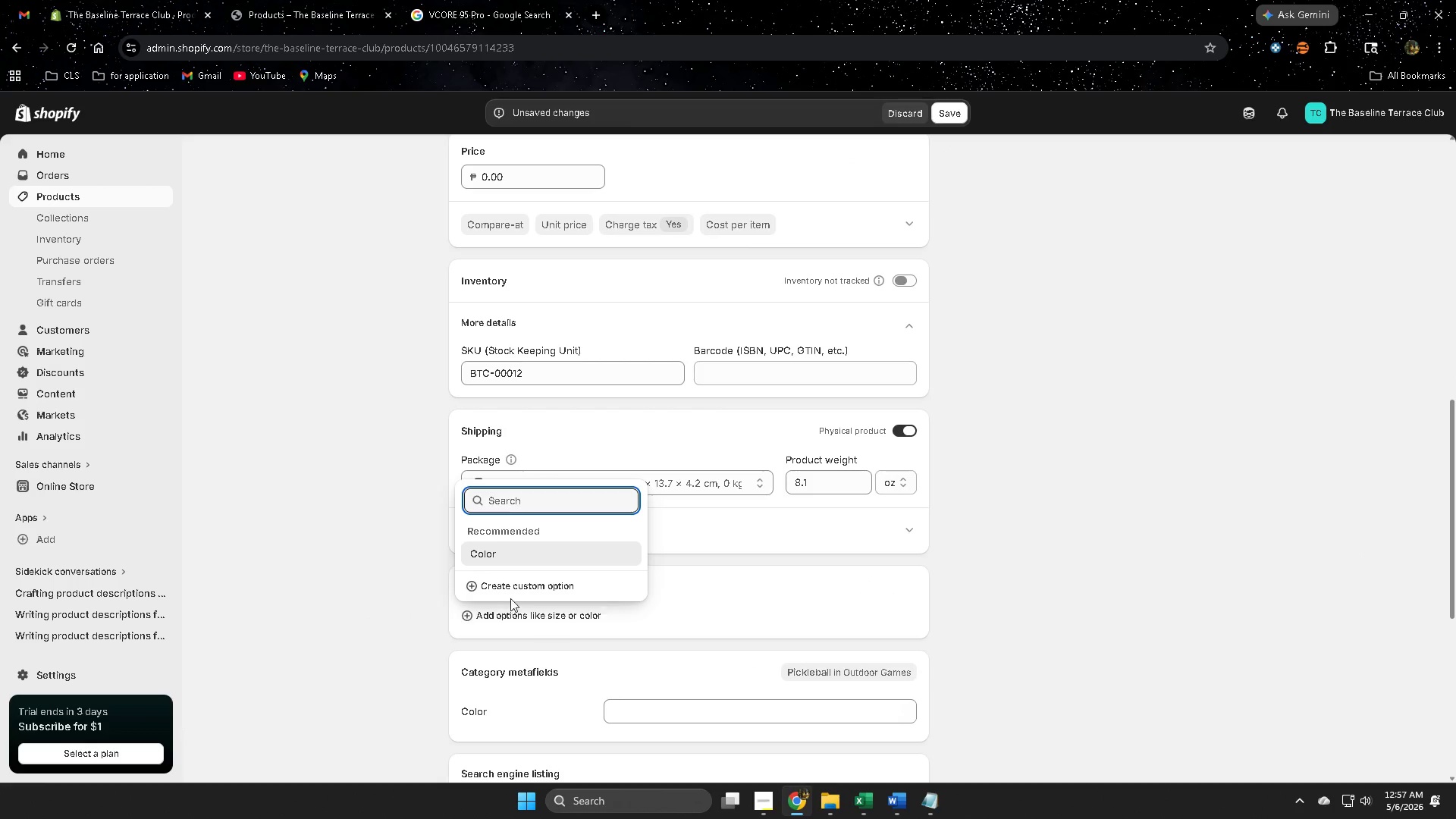 
left_click([514, 592])
 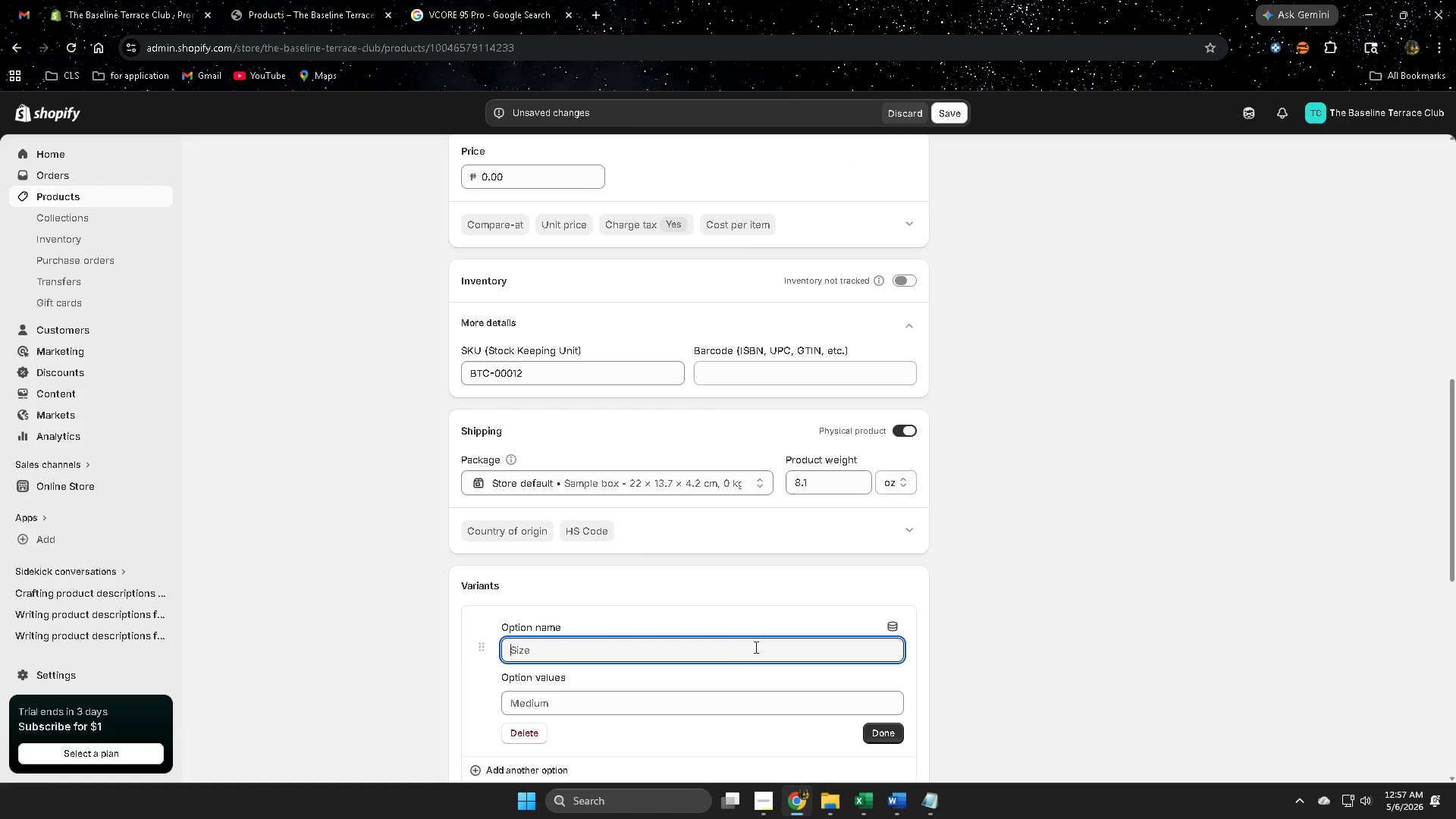 
scroll: coordinate [864, 668], scroll_direction: down, amount: 6.0
 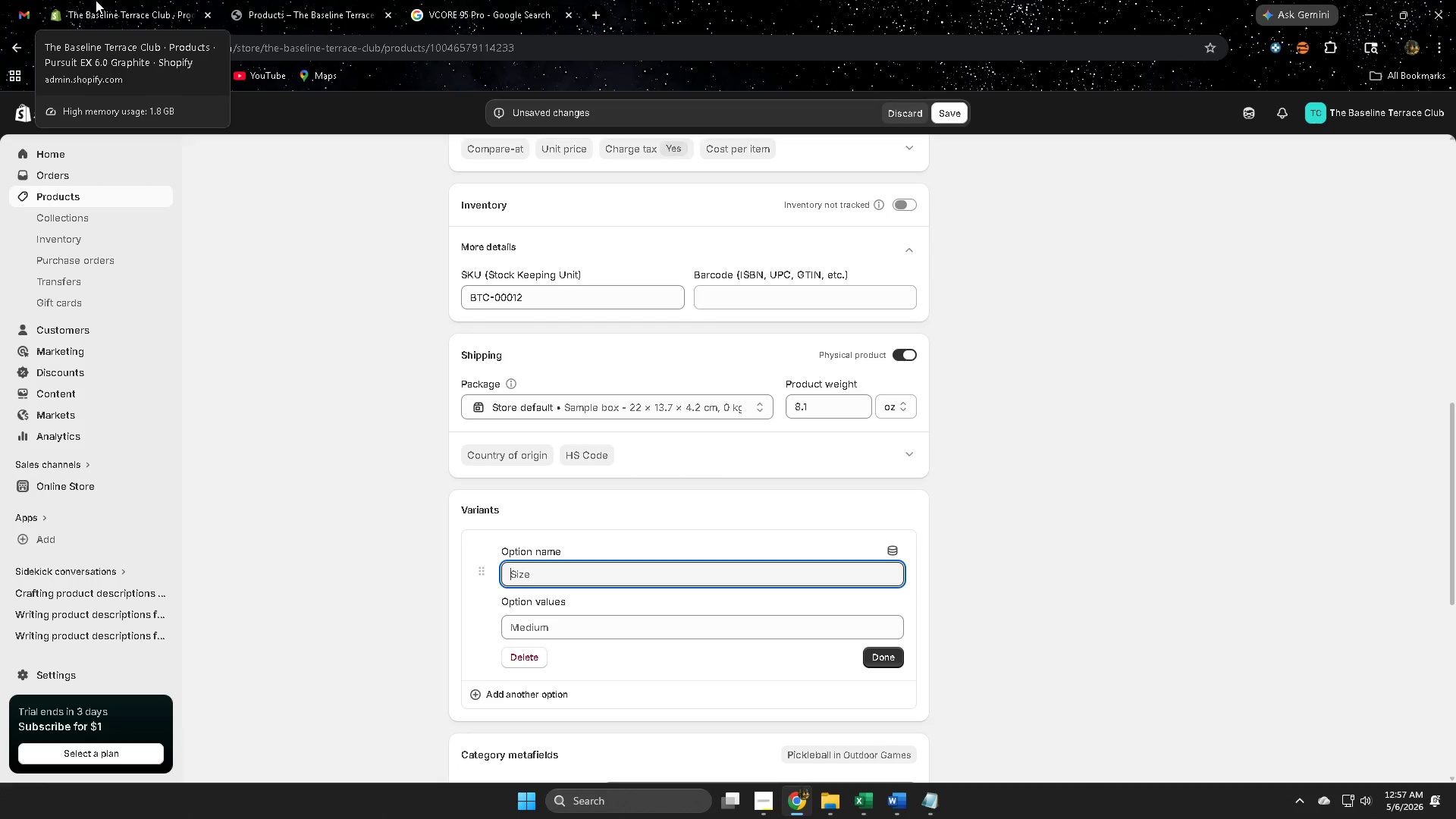 
left_click([325, 0])
 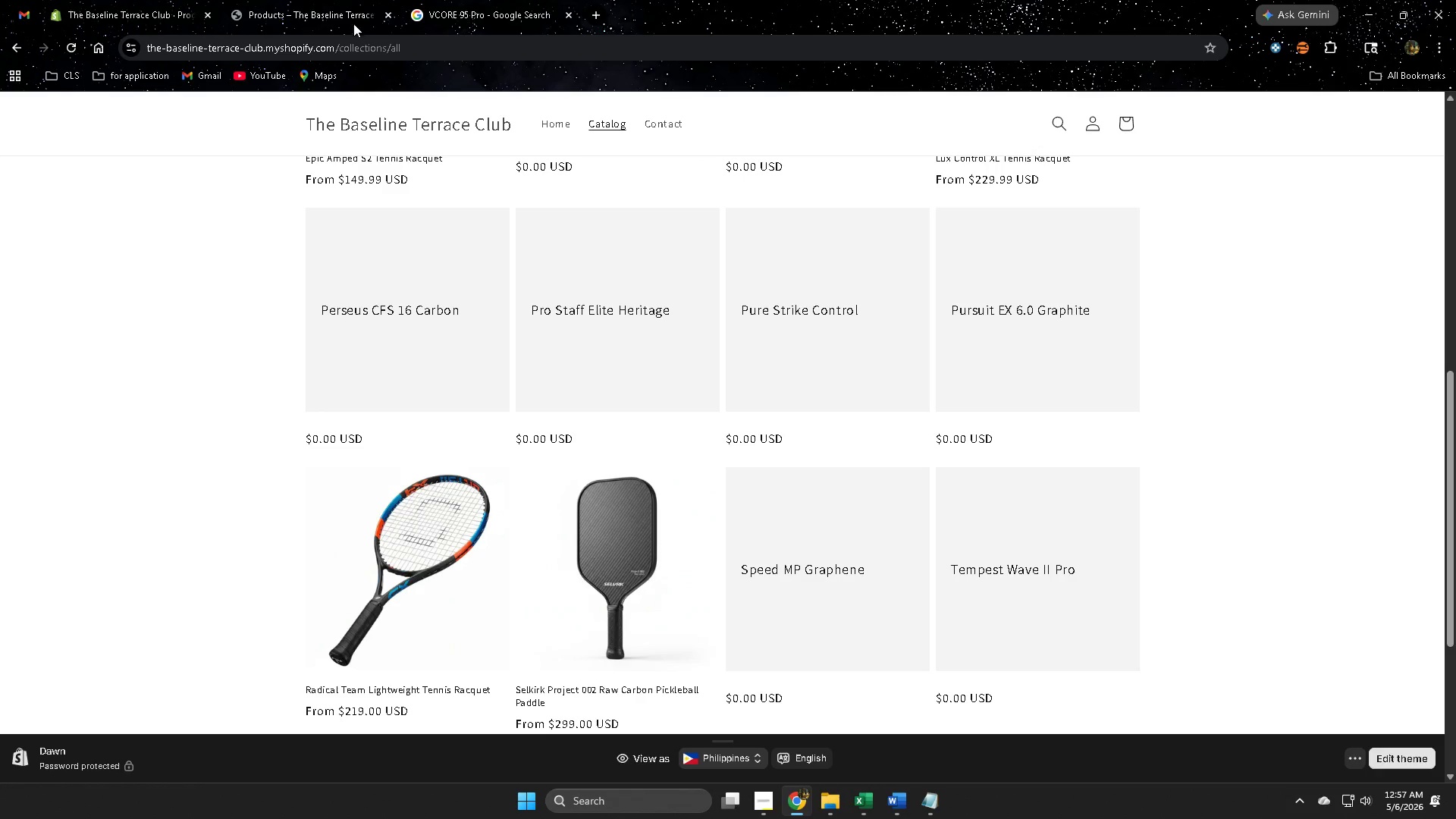 
left_click([1009, 526])
 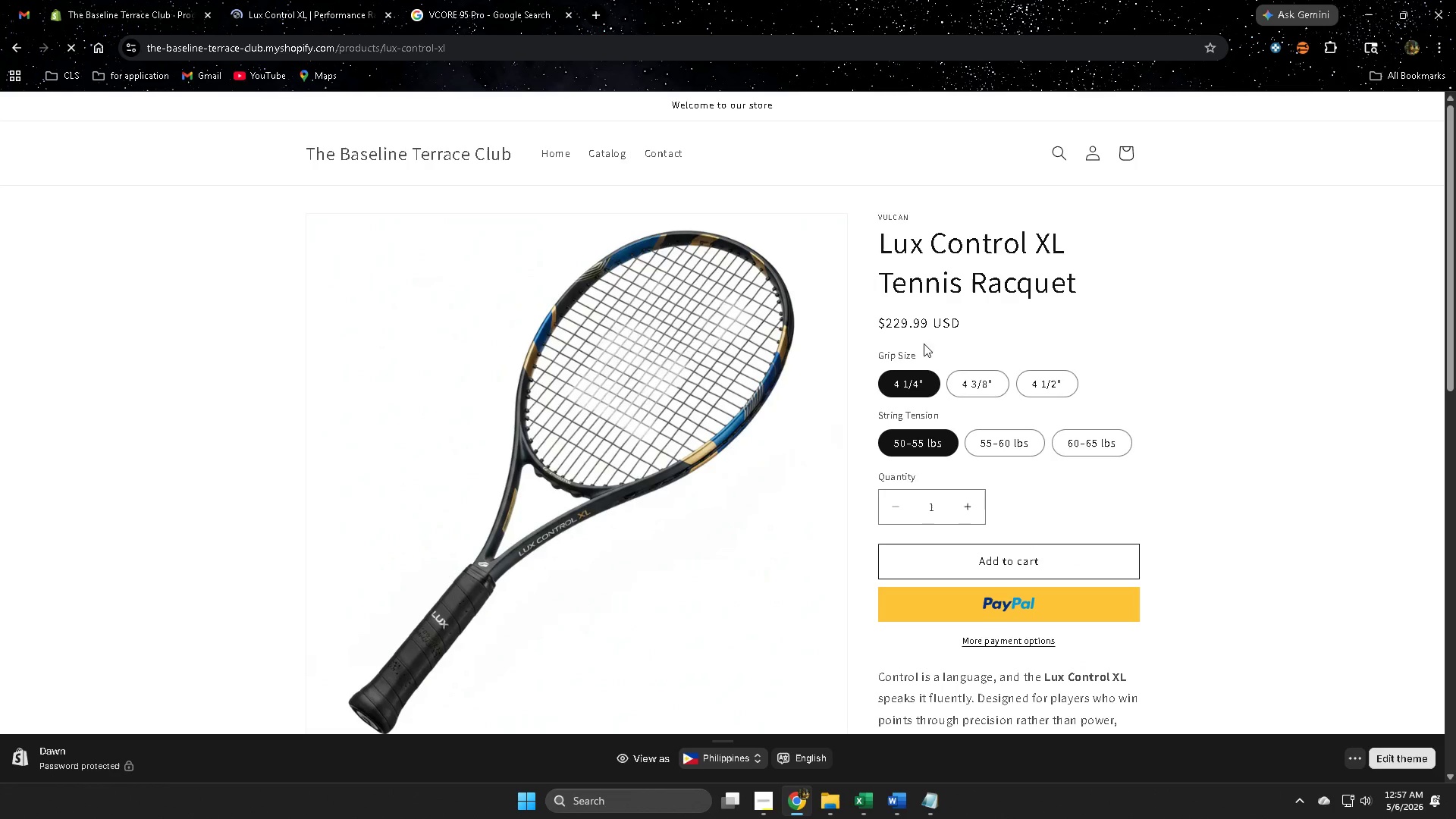 
scroll: coordinate [491, 337], scroll_direction: up, amount: 5.0
 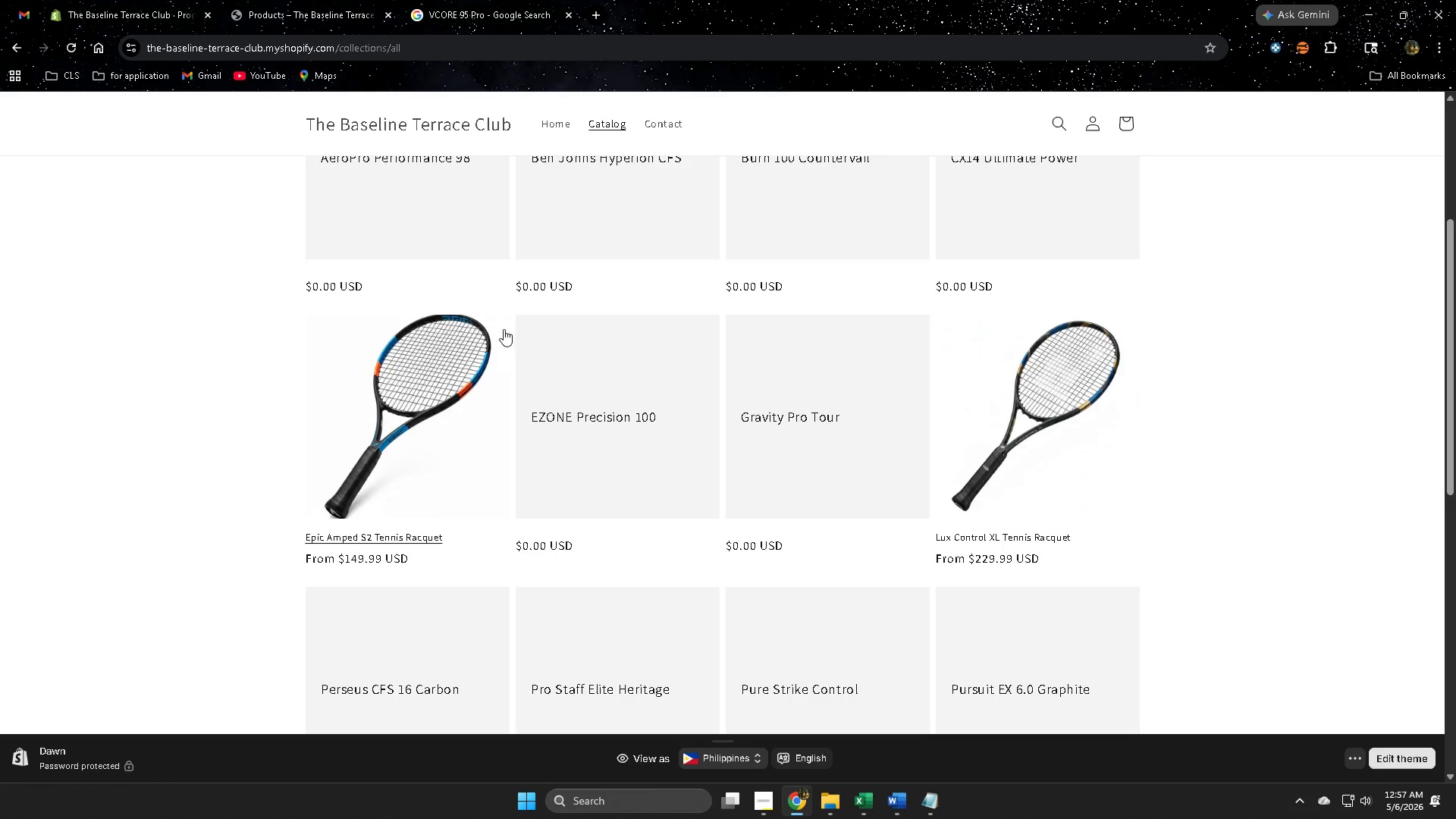 
left_click([890, 356])
 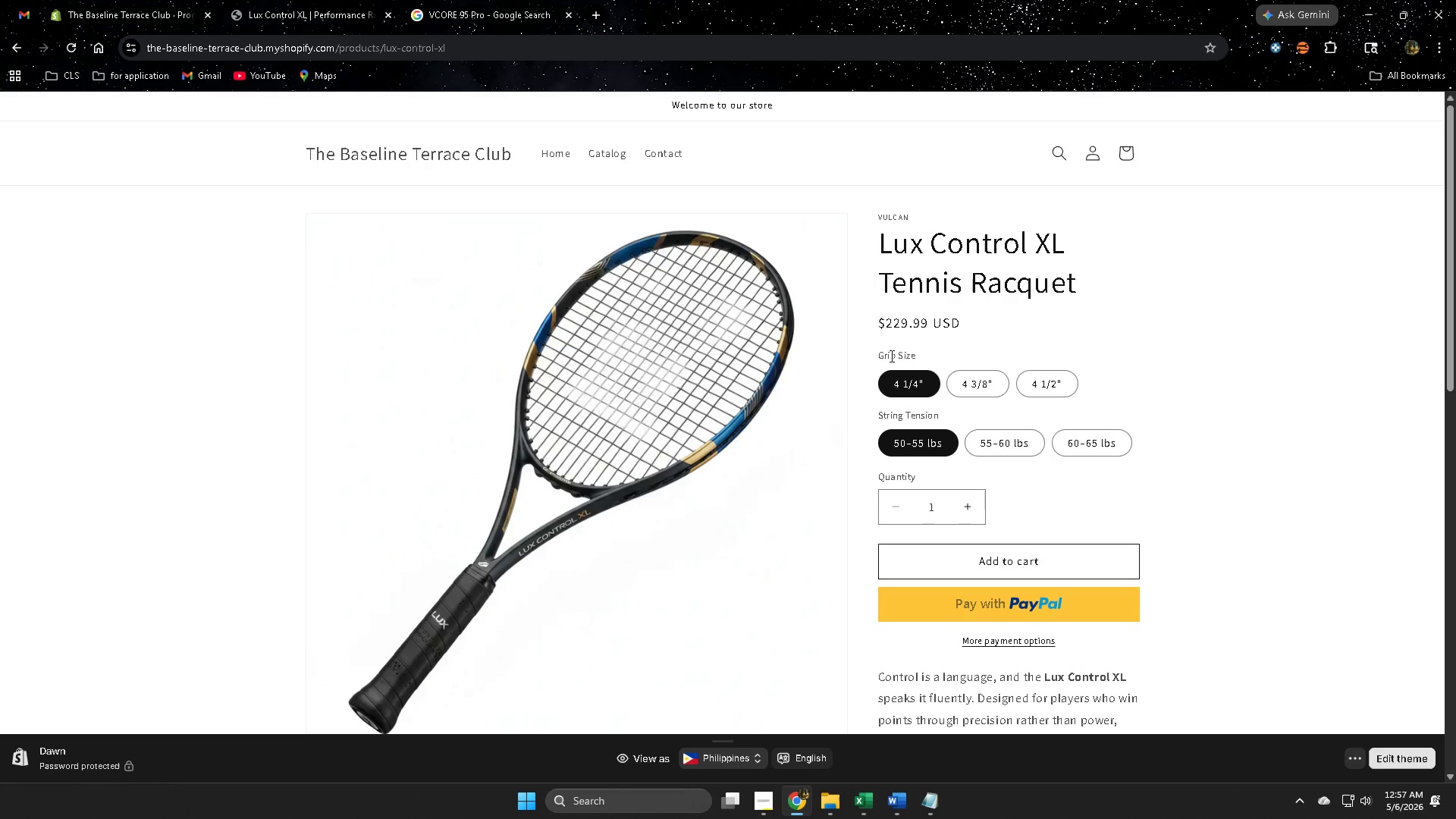 
left_click_drag(start_coordinate=[890, 356], to_coordinate=[918, 356])
 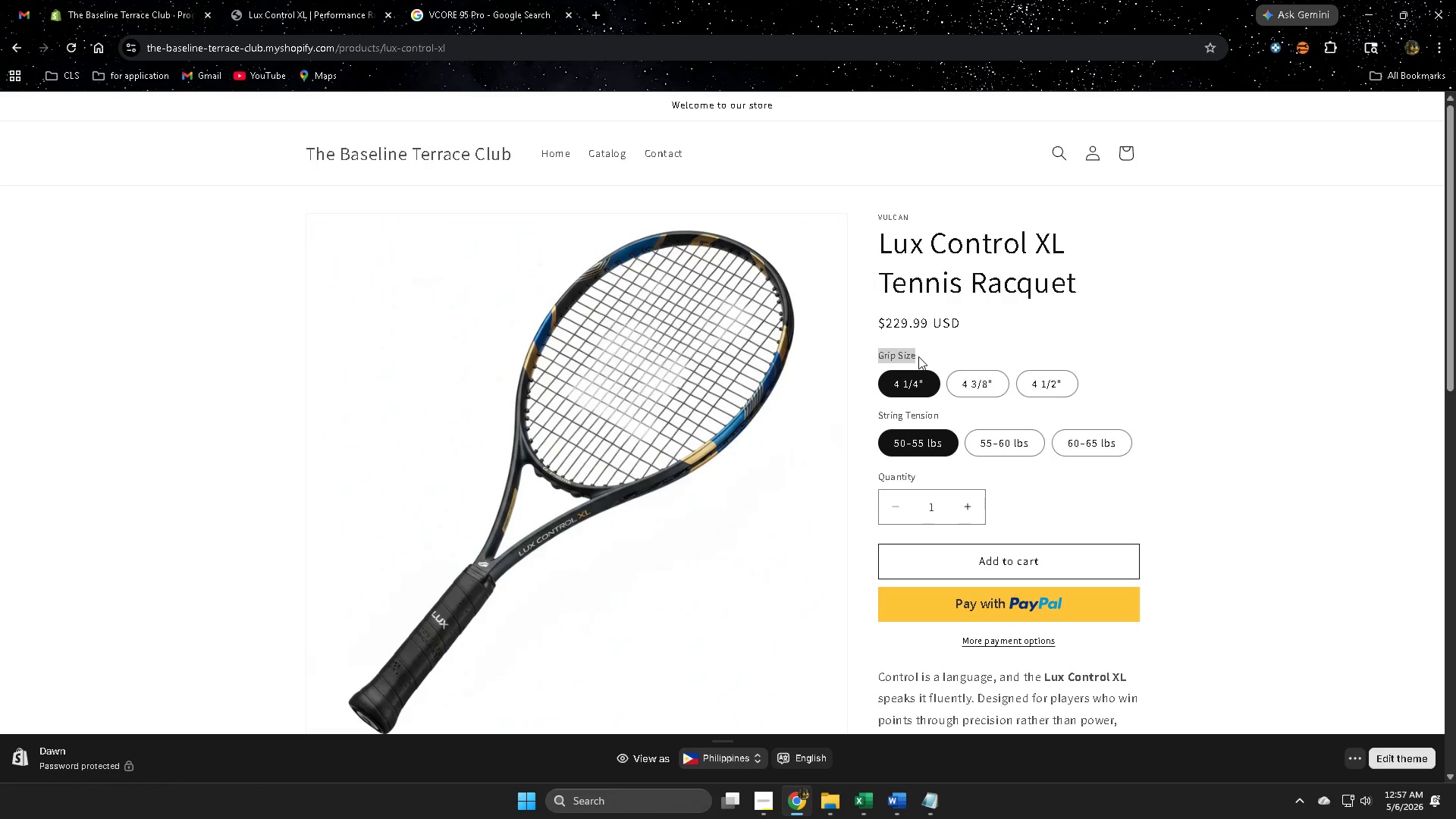 
scroll: coordinate [507, 358], scroll_direction: up, amount: 2.0
 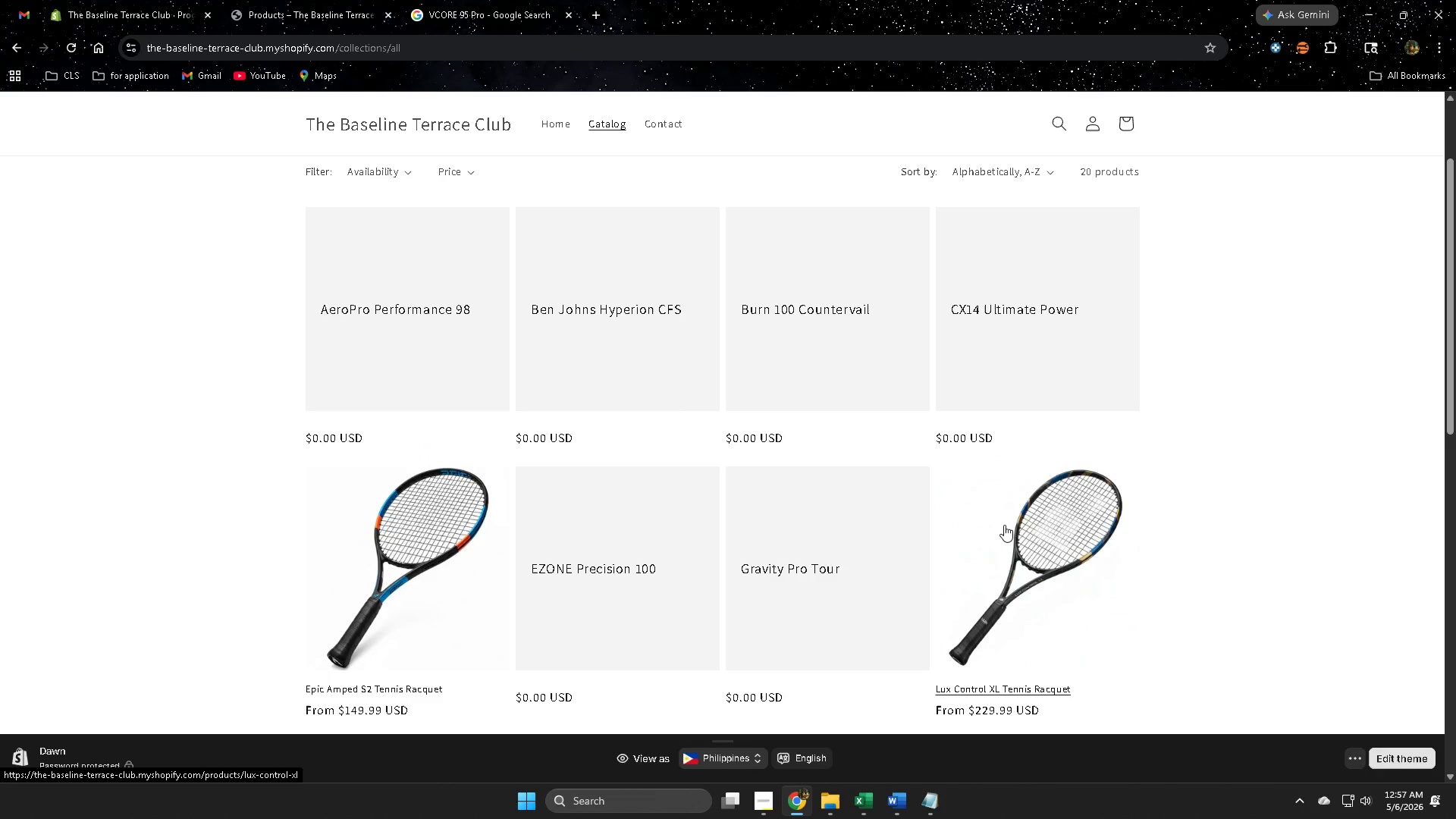 
key(Control+ControlLeft)
 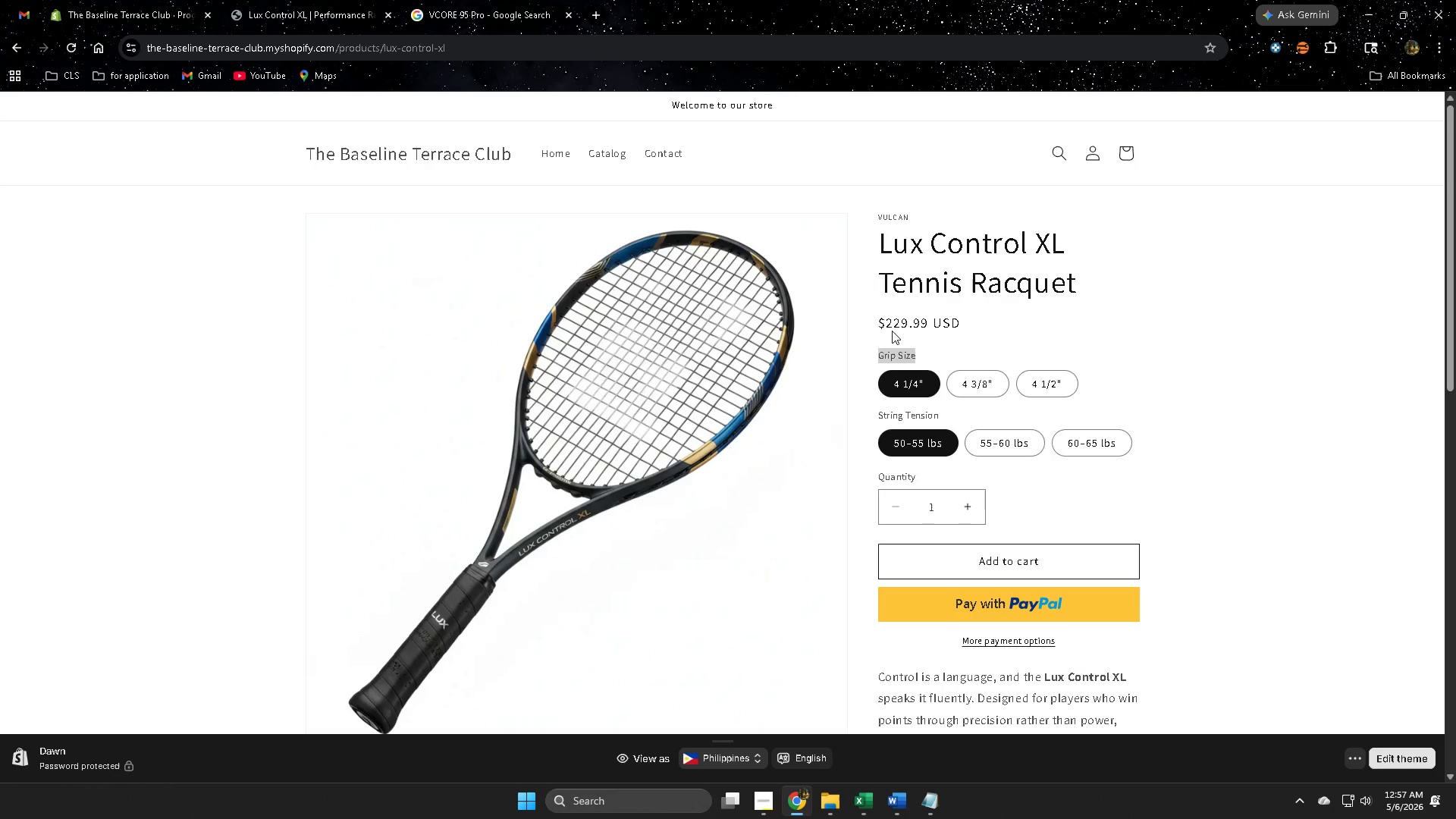 
key(Control+C)
 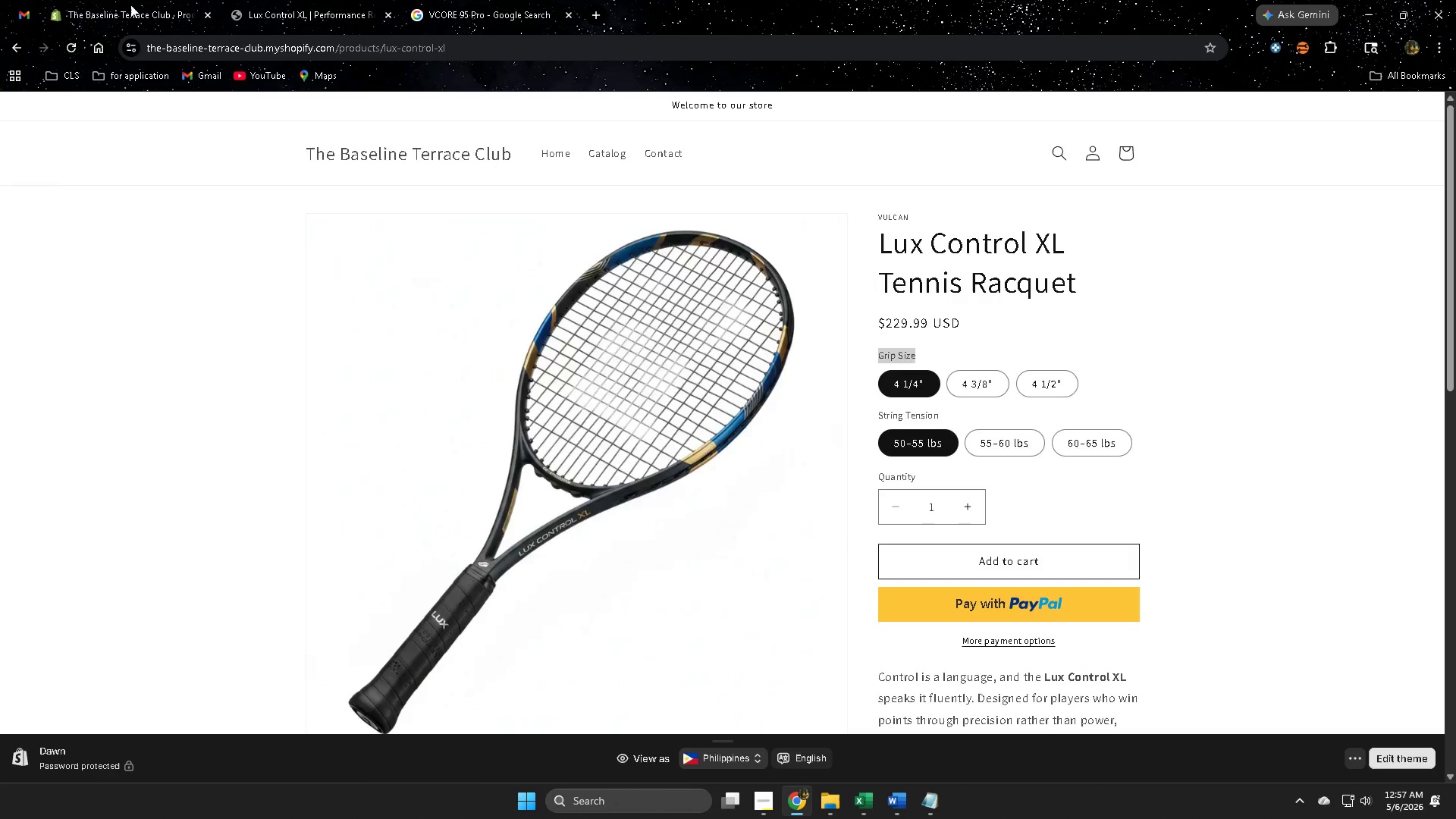 
left_click([127, 5])
 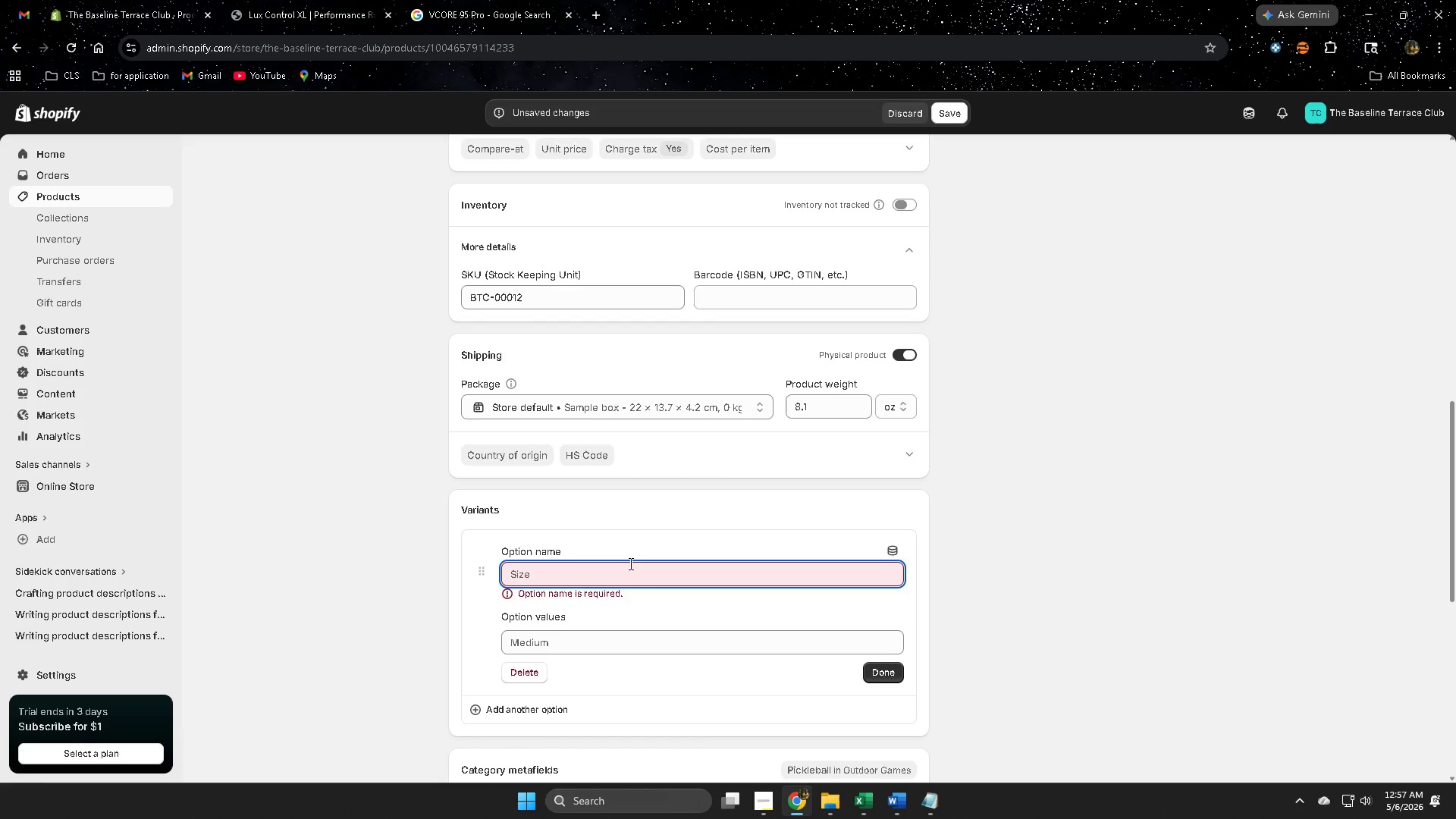 
key(Control+V)
 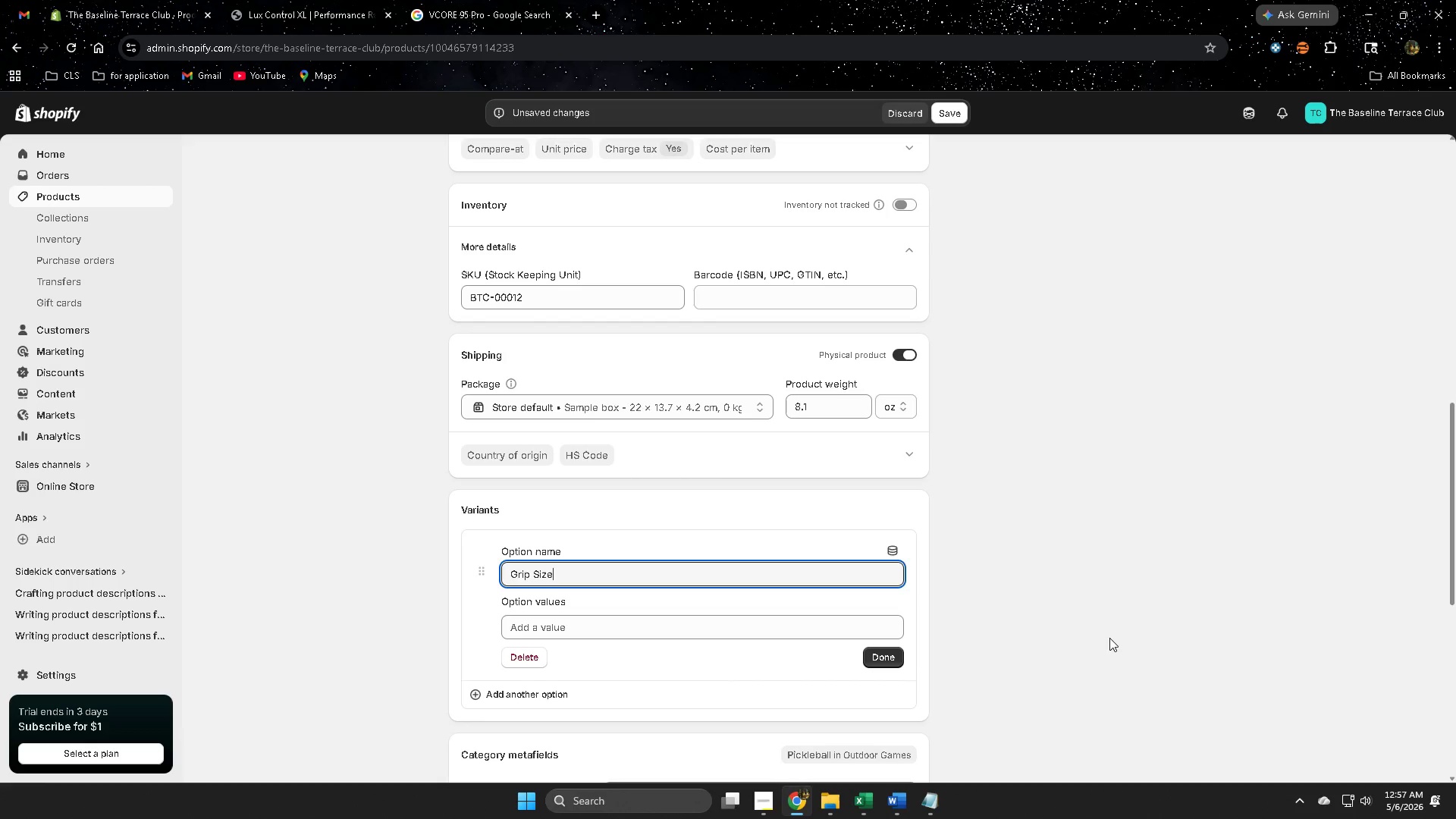 
left_click([1109, 638])
 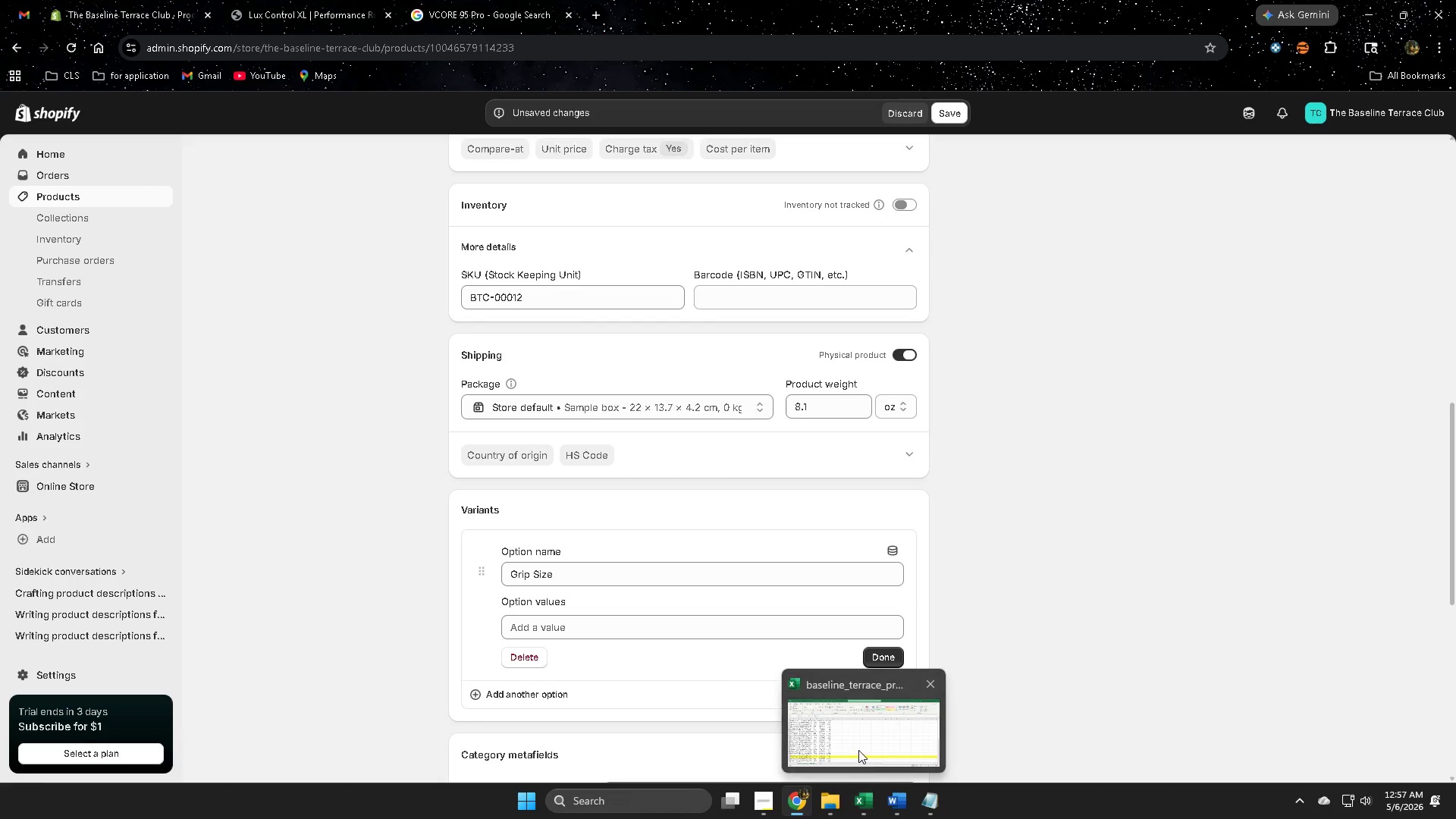 
wait(7.83)
 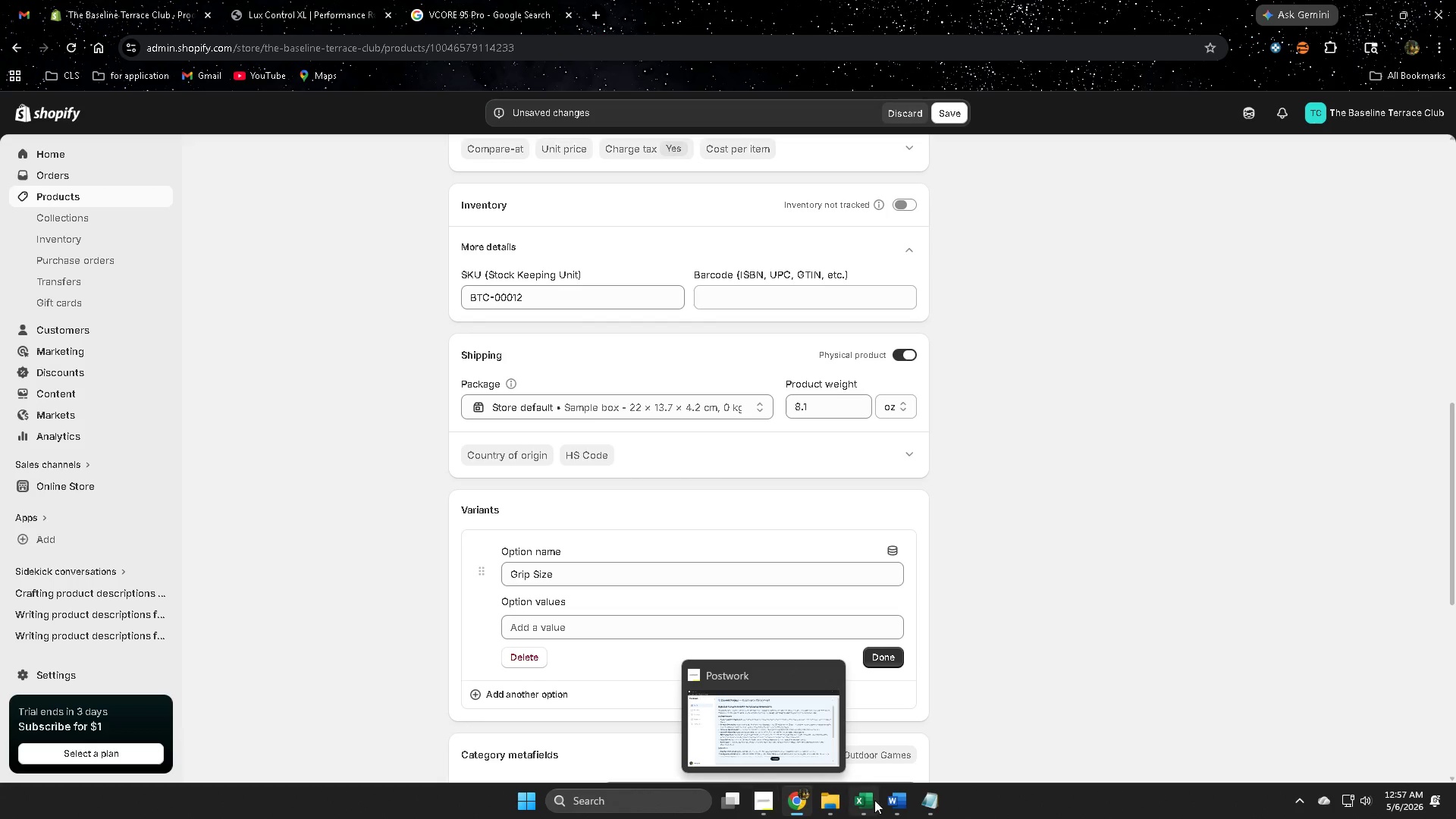 
left_click([890, 745])
 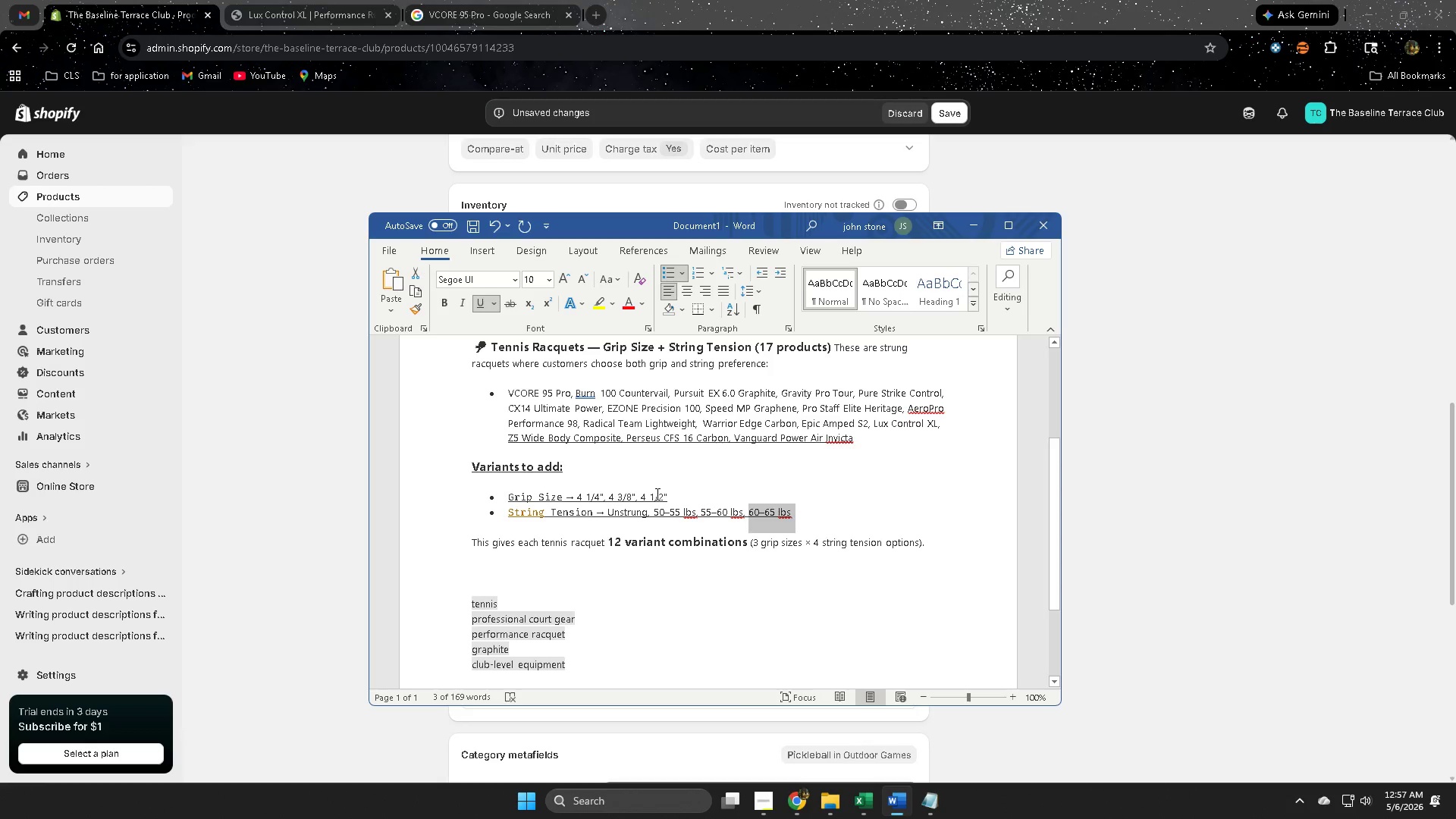 
left_click([634, 469])
 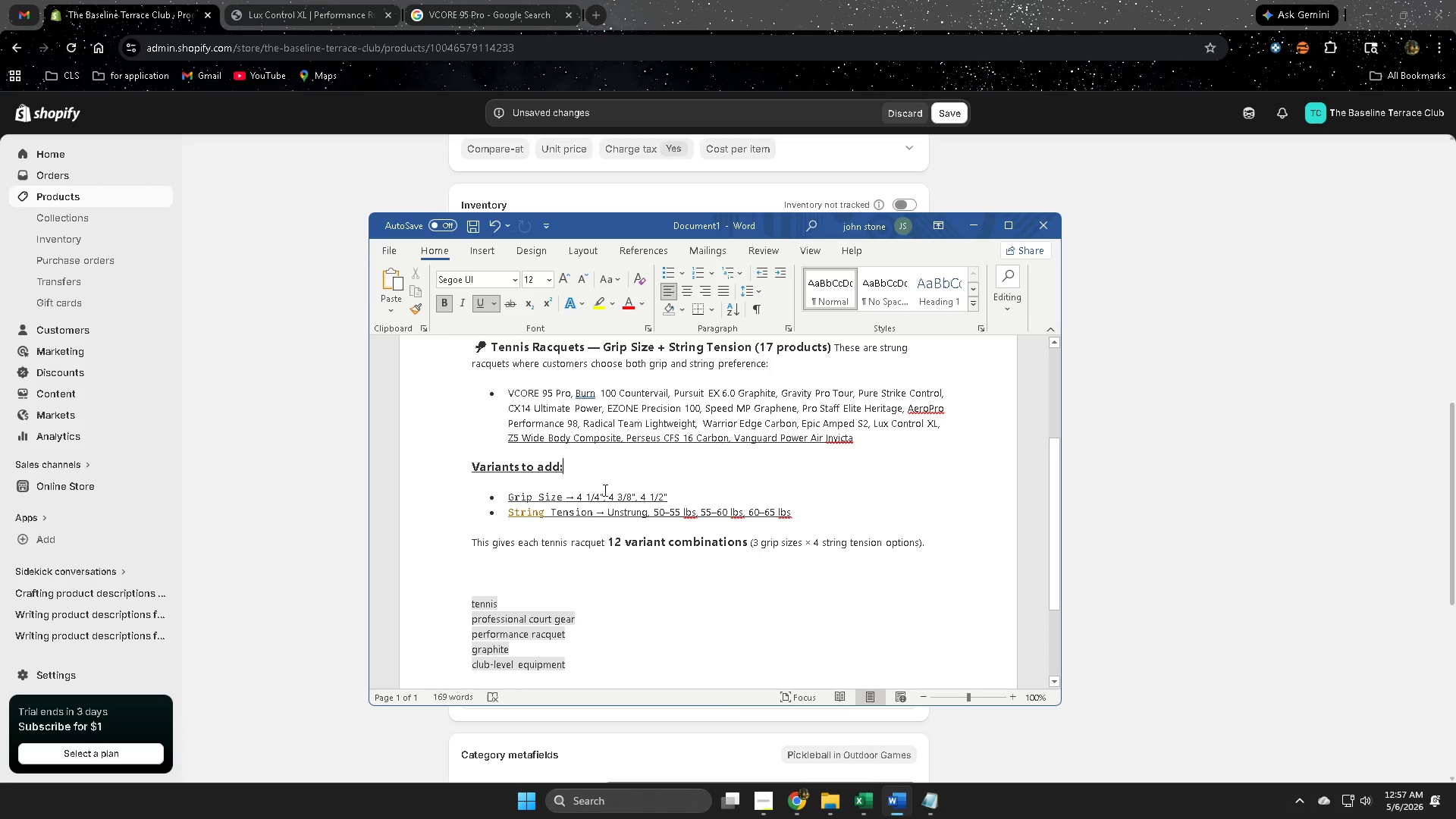 
left_click_drag(start_coordinate=[603, 490], to_coordinate=[580, 494])
 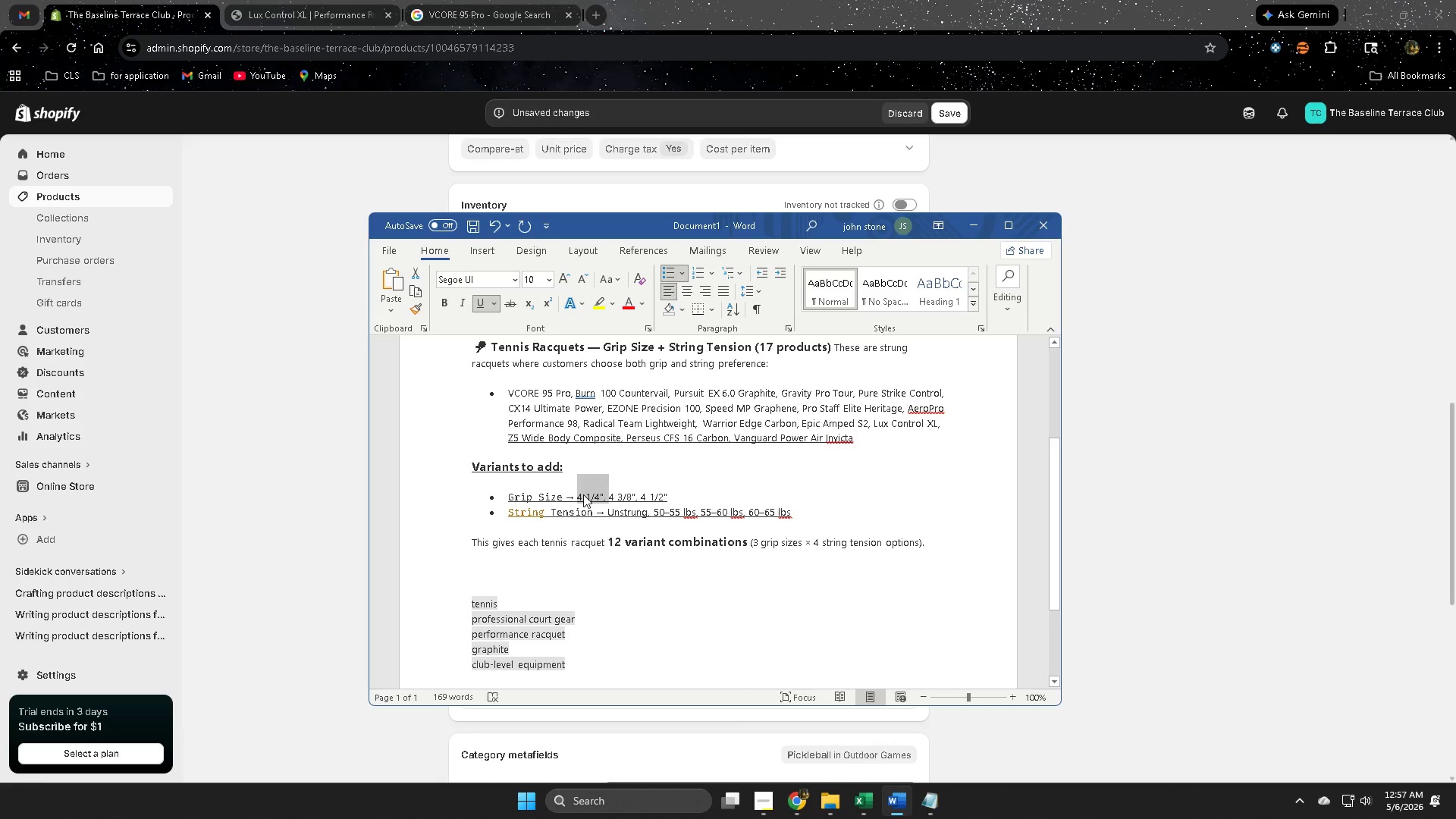 
key(Control+ControlLeft)
 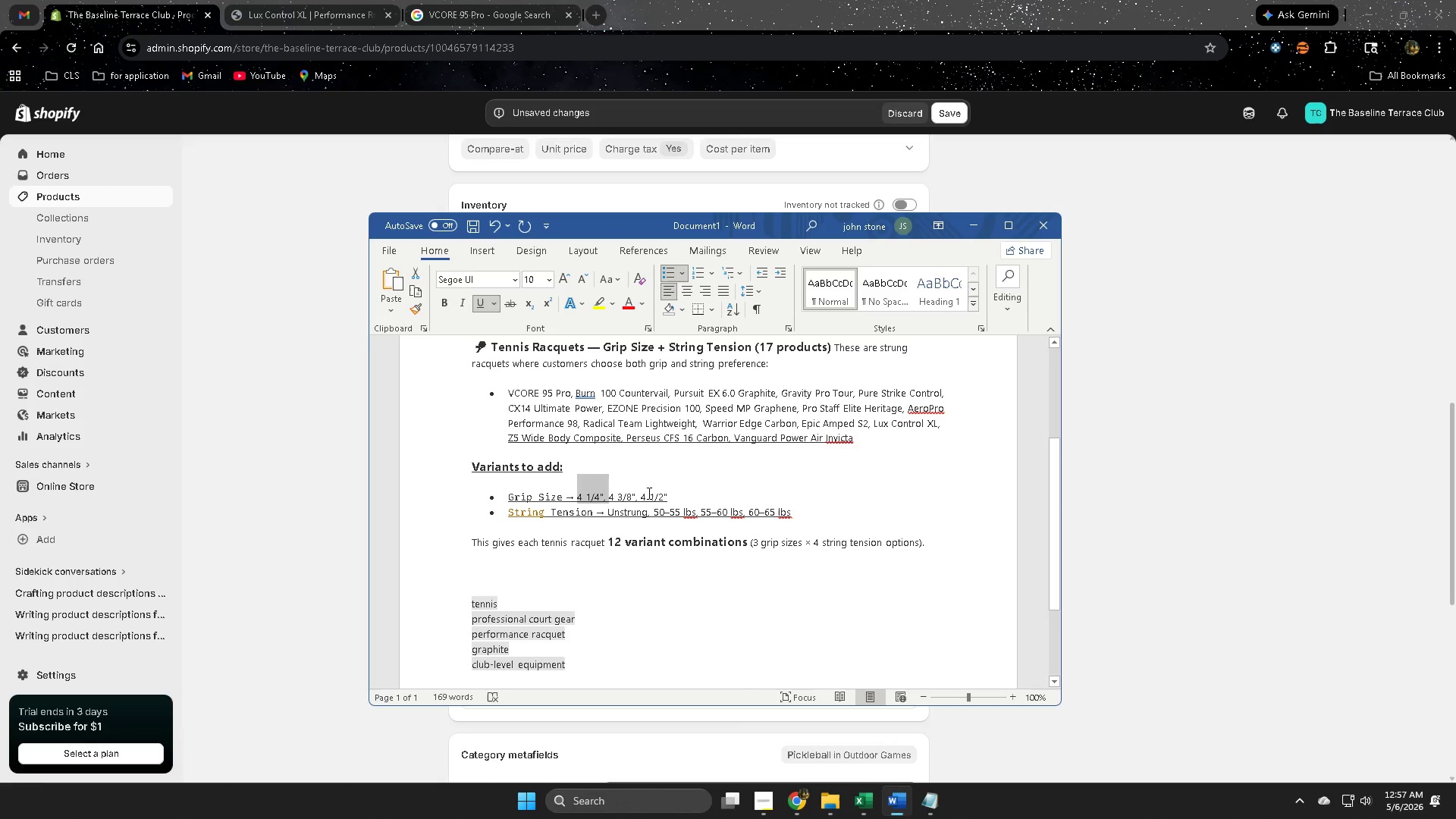 
key(Control+C)
 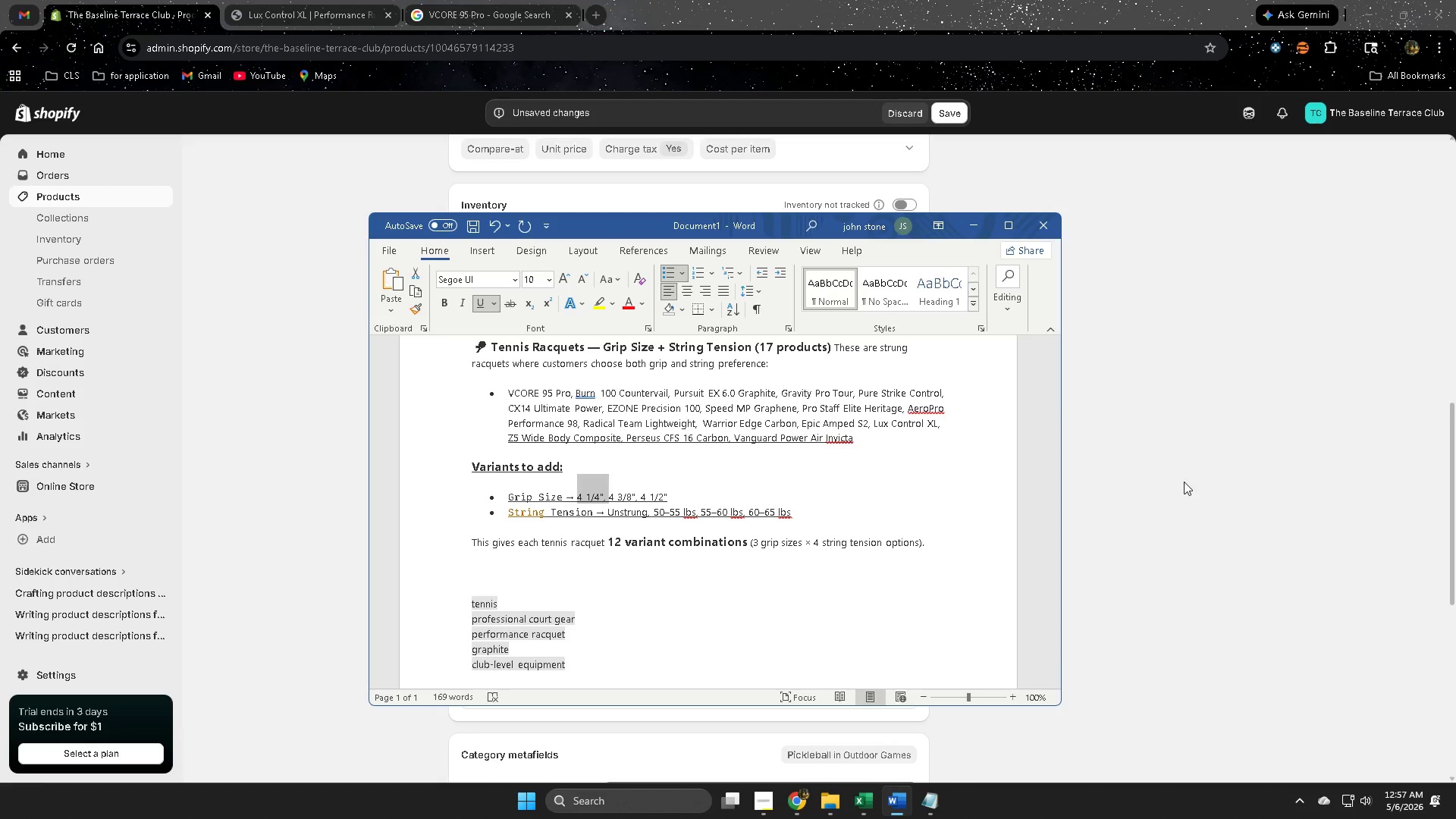 
left_click([1184, 481])
 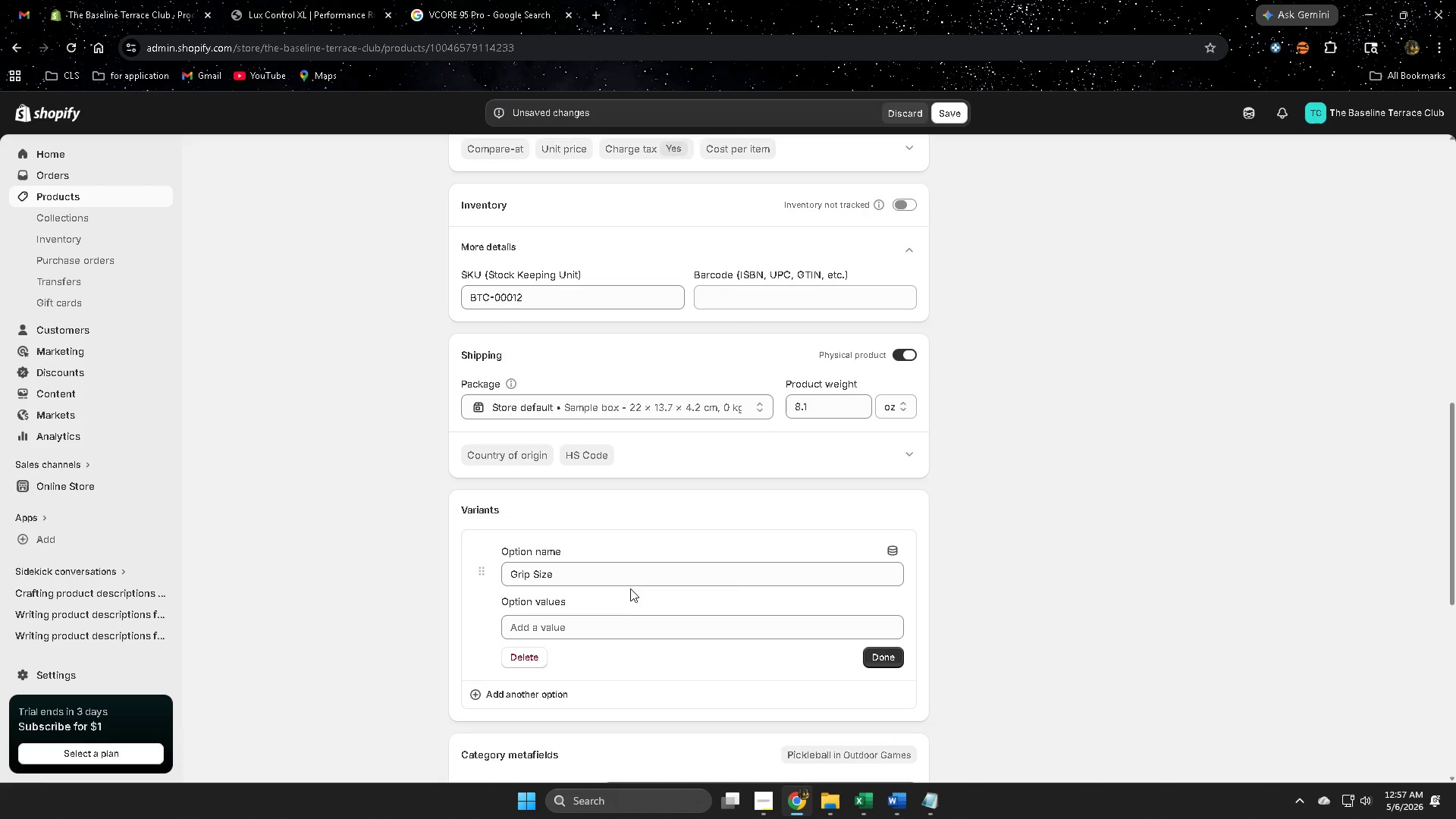 
left_click([606, 625])
 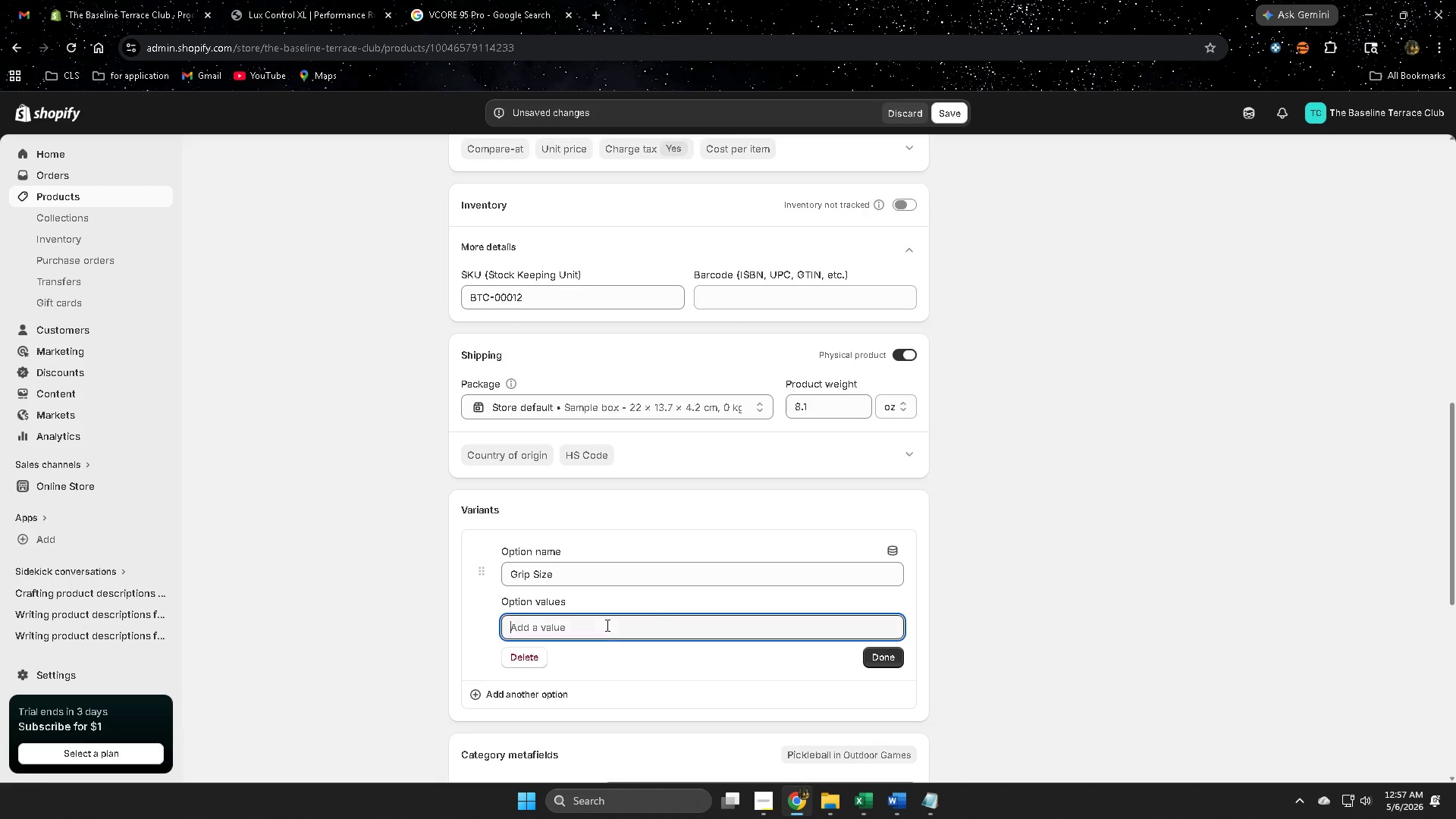 
key(Control+ControlLeft)
 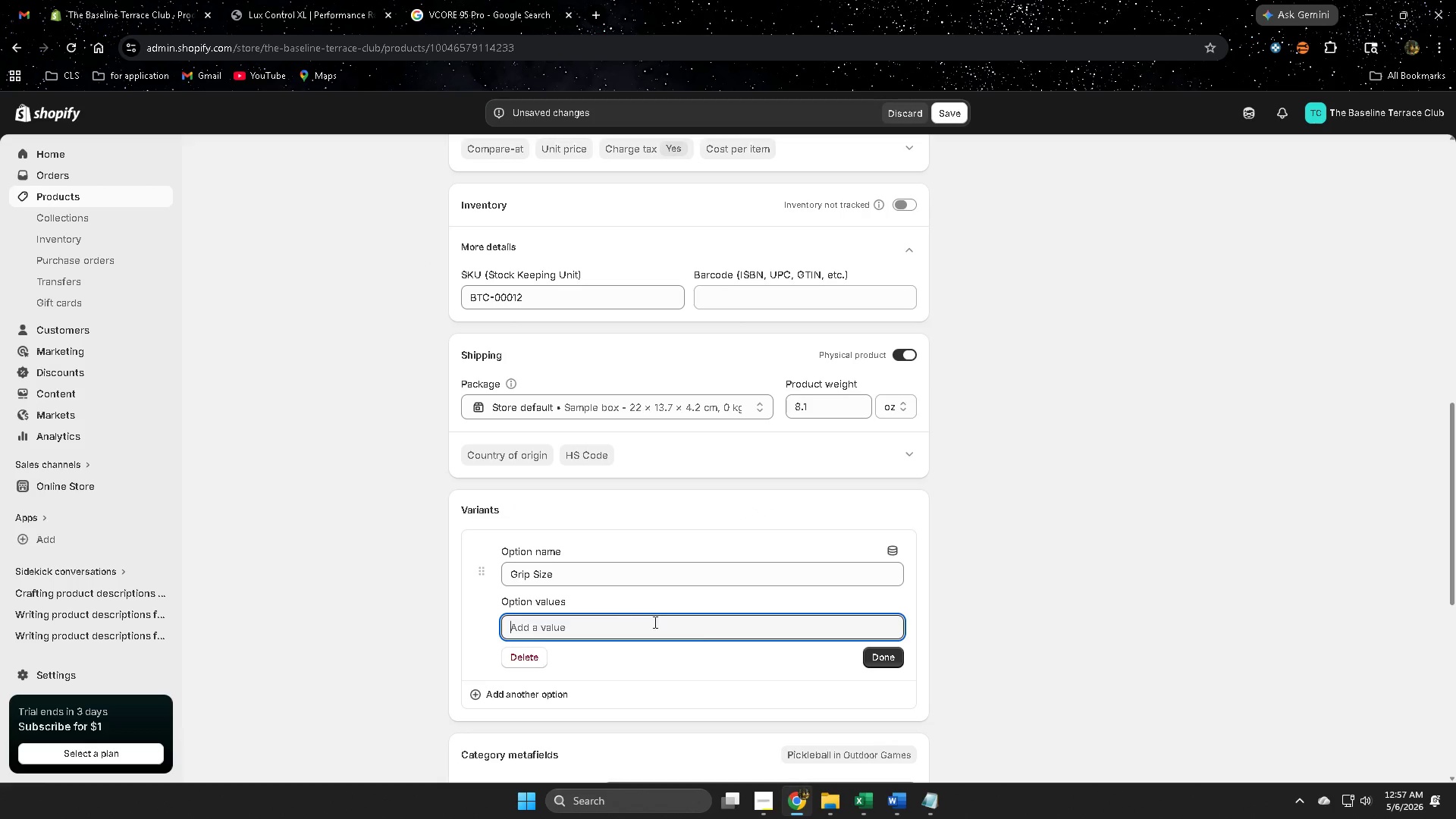 
key(Control+V)
 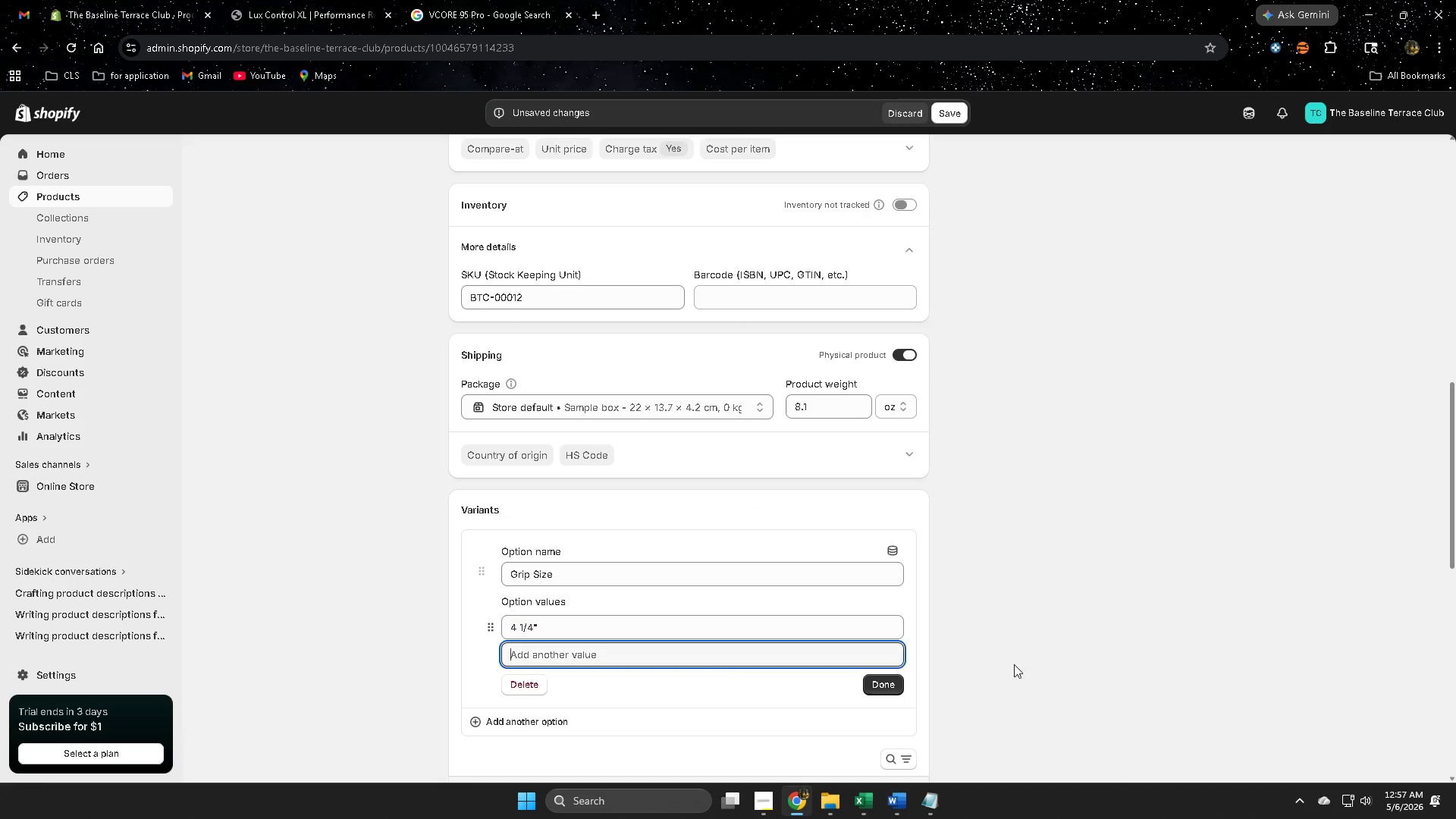 
left_click([890, 740])
 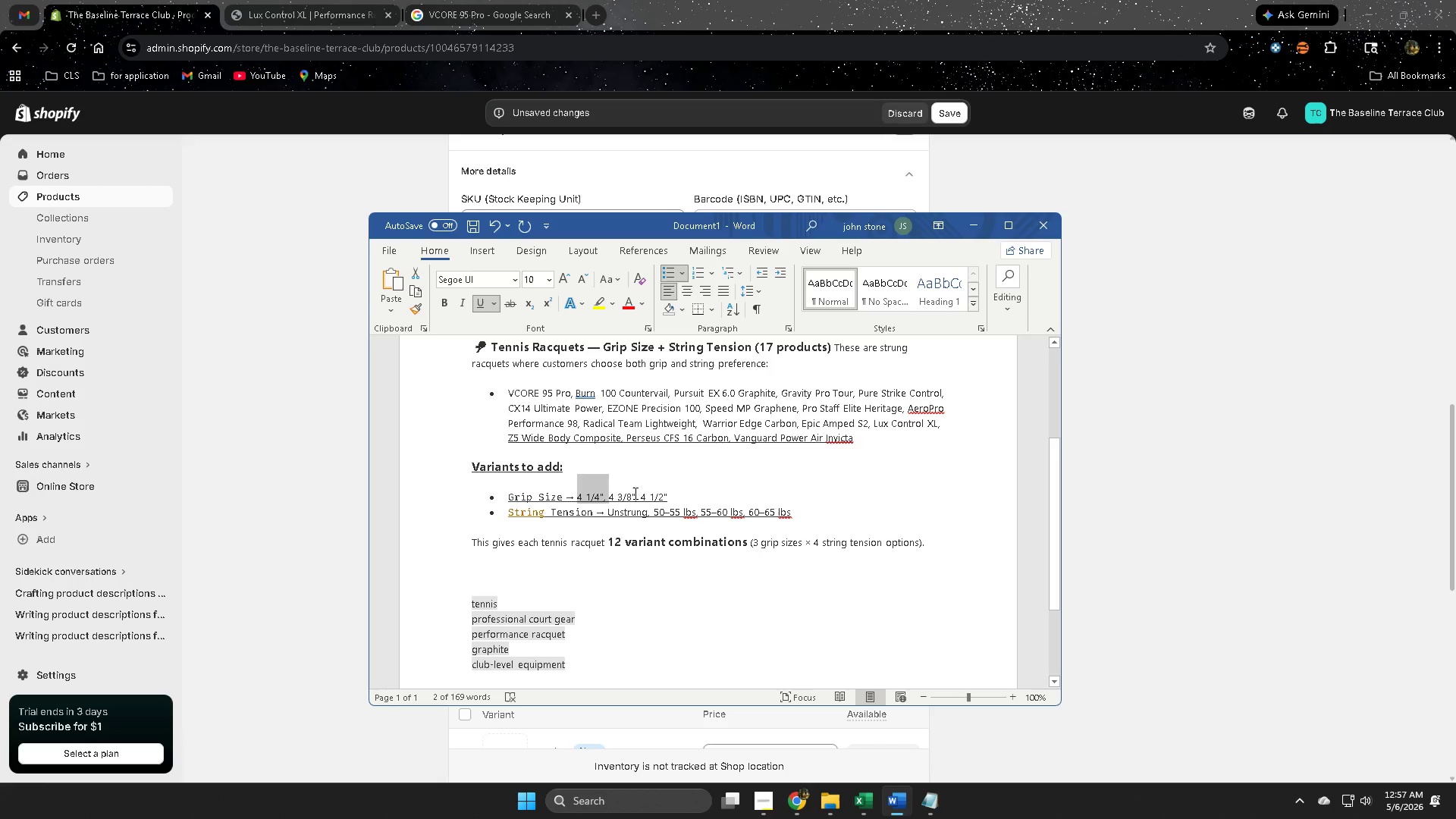 
left_click([634, 493])
 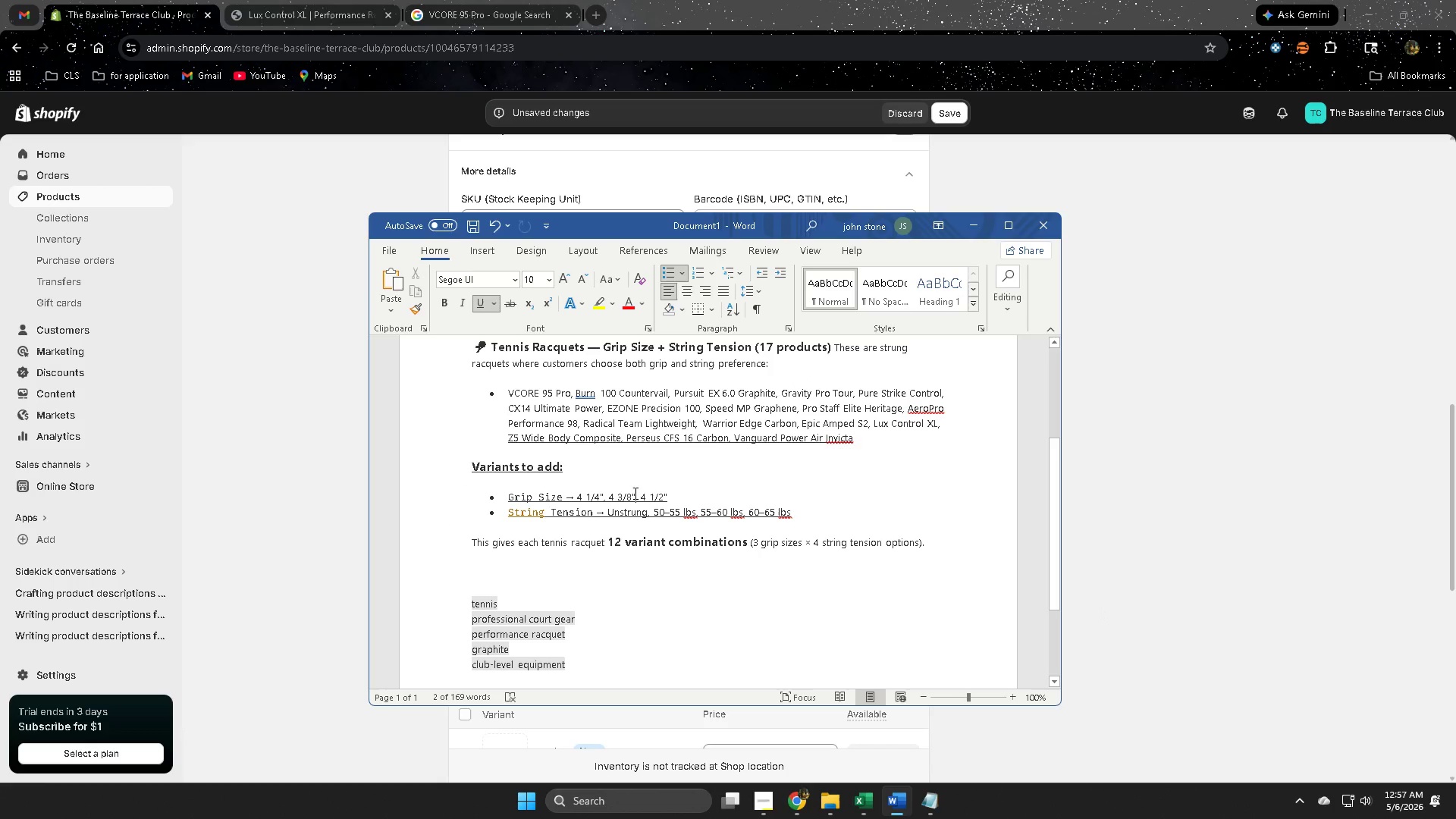 
left_click_drag(start_coordinate=[634, 493], to_coordinate=[612, 492])
 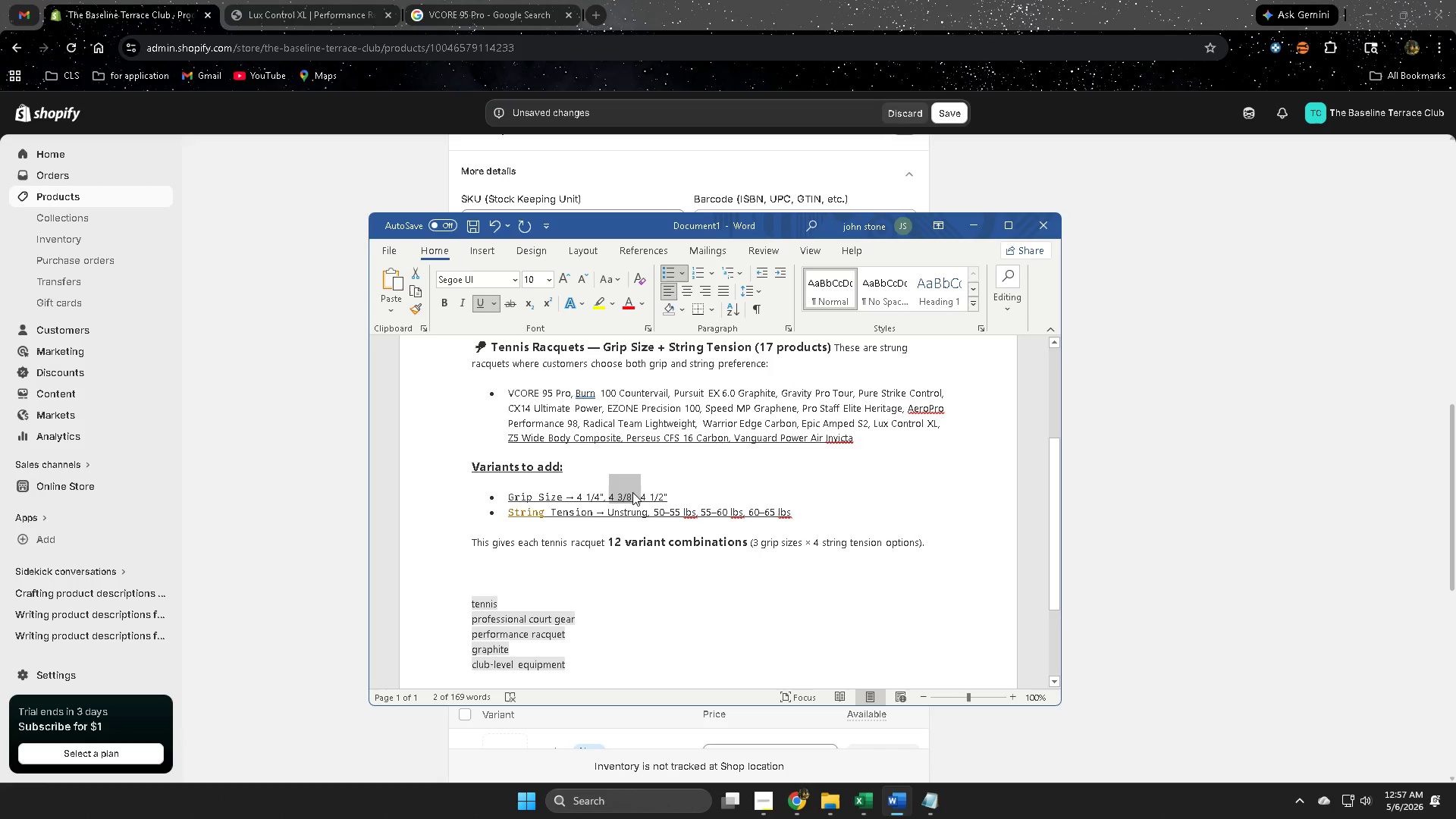 
scroll: coordinate [1122, 611], scroll_direction: down, amount: 1.0
 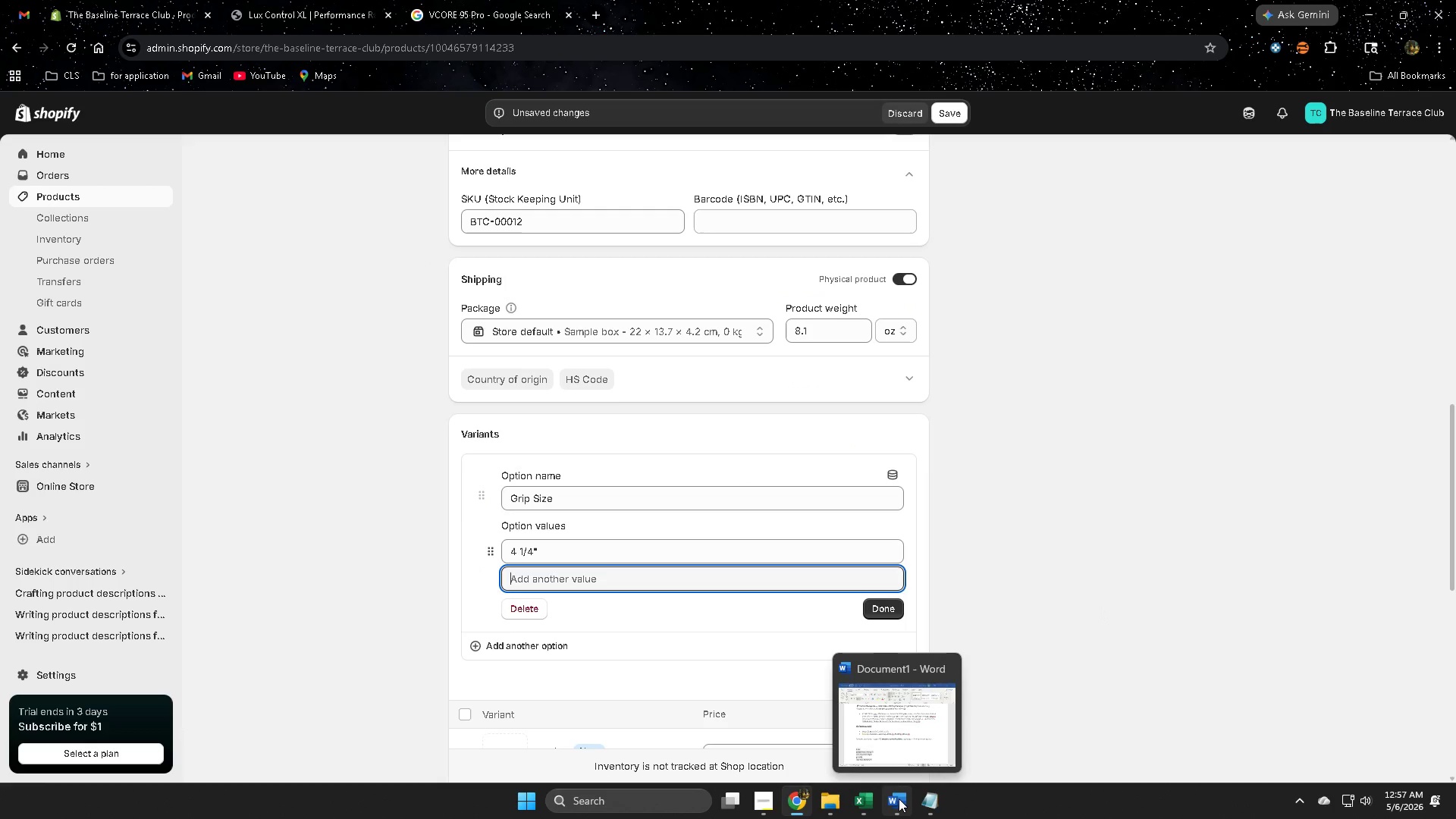 
key(Control+ControlLeft)
 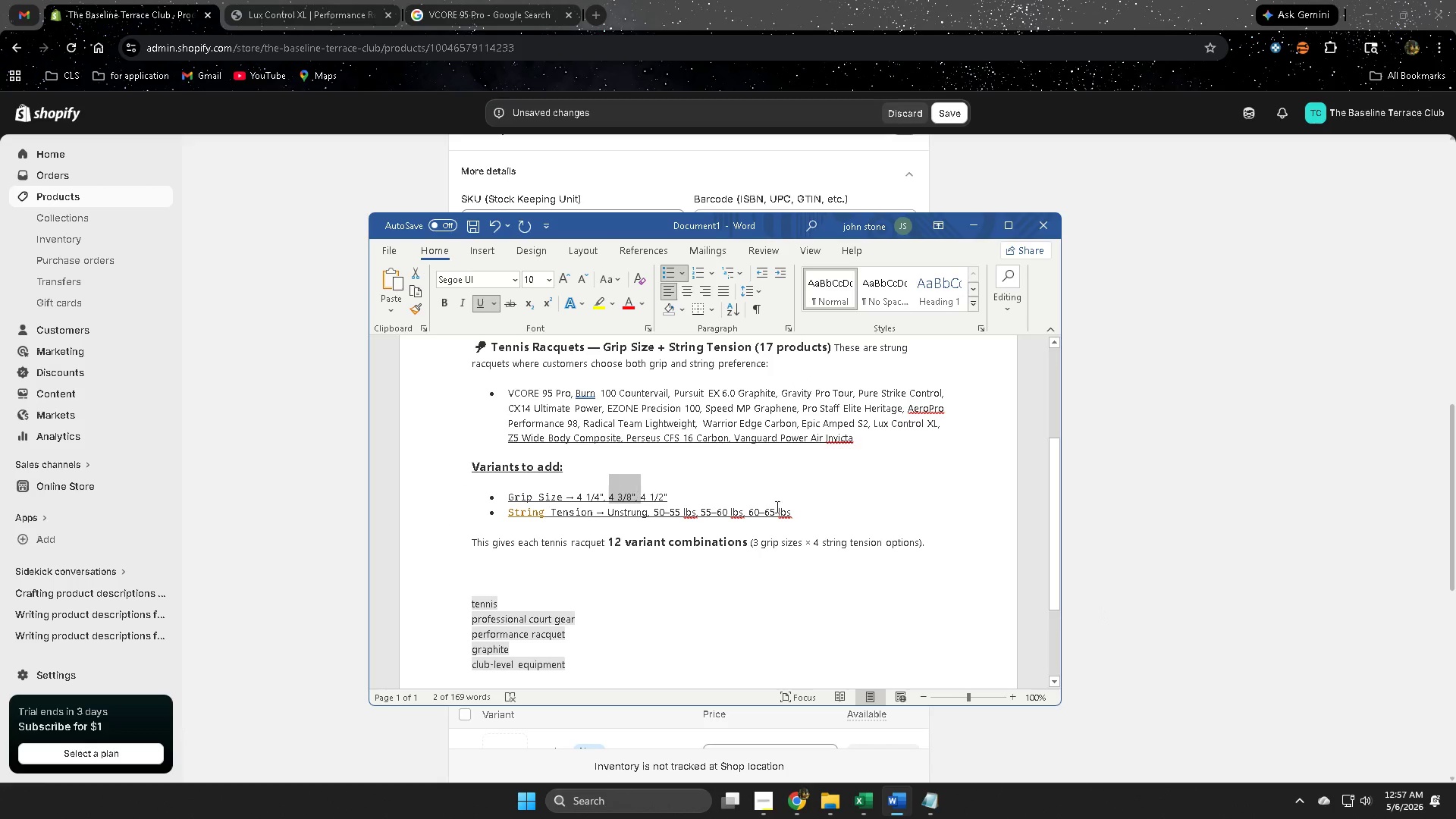 
key(Control+C)
 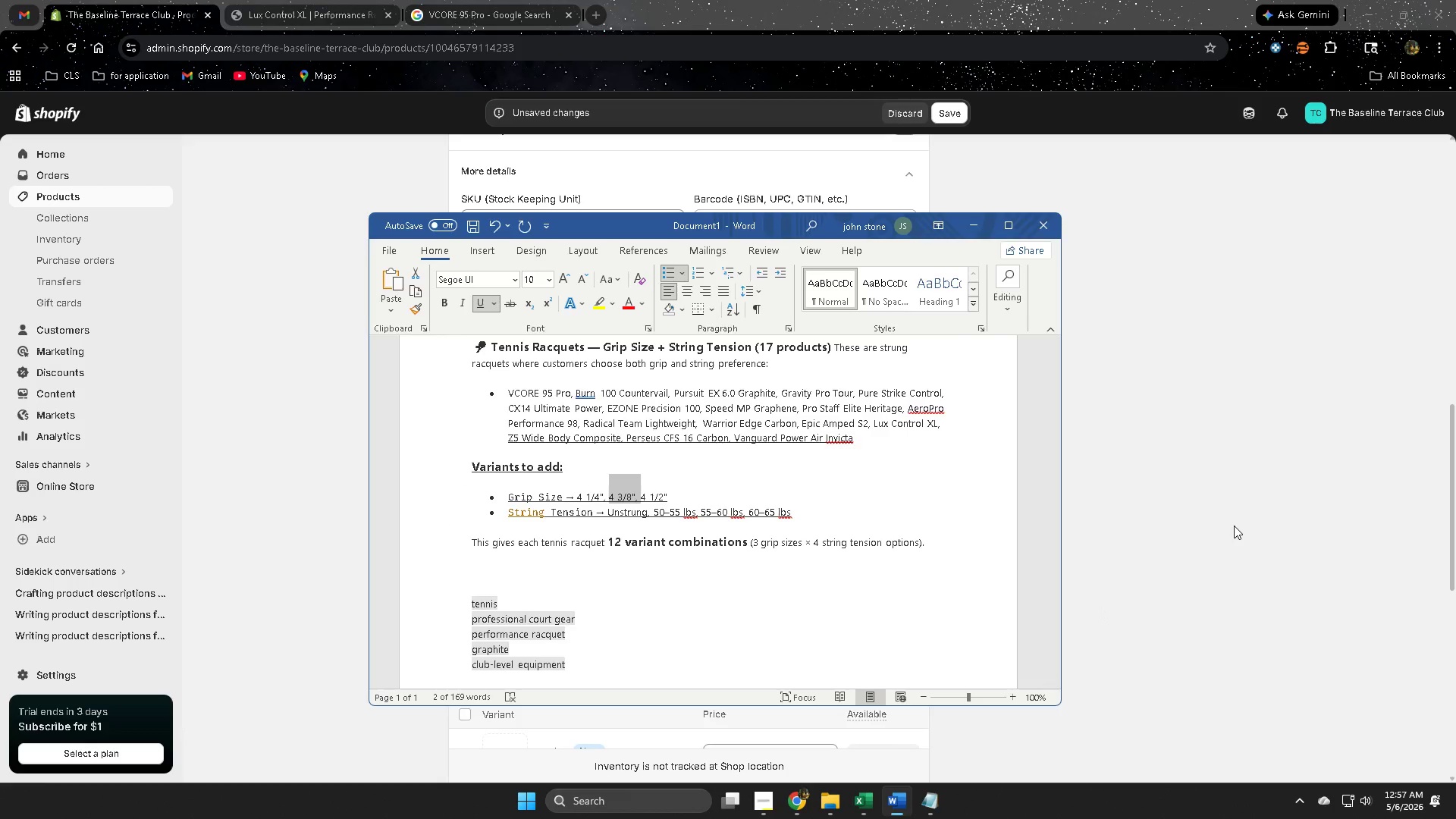 
left_click([1234, 526])
 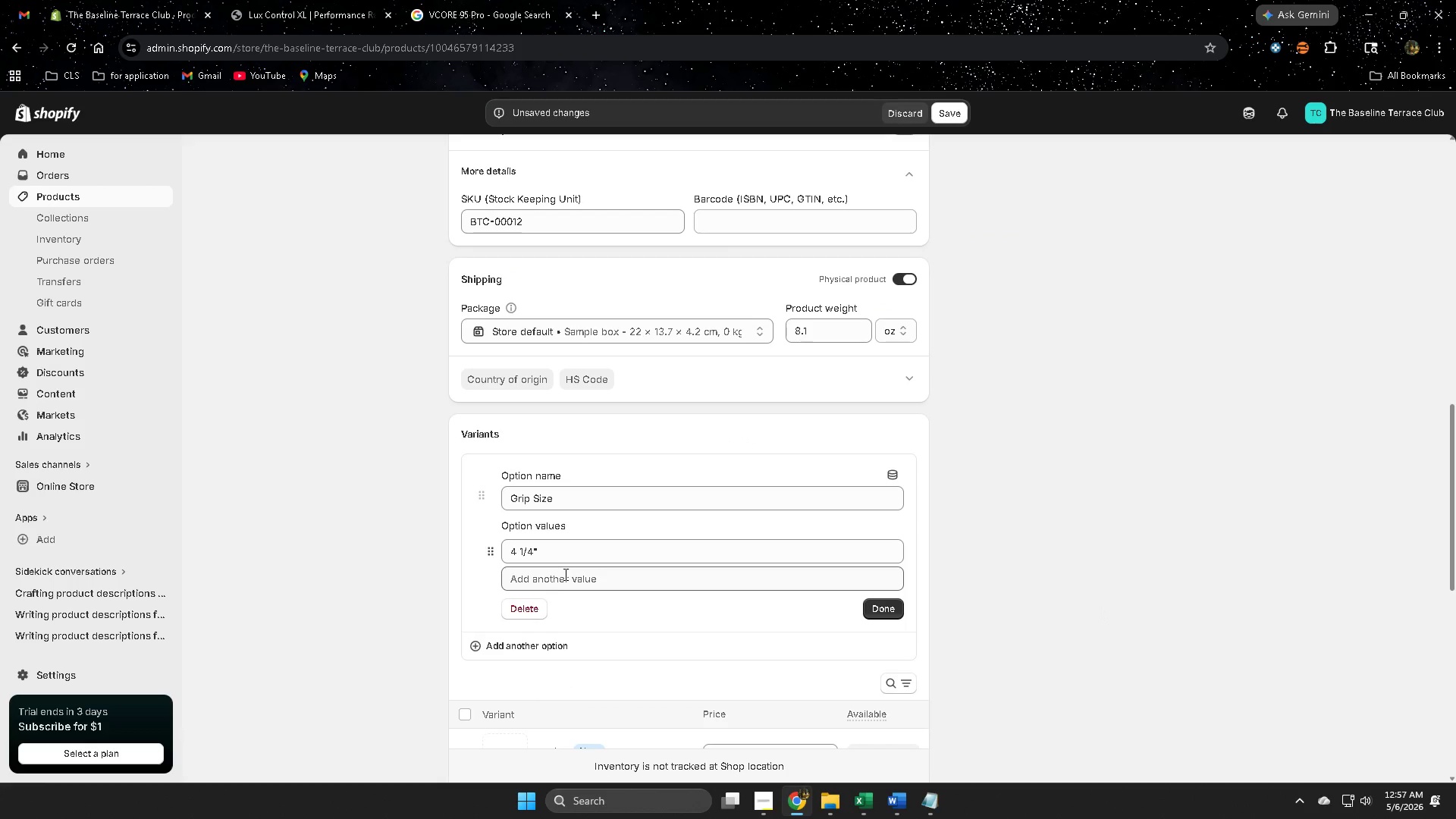 
left_click([564, 580])
 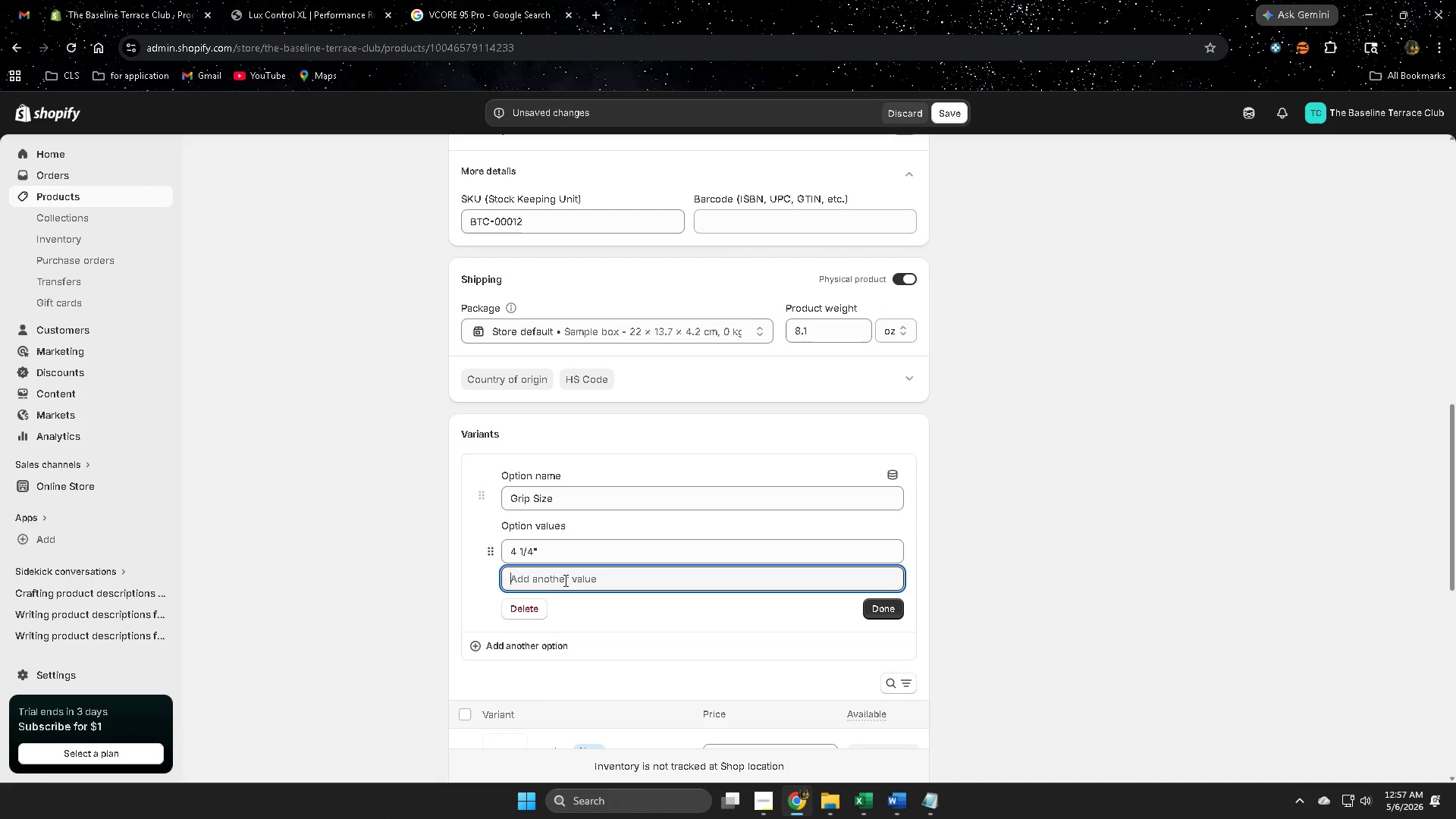 
key(Control+ControlLeft)
 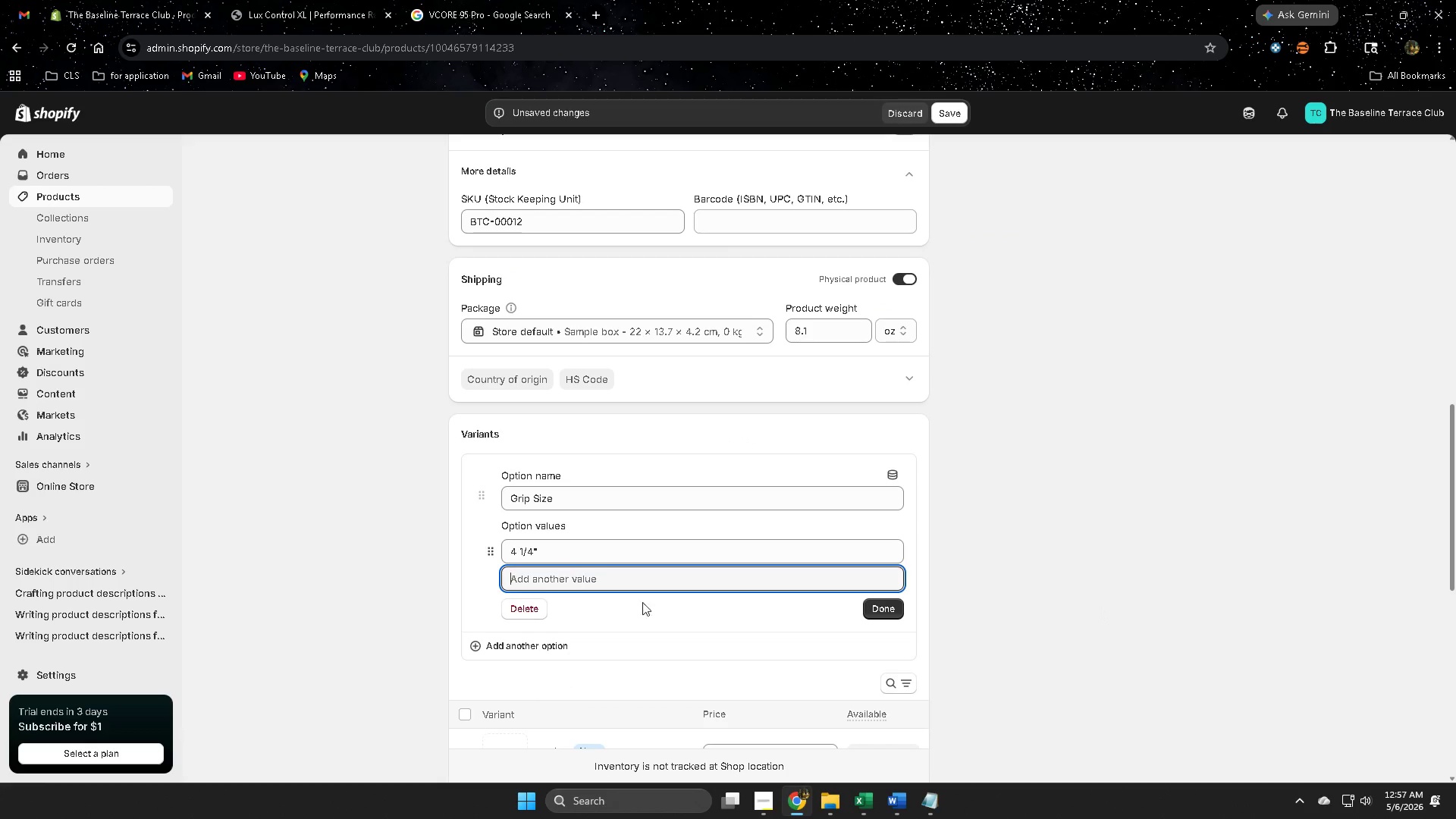 
key(Control+V)
 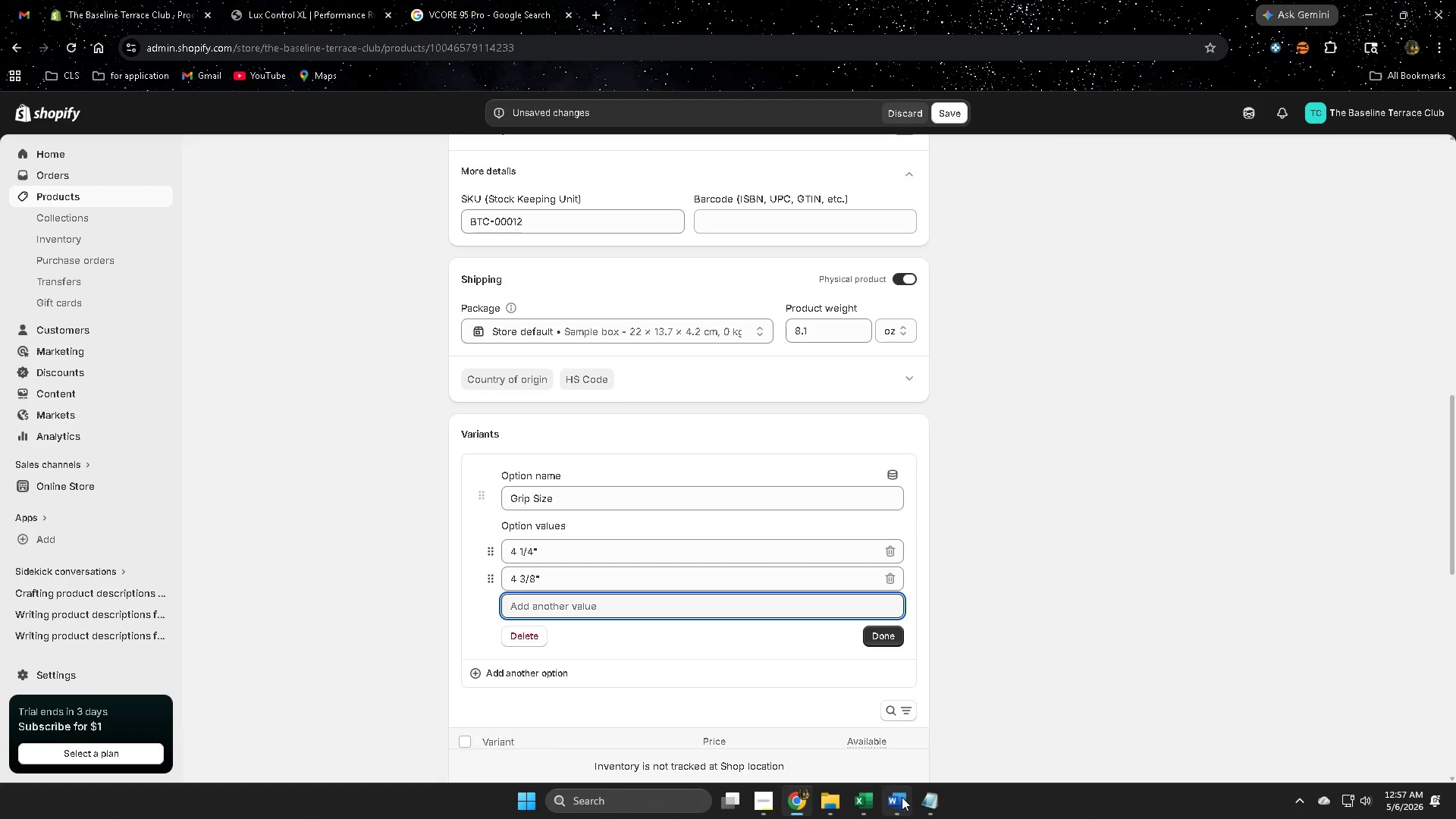 
left_click([894, 748])
 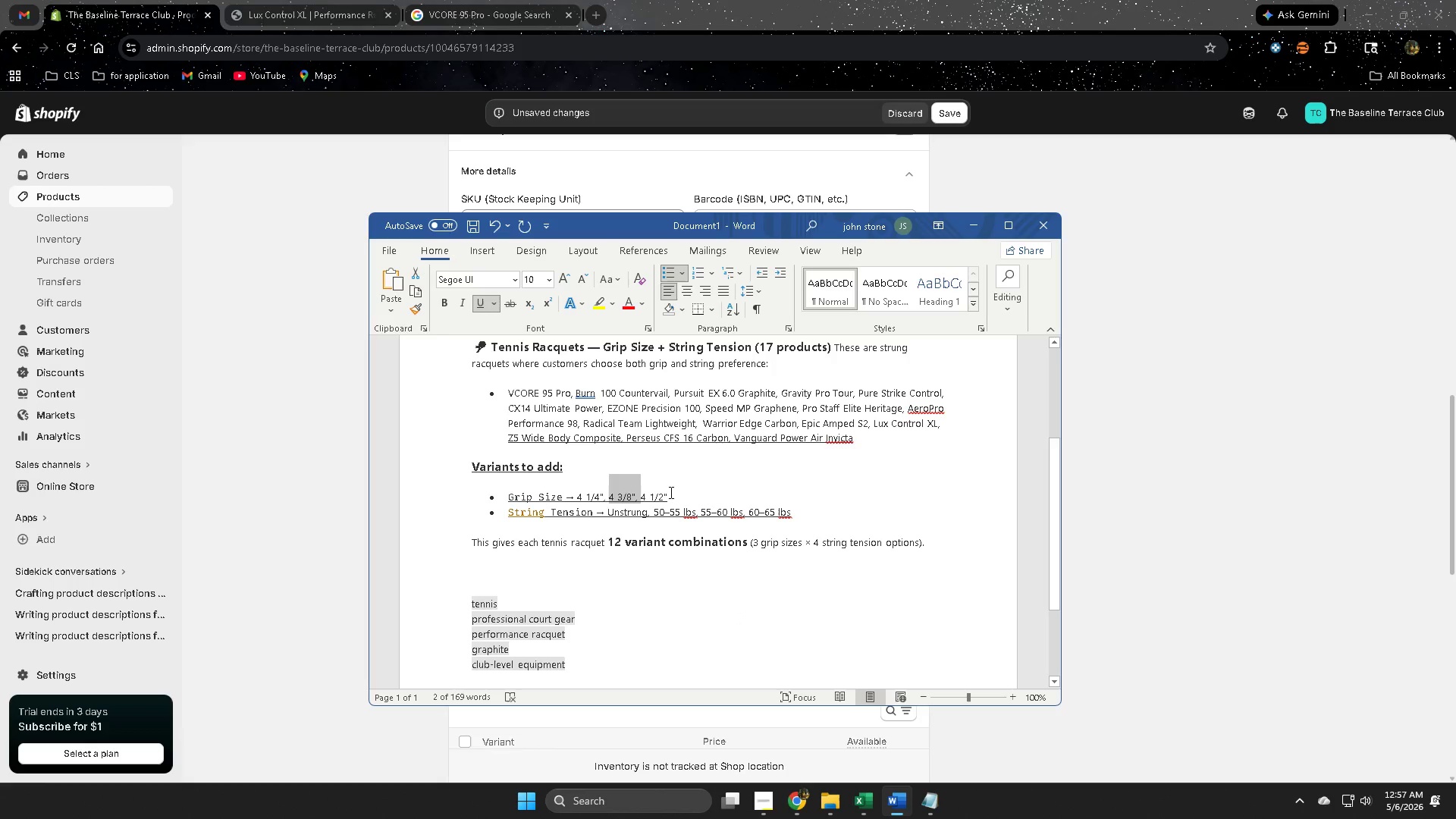 
left_click_drag(start_coordinate=[665, 491], to_coordinate=[645, 490])
 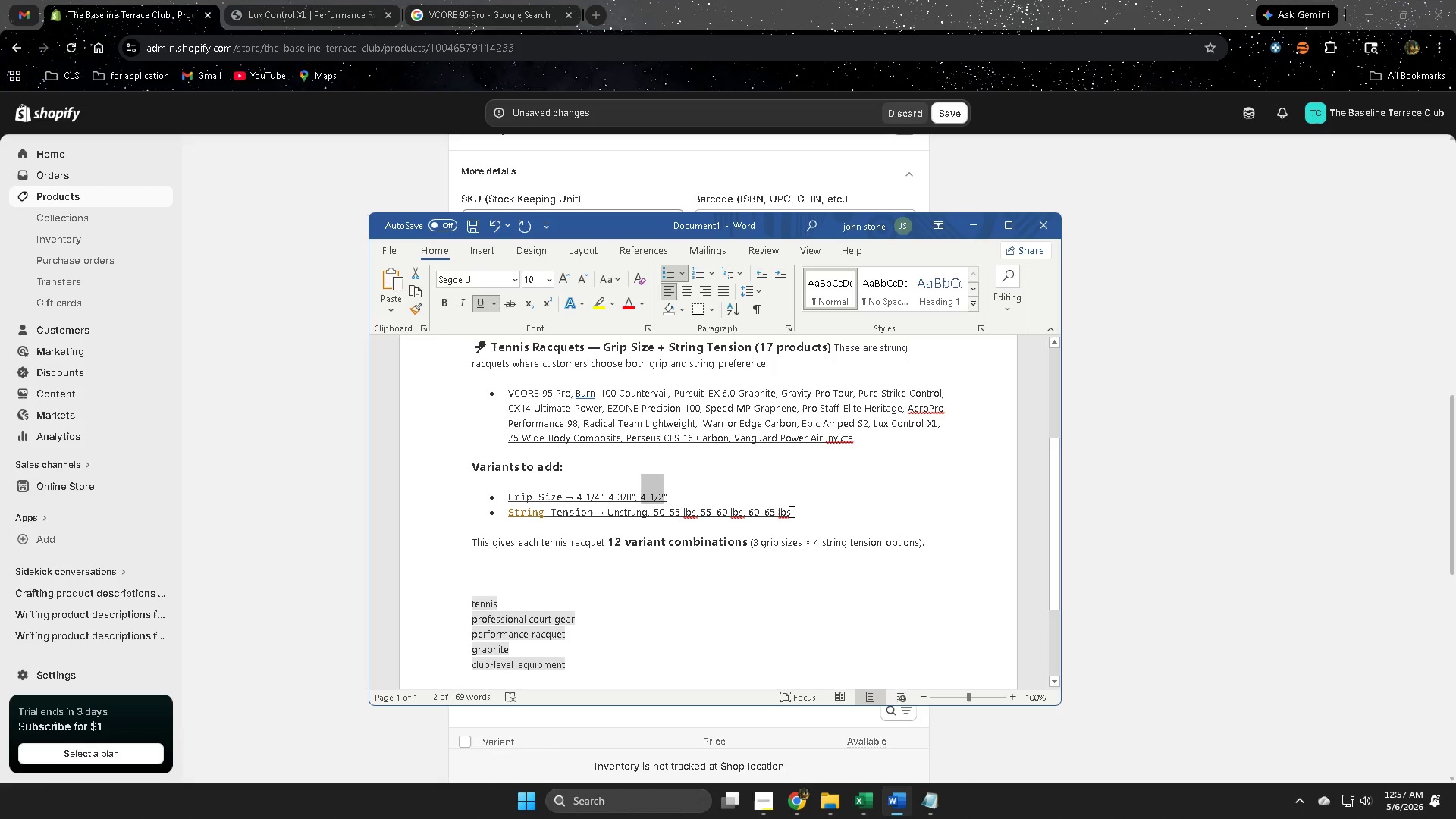 
key(Control+C)
 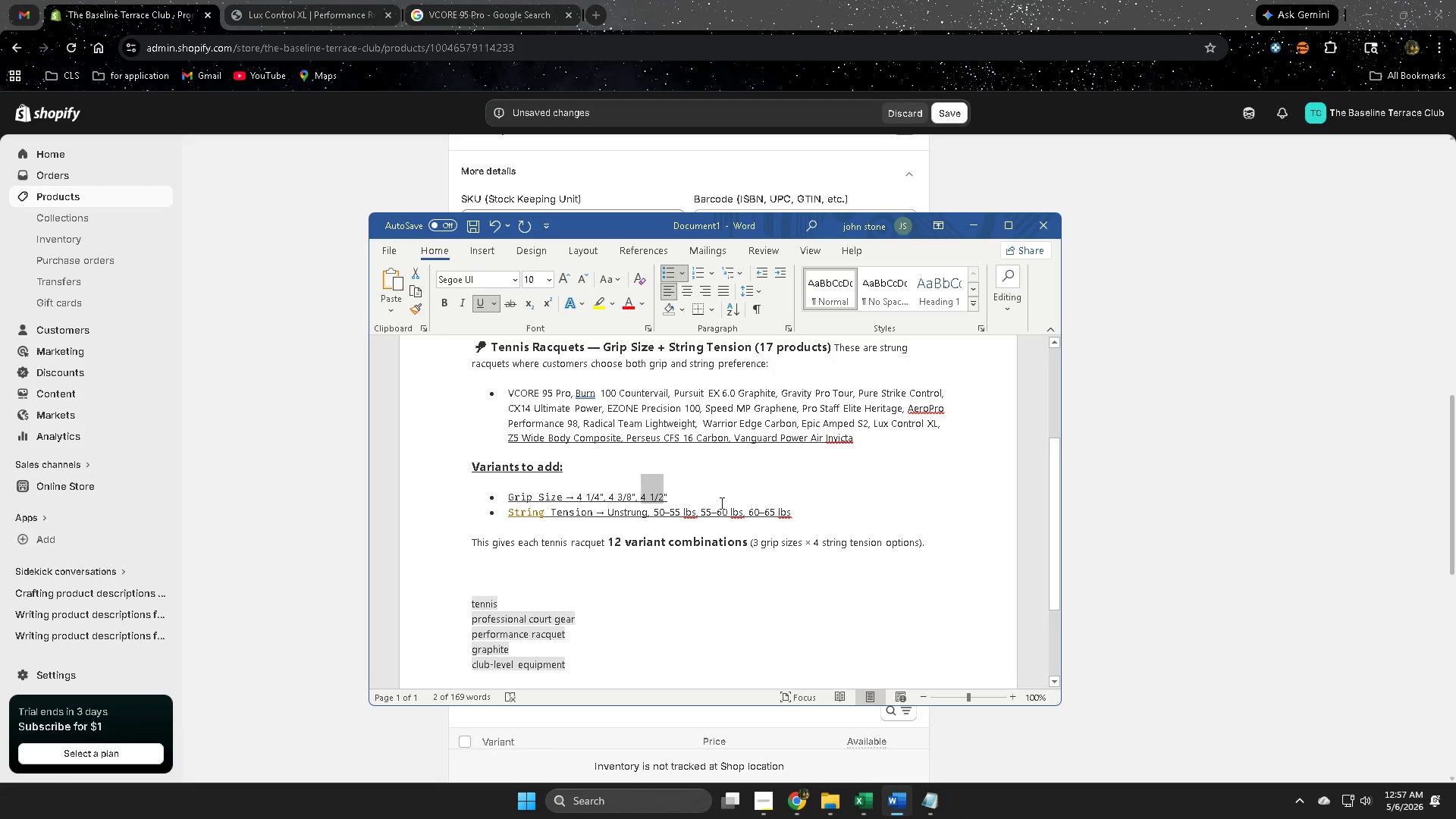 
left_click([689, 497])
 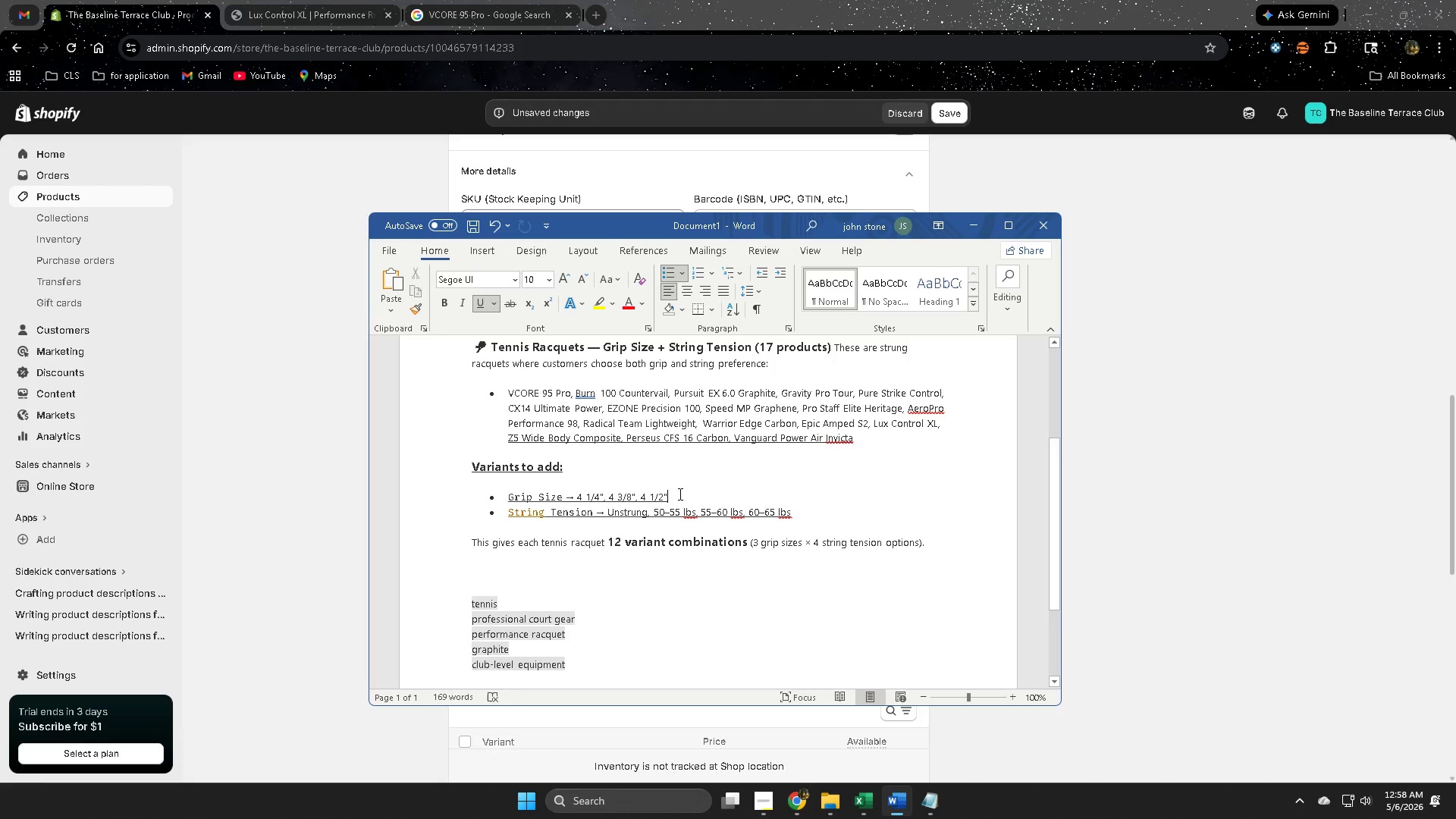 
left_click_drag(start_coordinate=[679, 494], to_coordinate=[642, 493])
 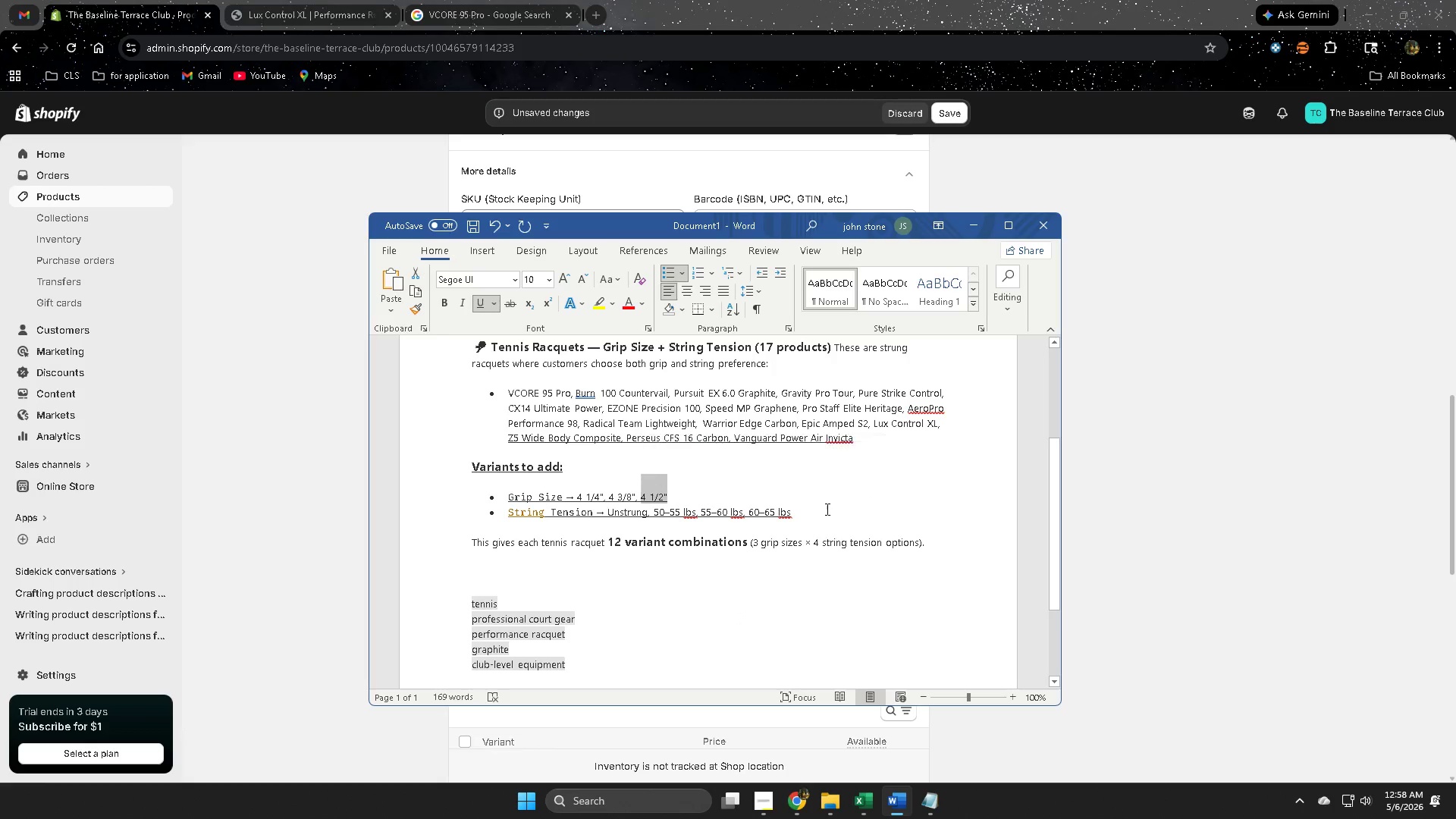 
key(Control+ControlLeft)
 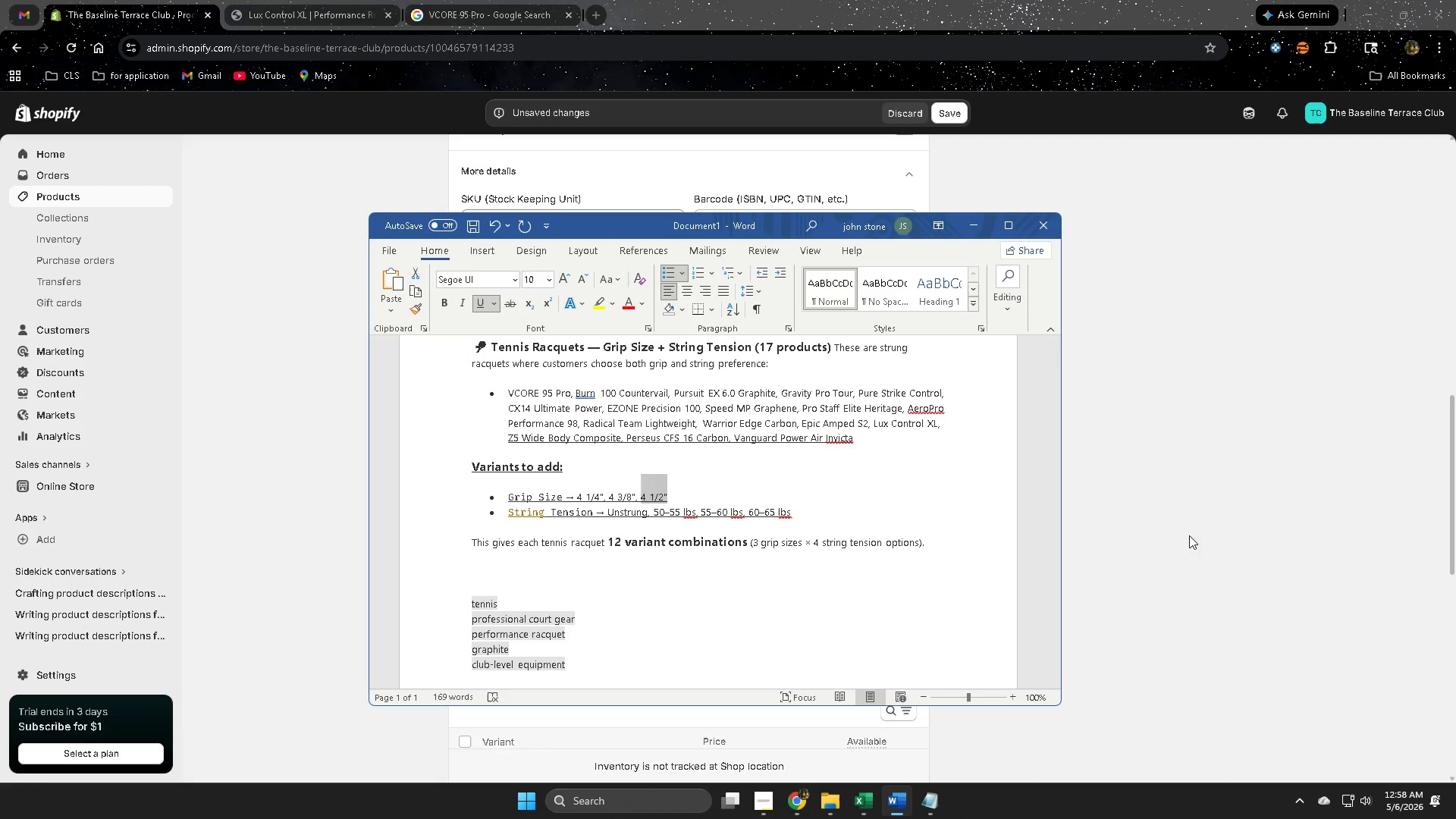 
key(Control+C)
 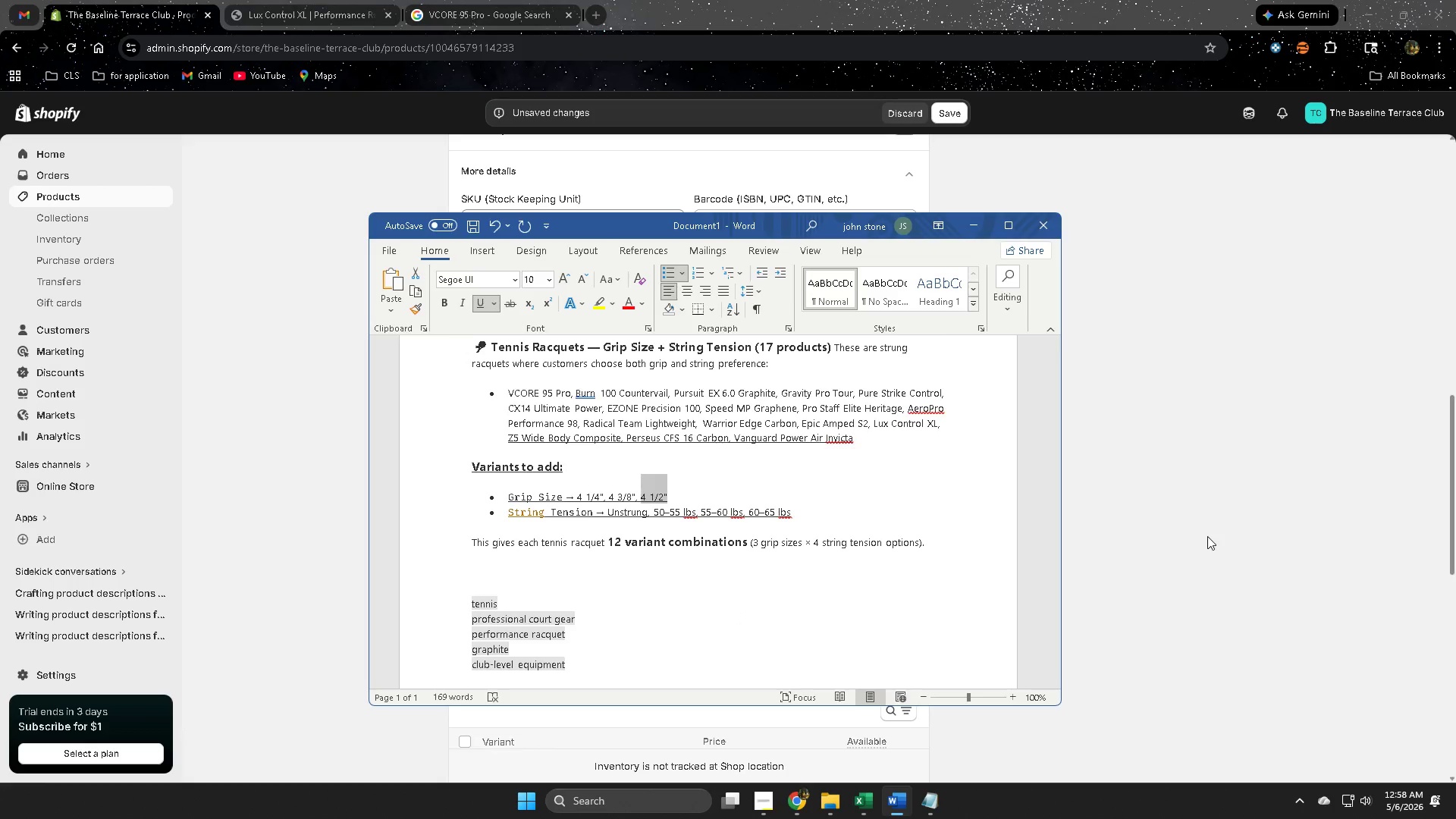 
left_click([1207, 536])
 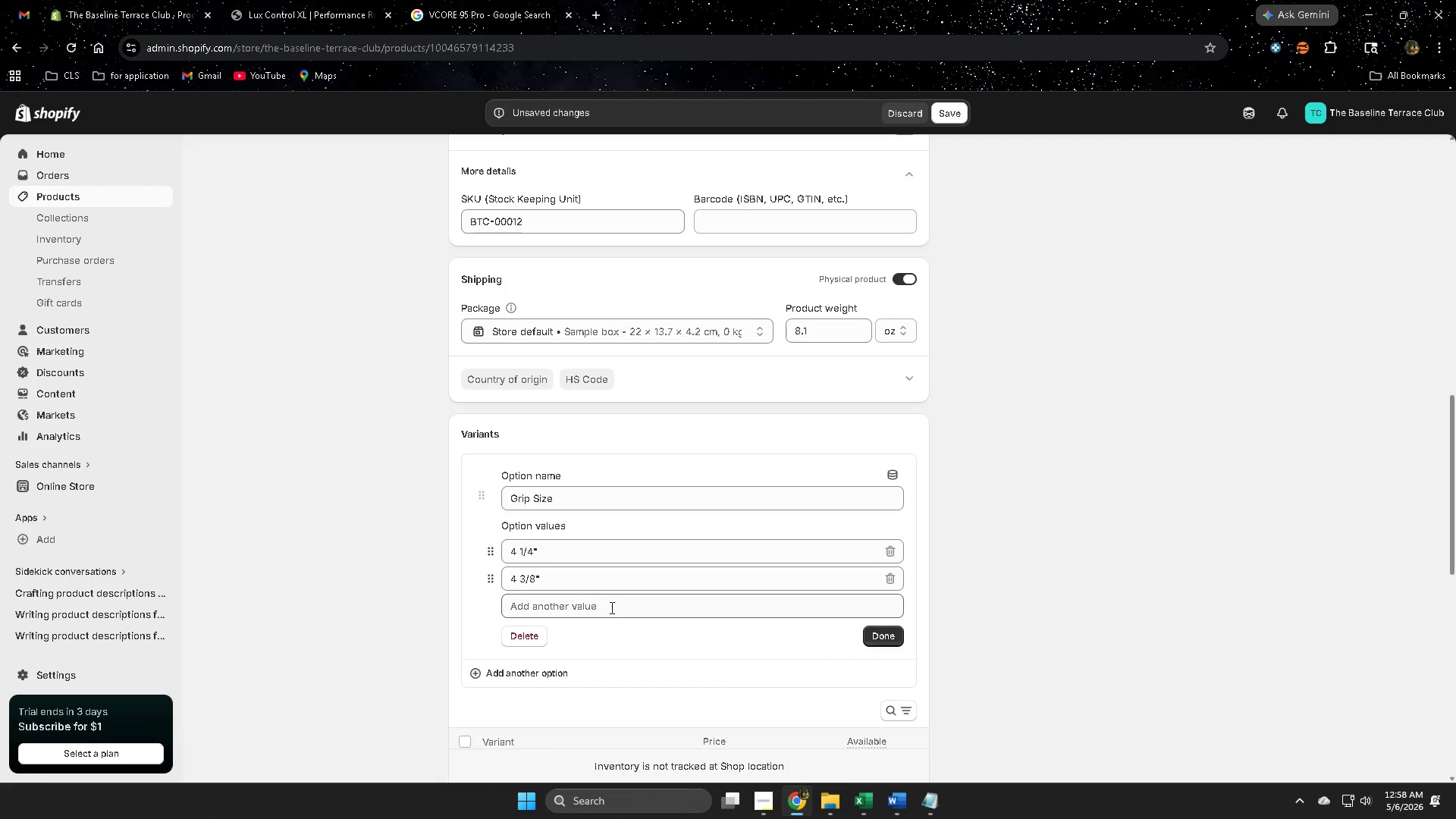 
left_click([610, 607])
 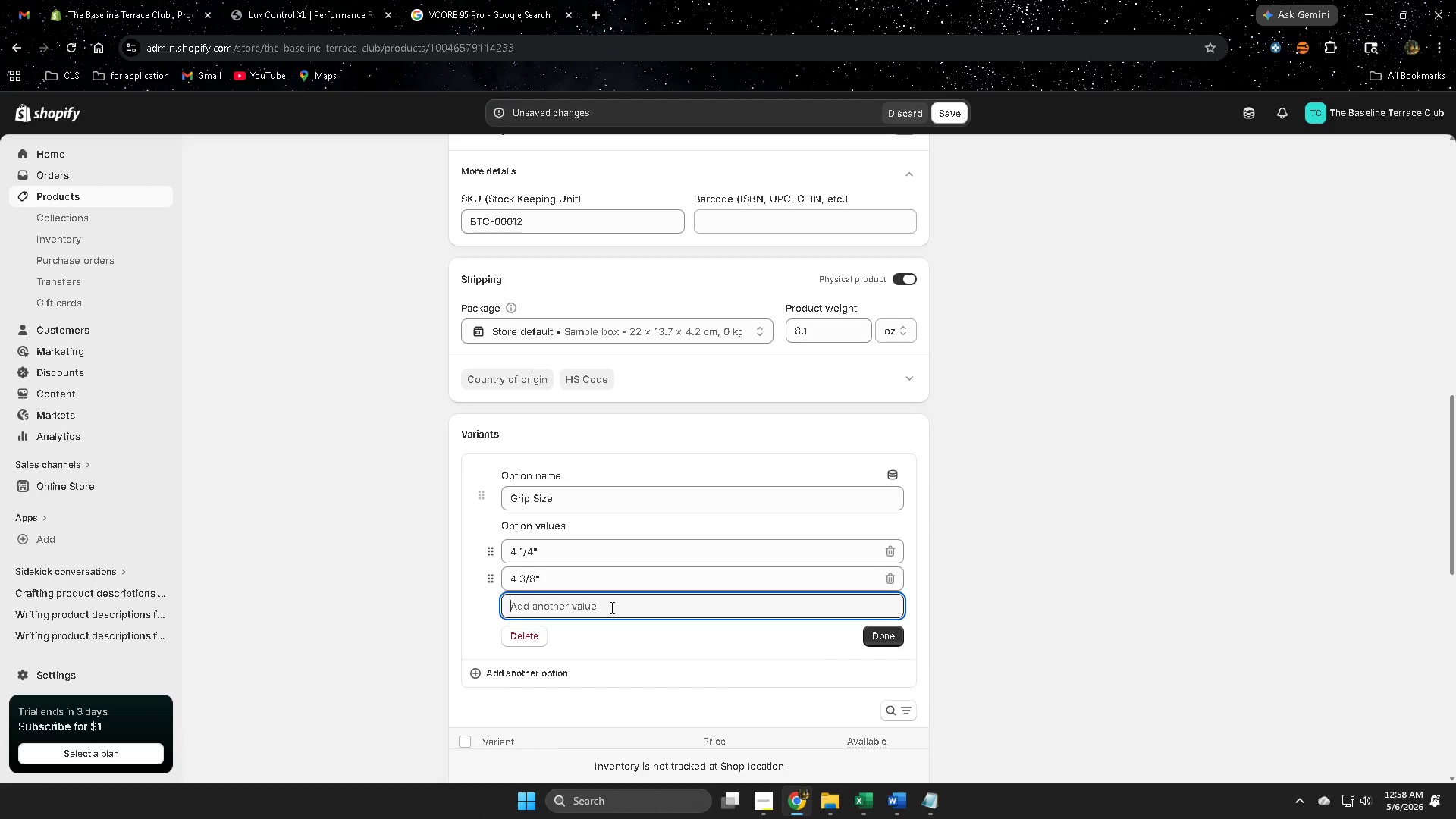 
key(Control+ControlLeft)
 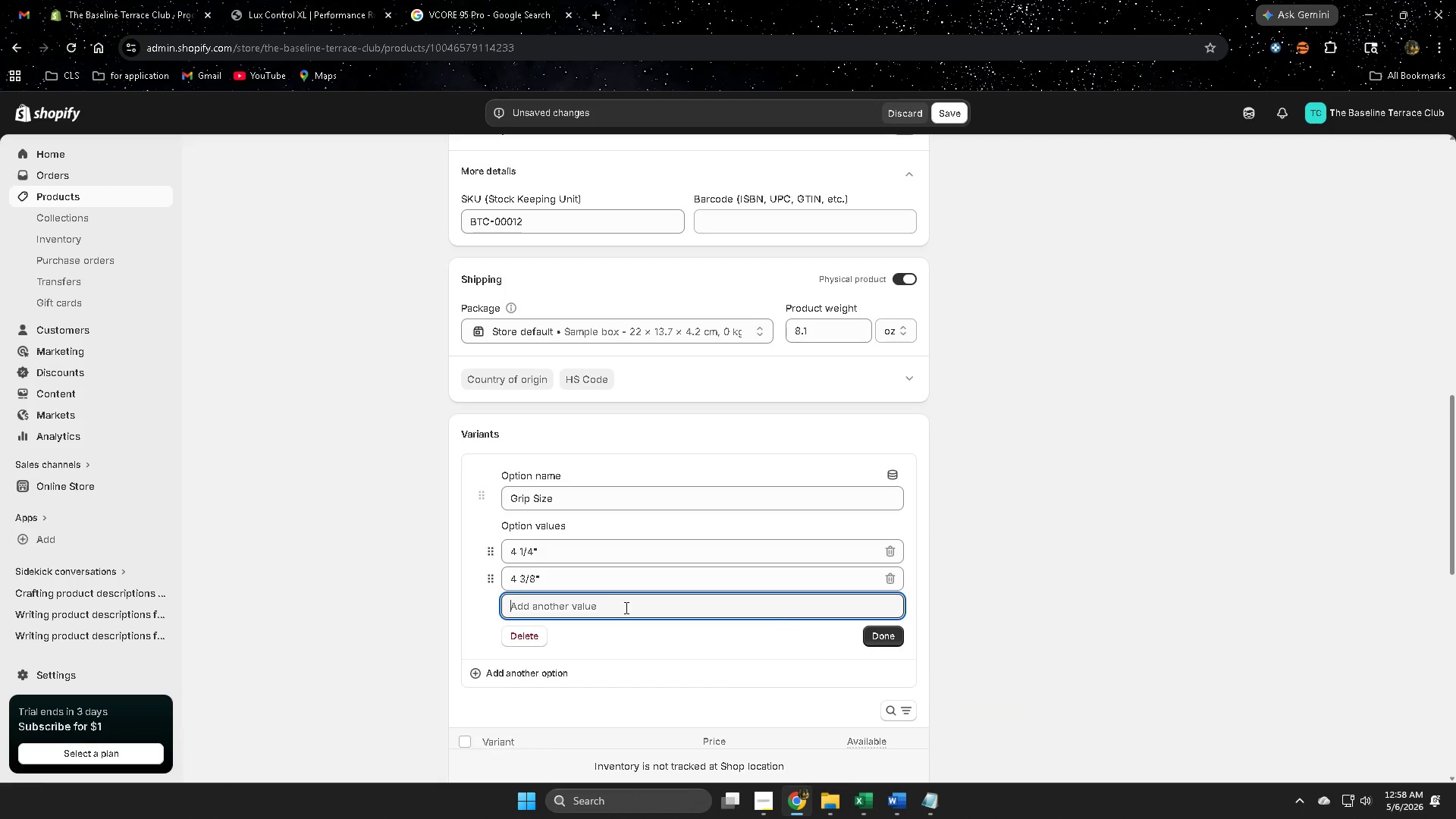 
key(Control+V)
 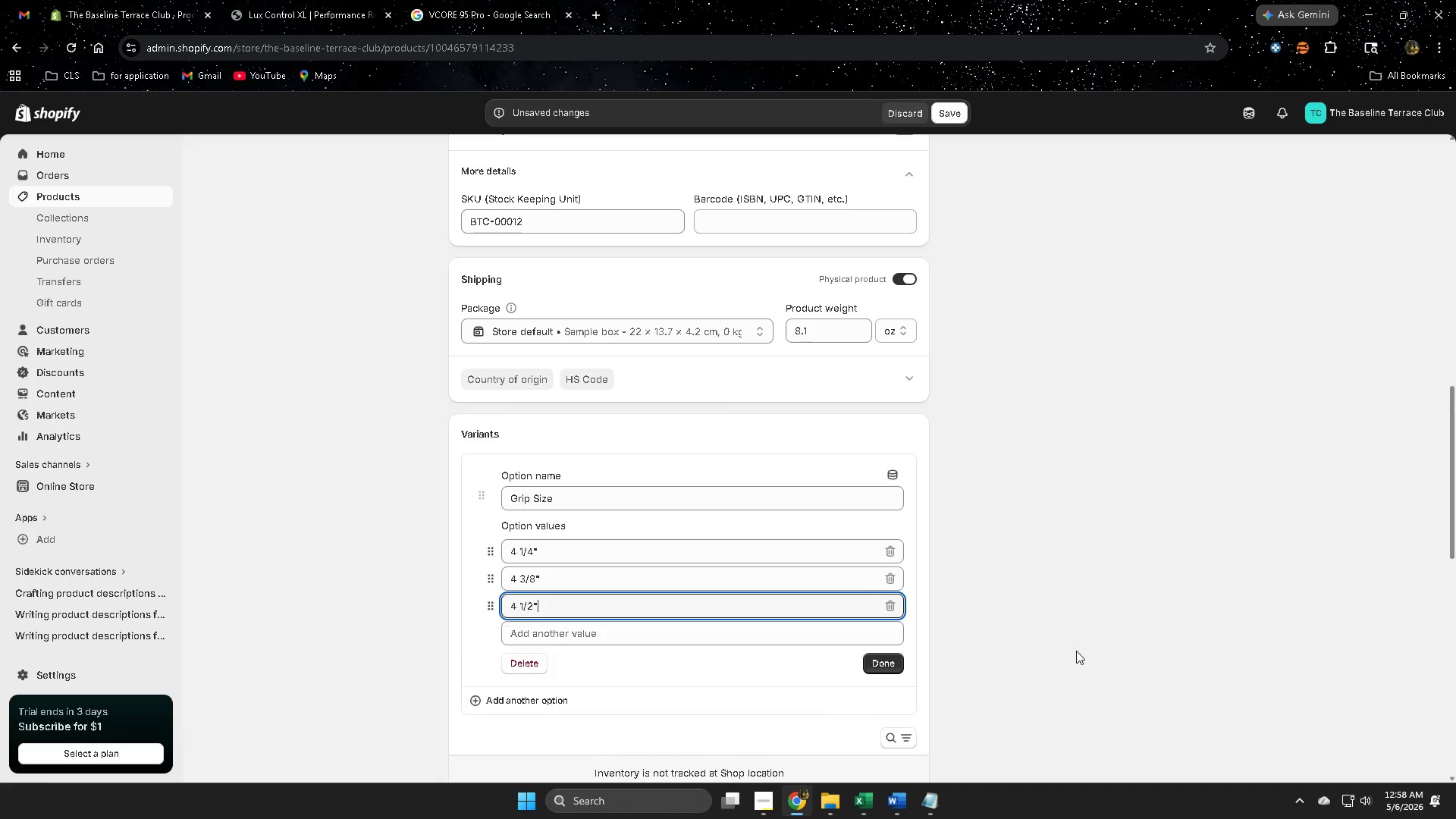 
left_click([887, 582])
 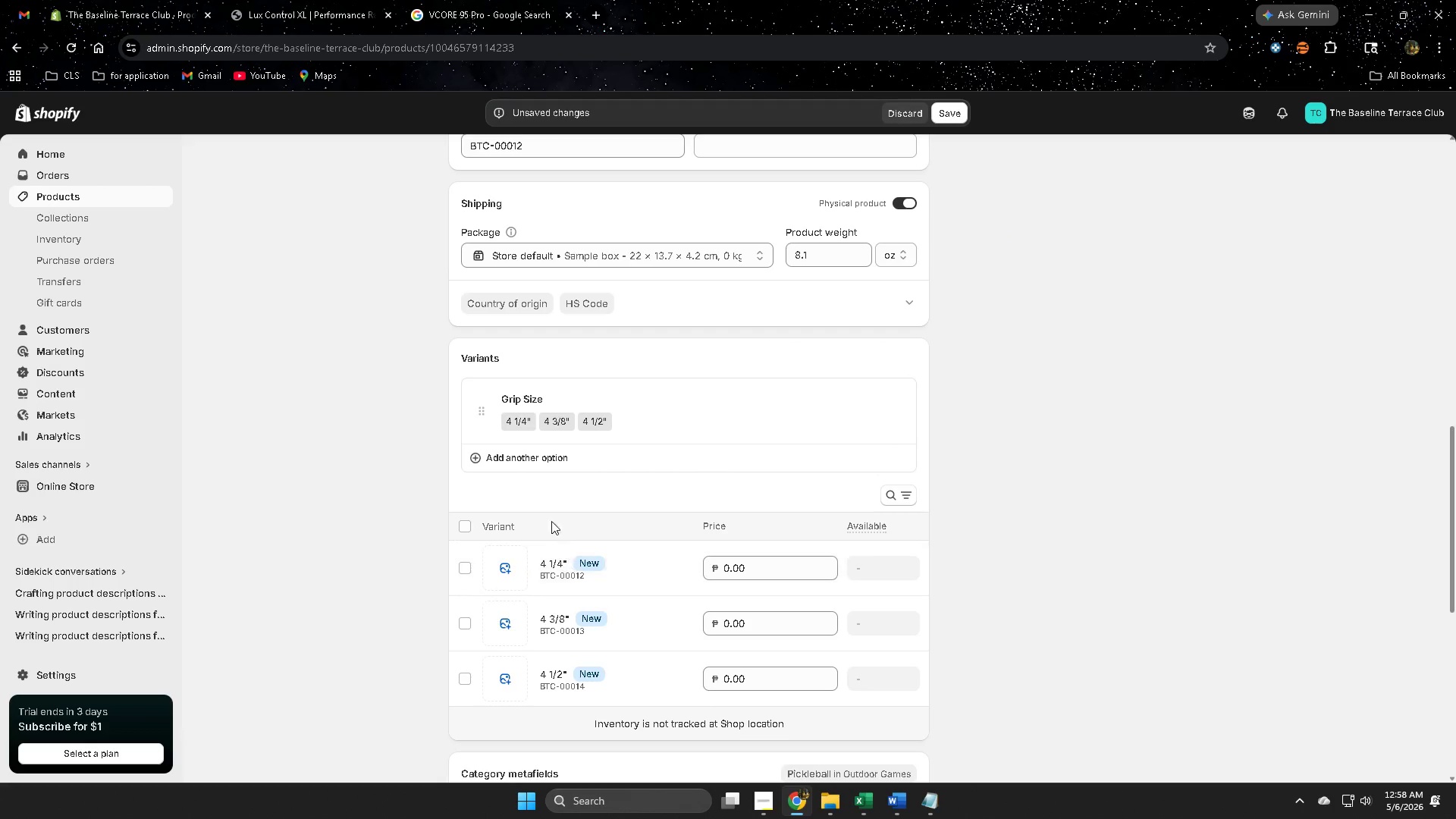 
left_click([518, 461])
 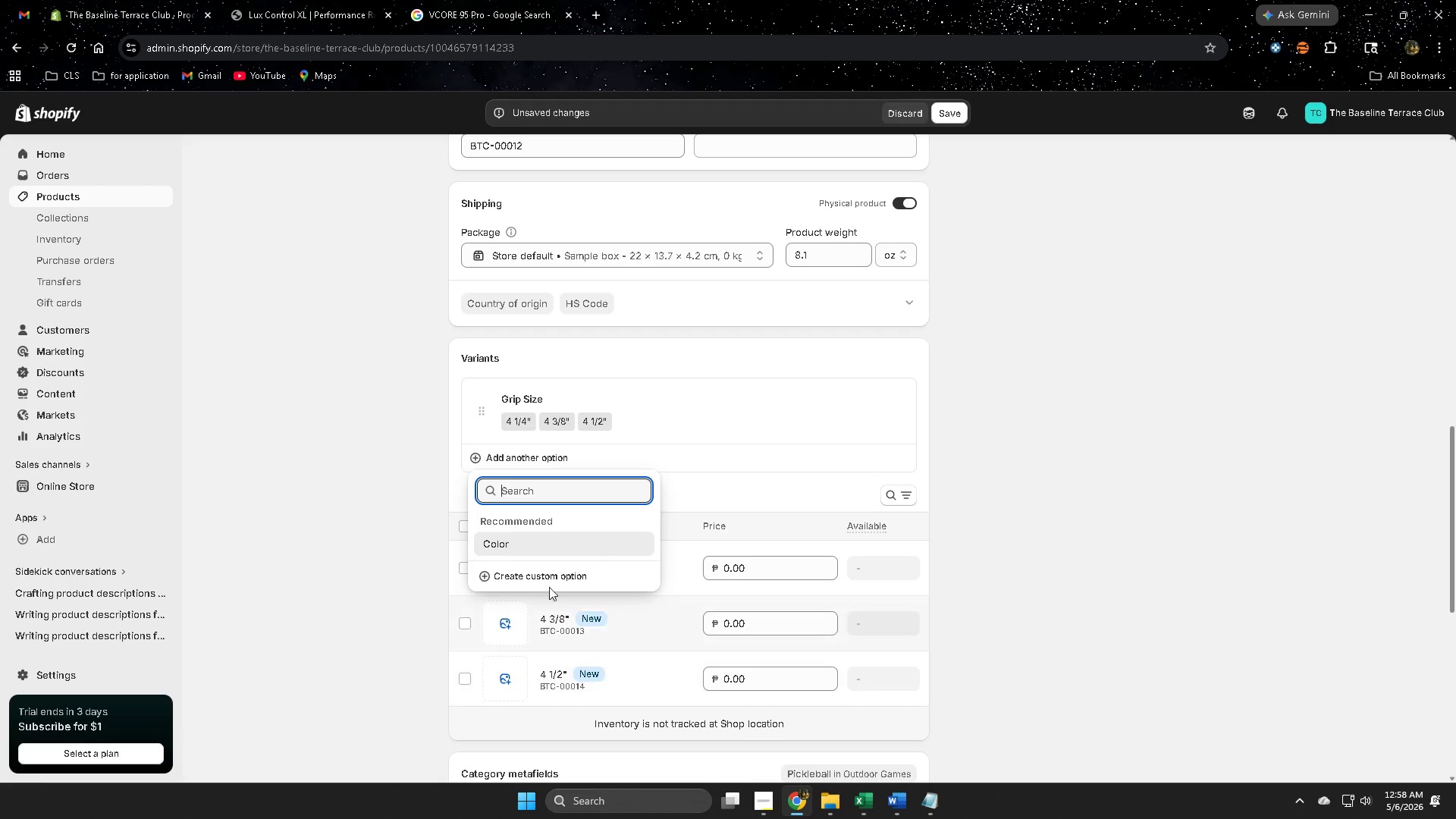 
scroll: coordinate [1076, 649], scroll_direction: down, amount: 1.0
 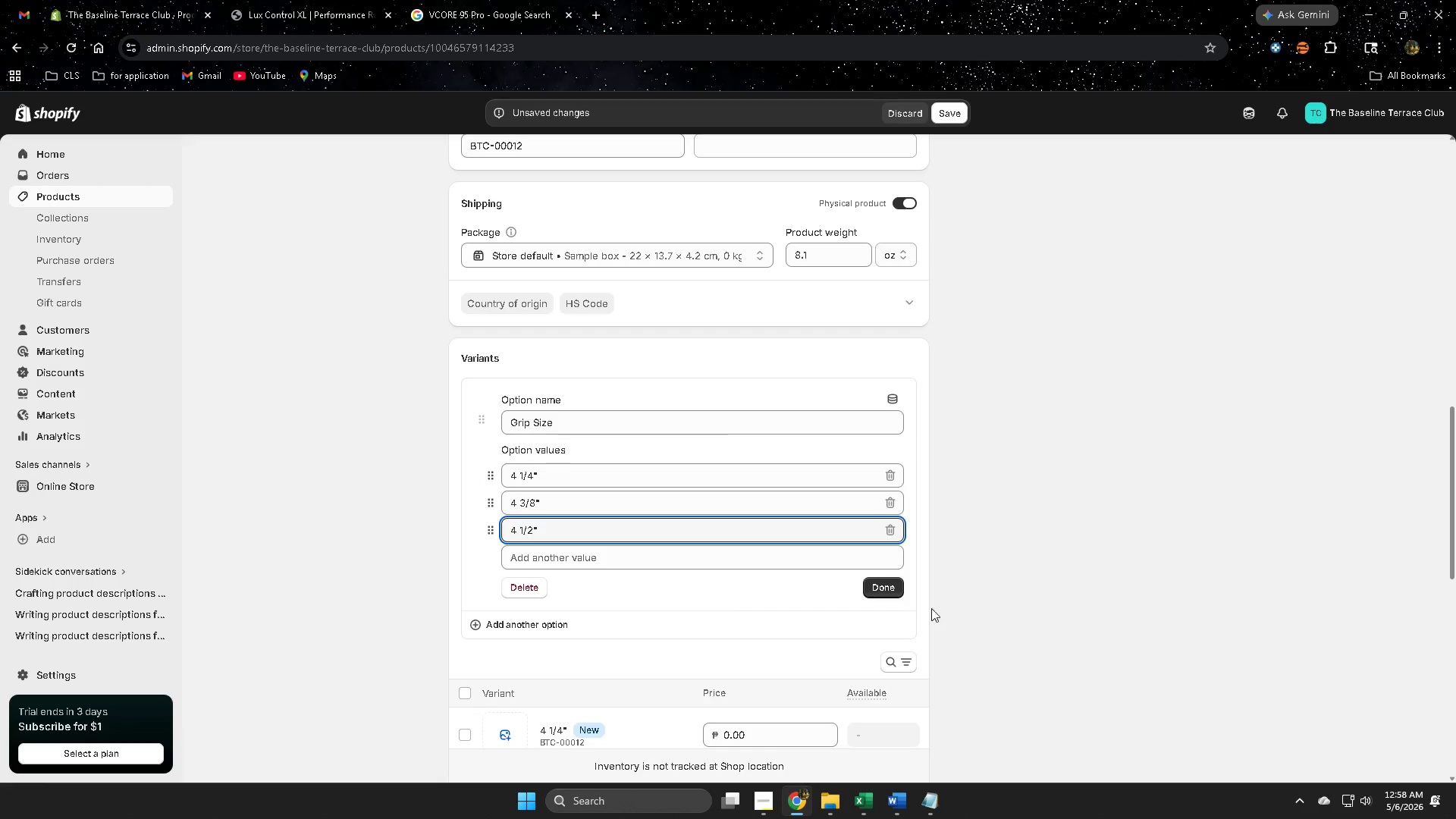 
left_click([539, 573])
 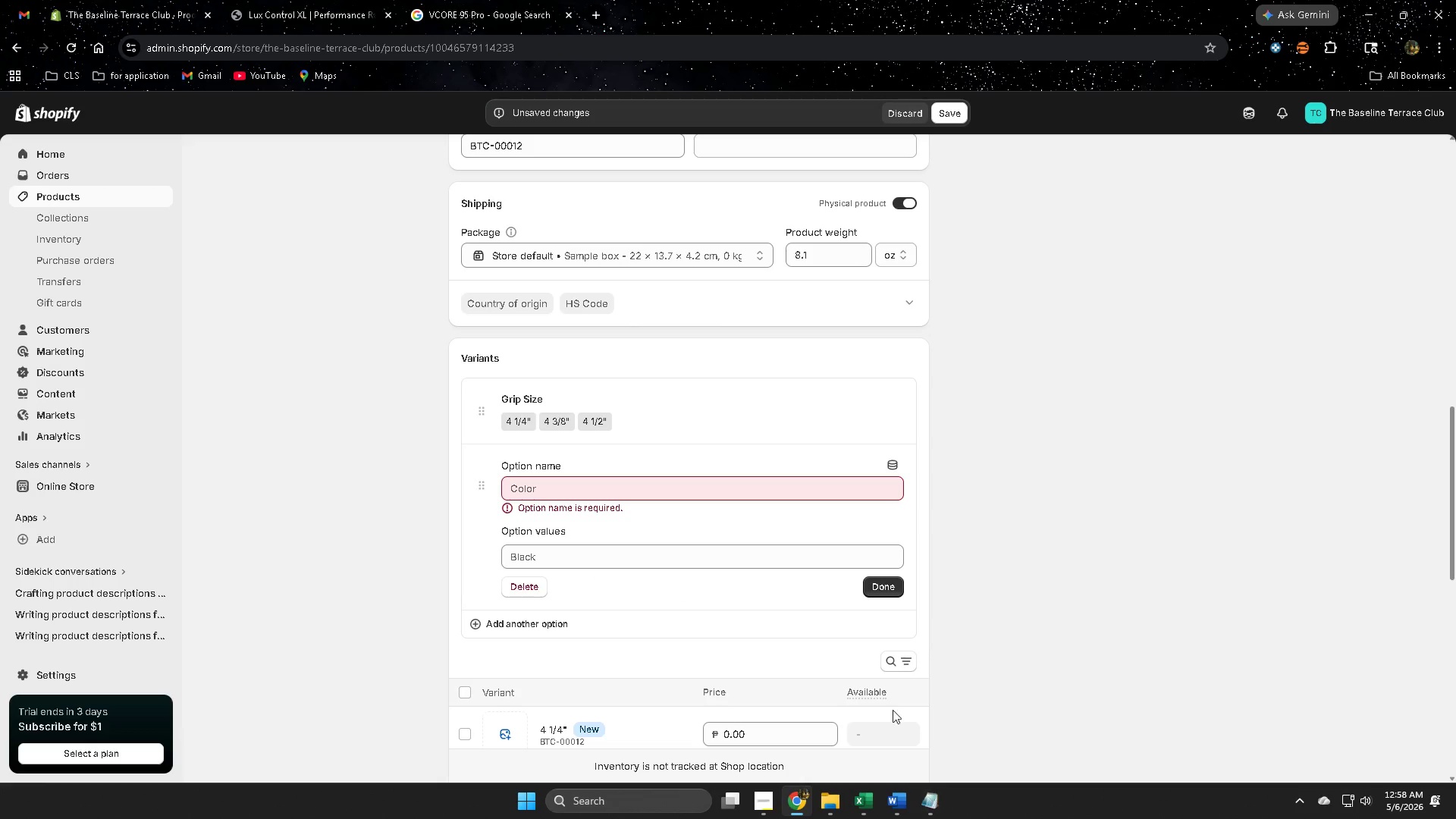 
left_click([476, 0])
 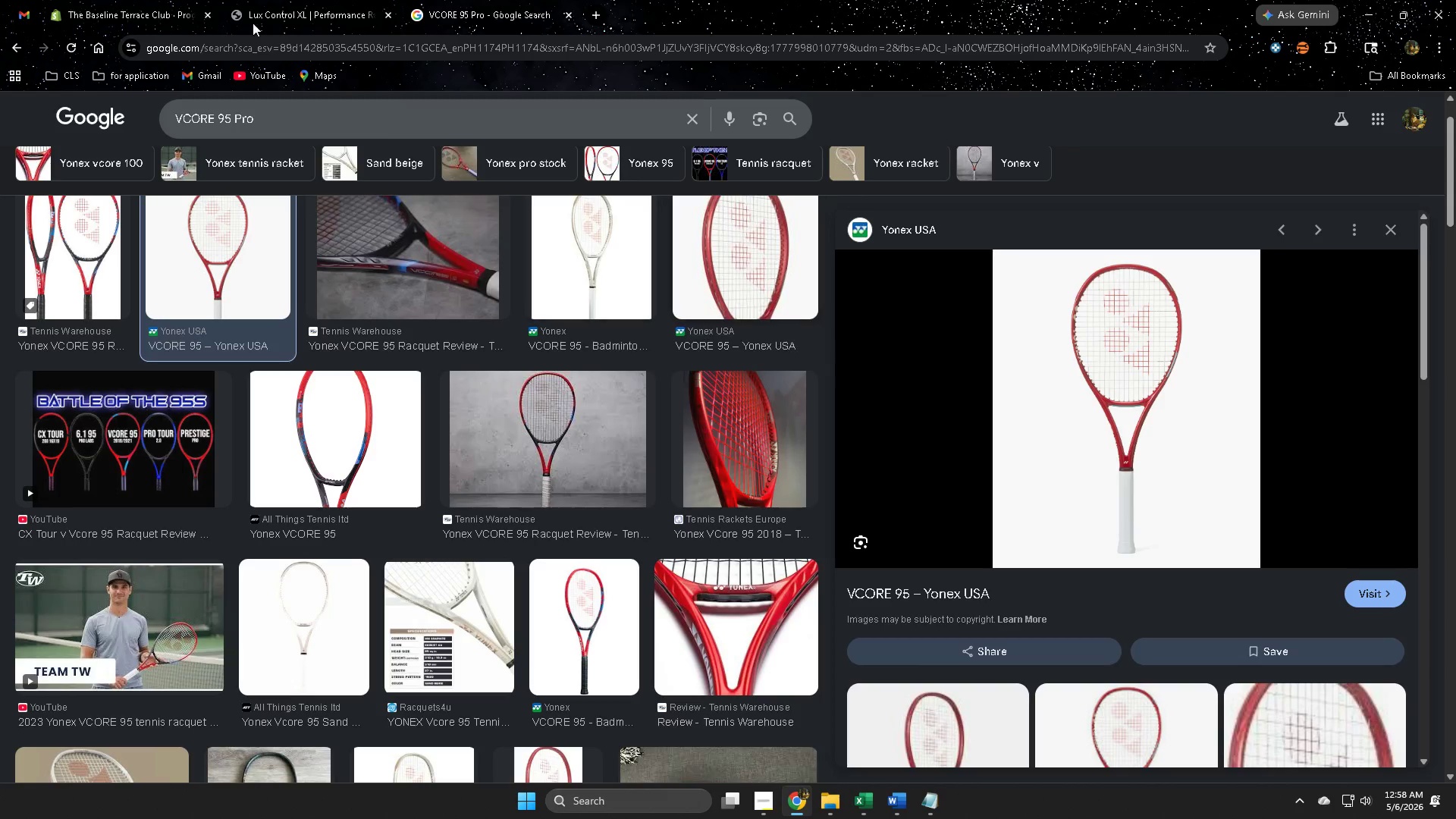 
left_click([234, 0])
 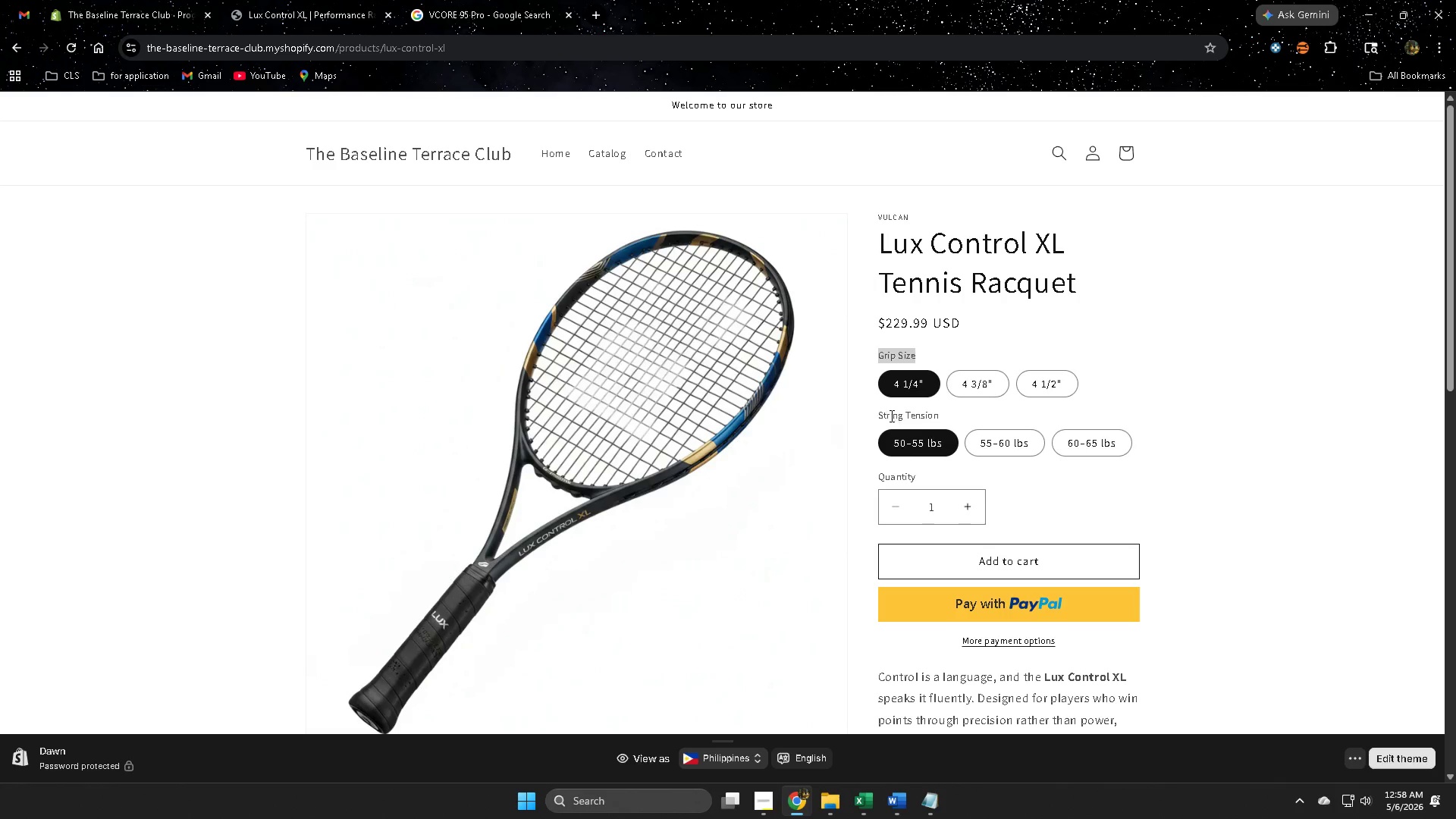 
left_click([886, 416])
 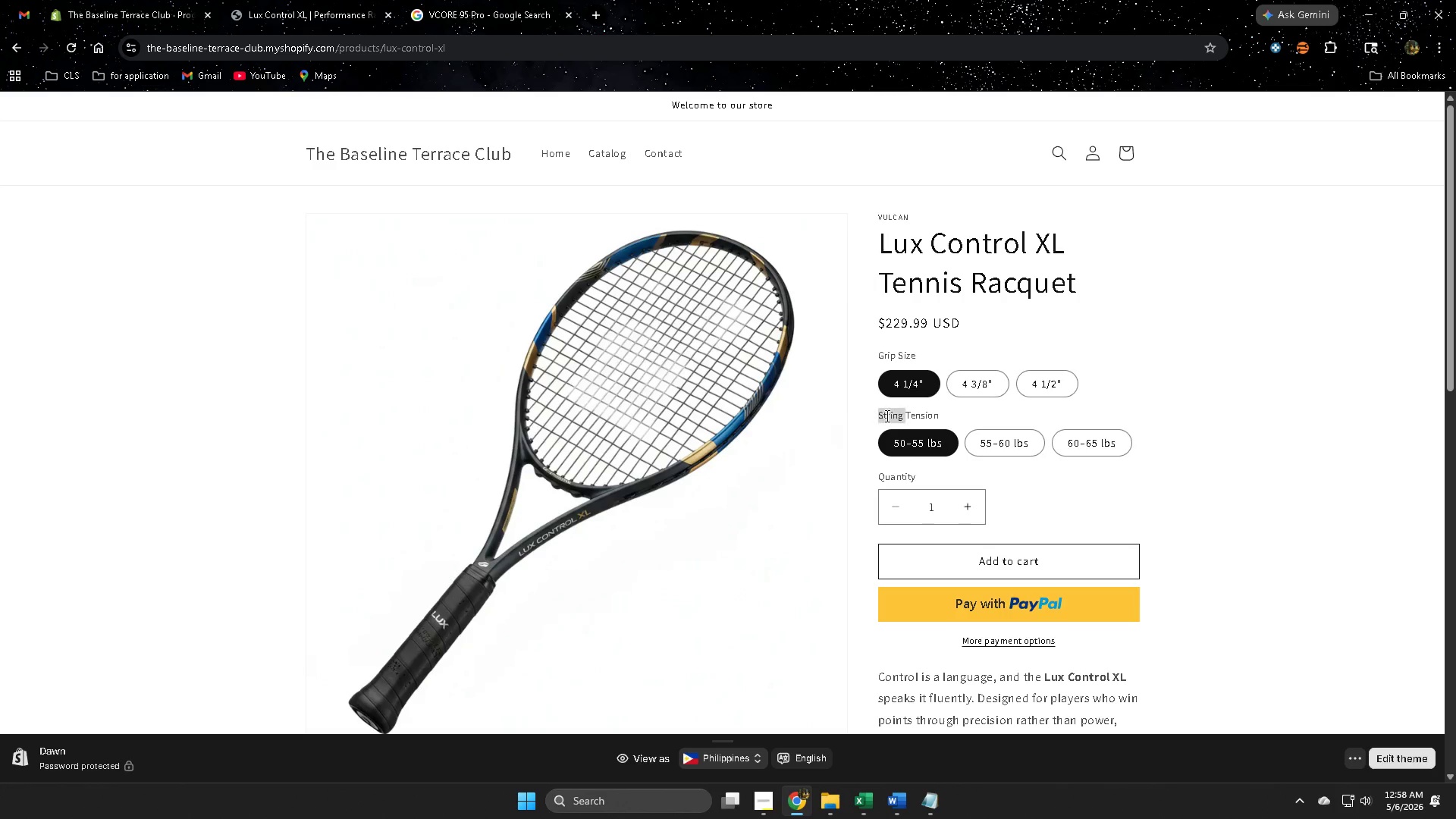 
left_click_drag(start_coordinate=[886, 416], to_coordinate=[931, 420])
 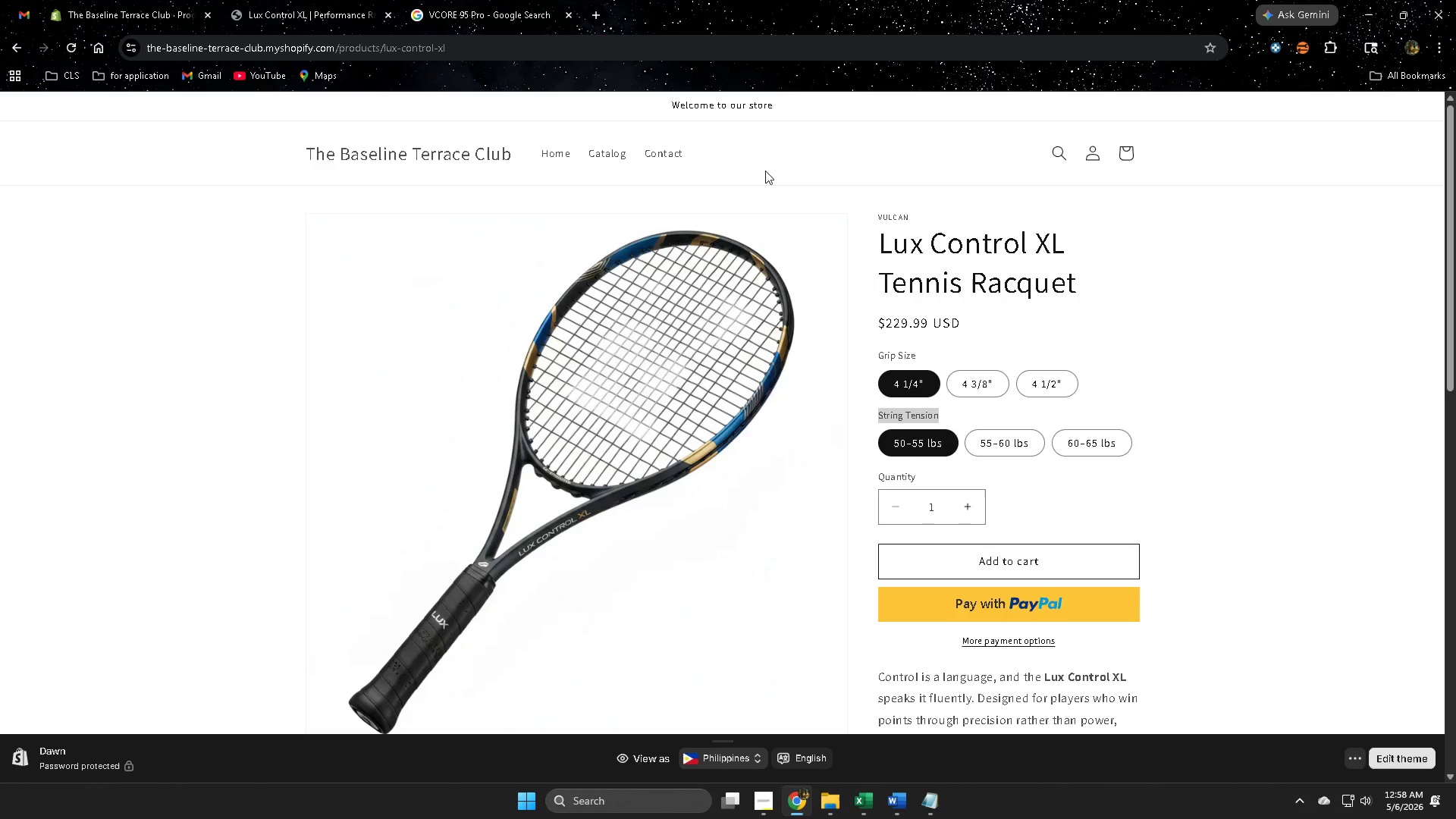 
key(Control+ControlLeft)
 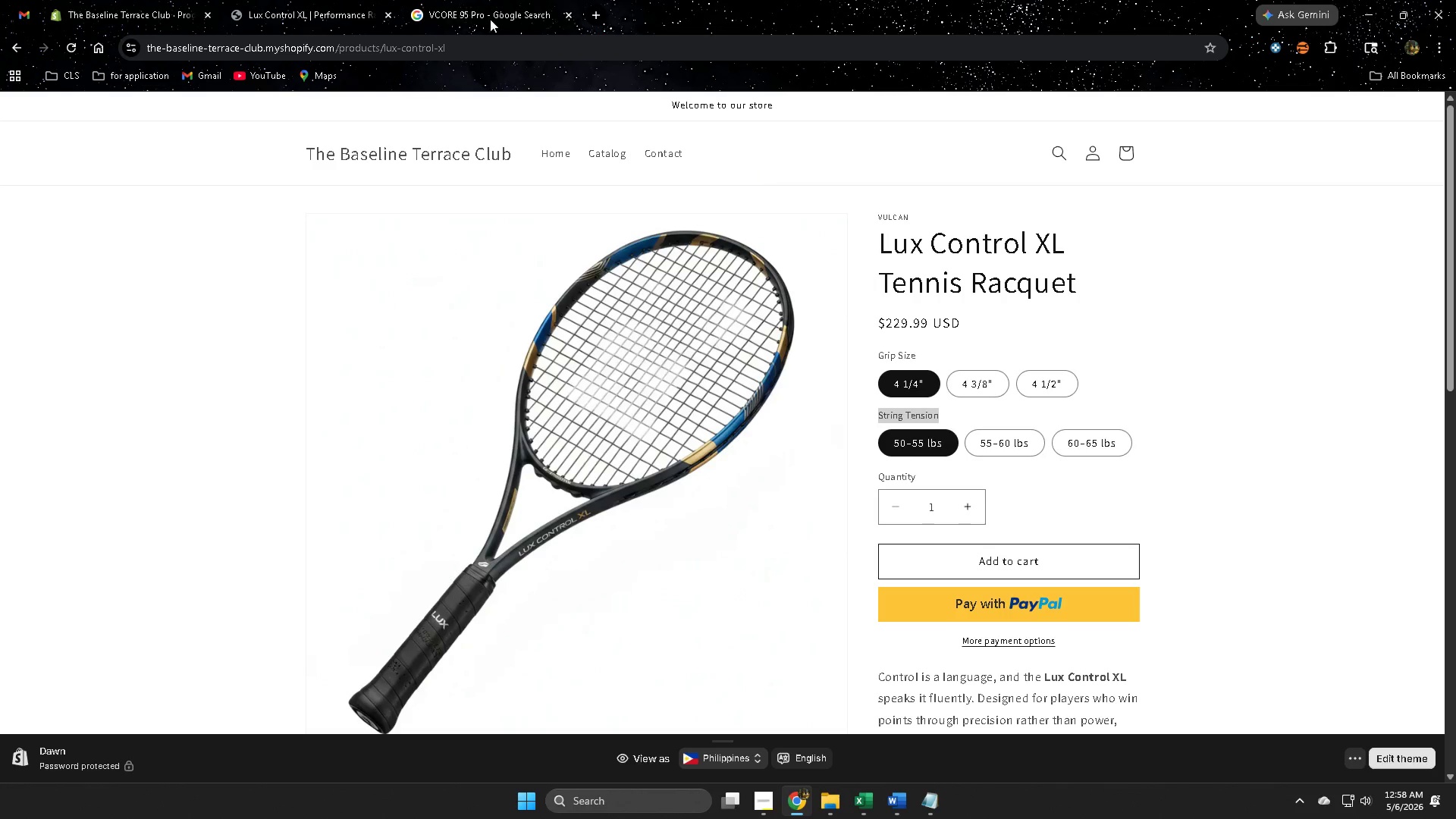 
key(Control+C)
 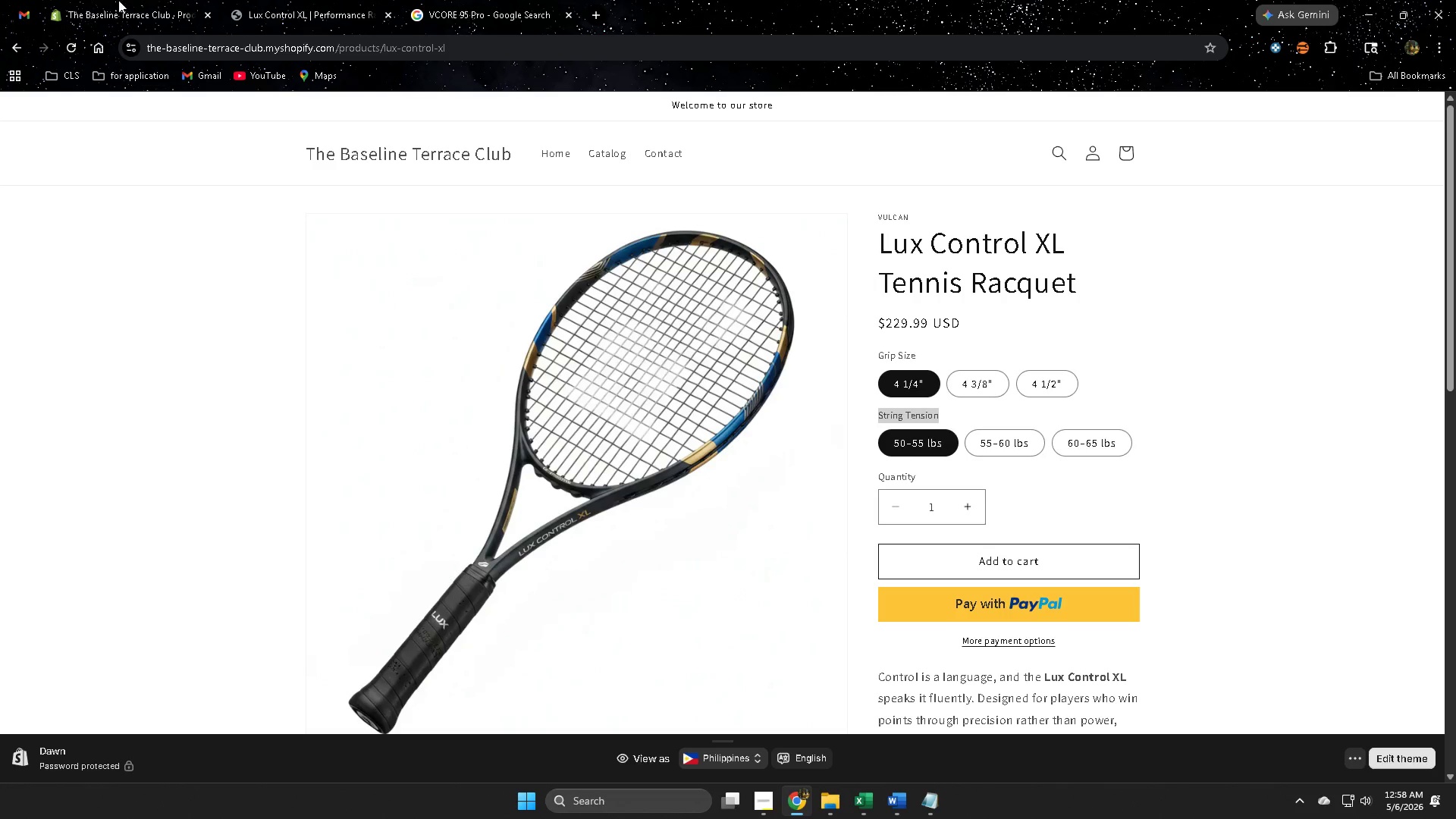 
left_click([118, 0])
 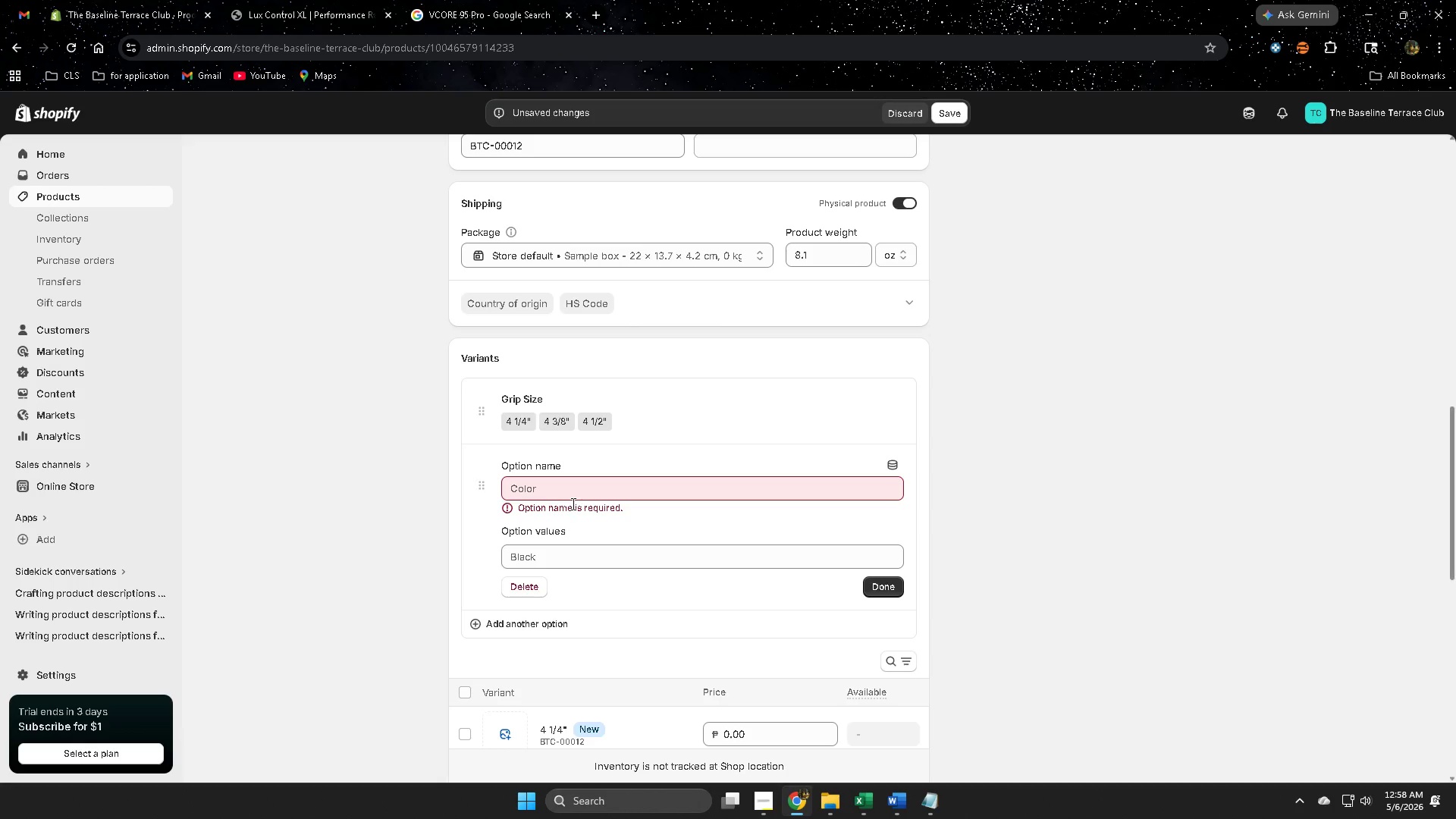 
left_click([581, 491])
 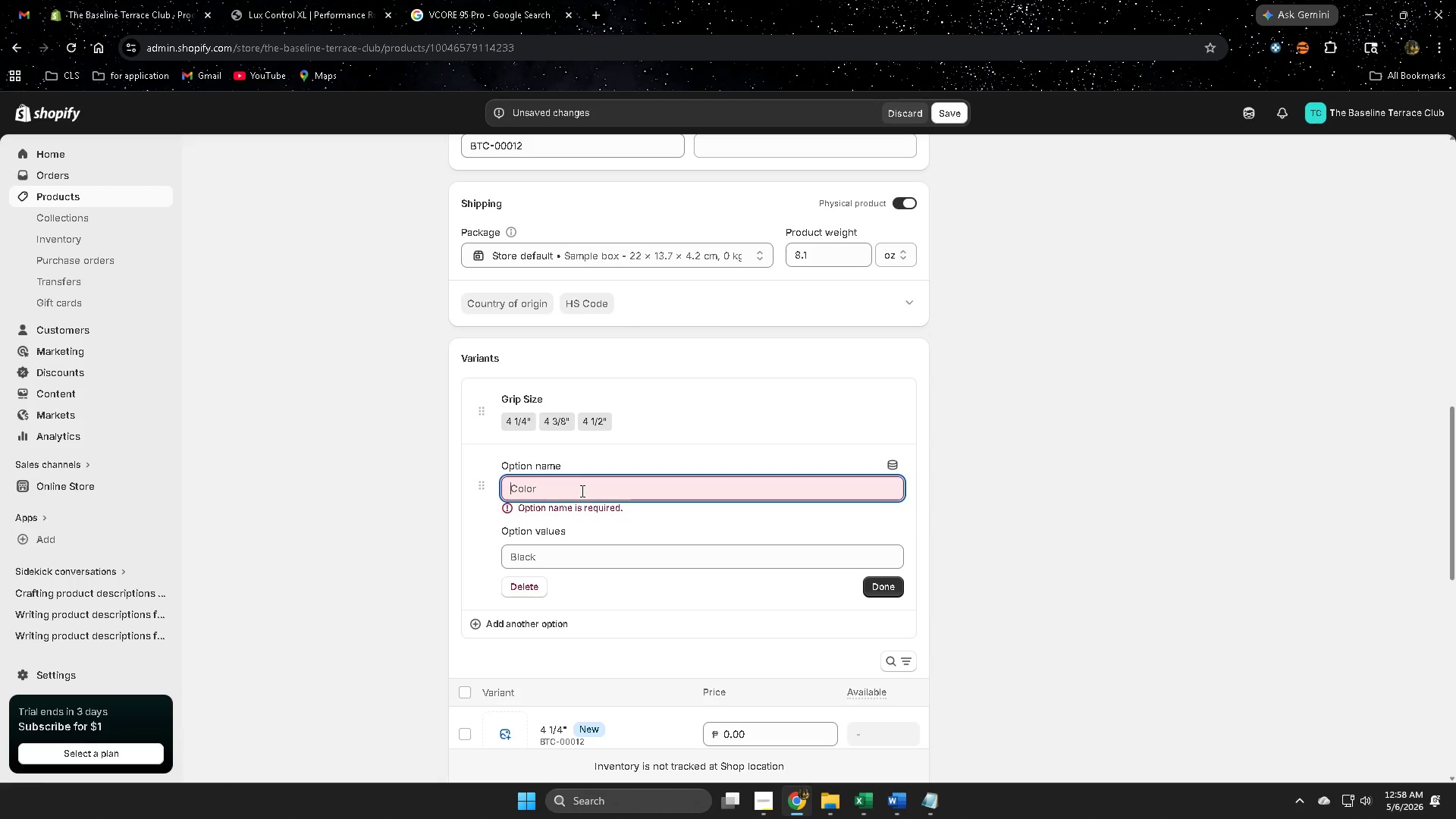 
key(Control+ControlLeft)
 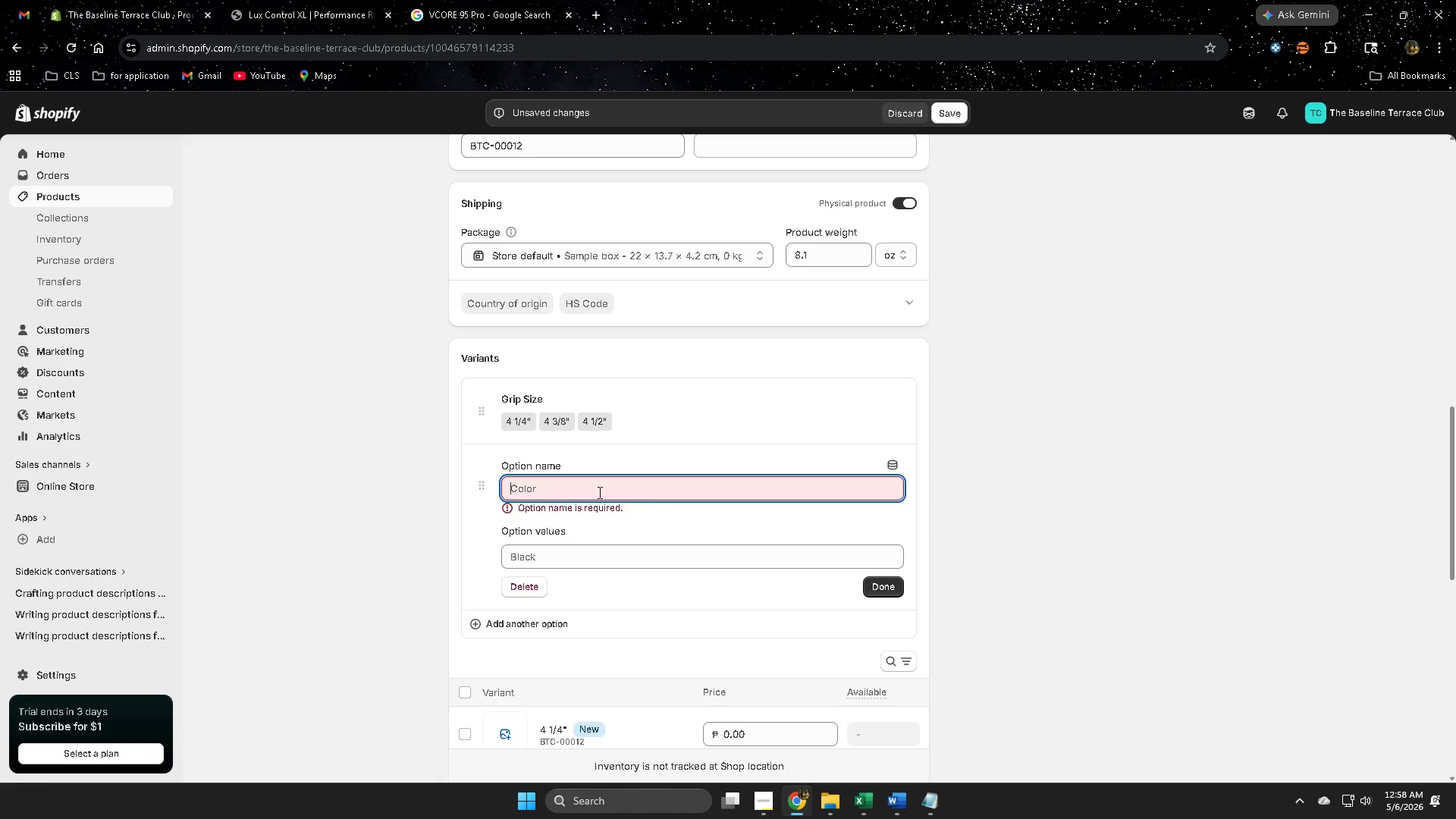 
key(Control+V)
 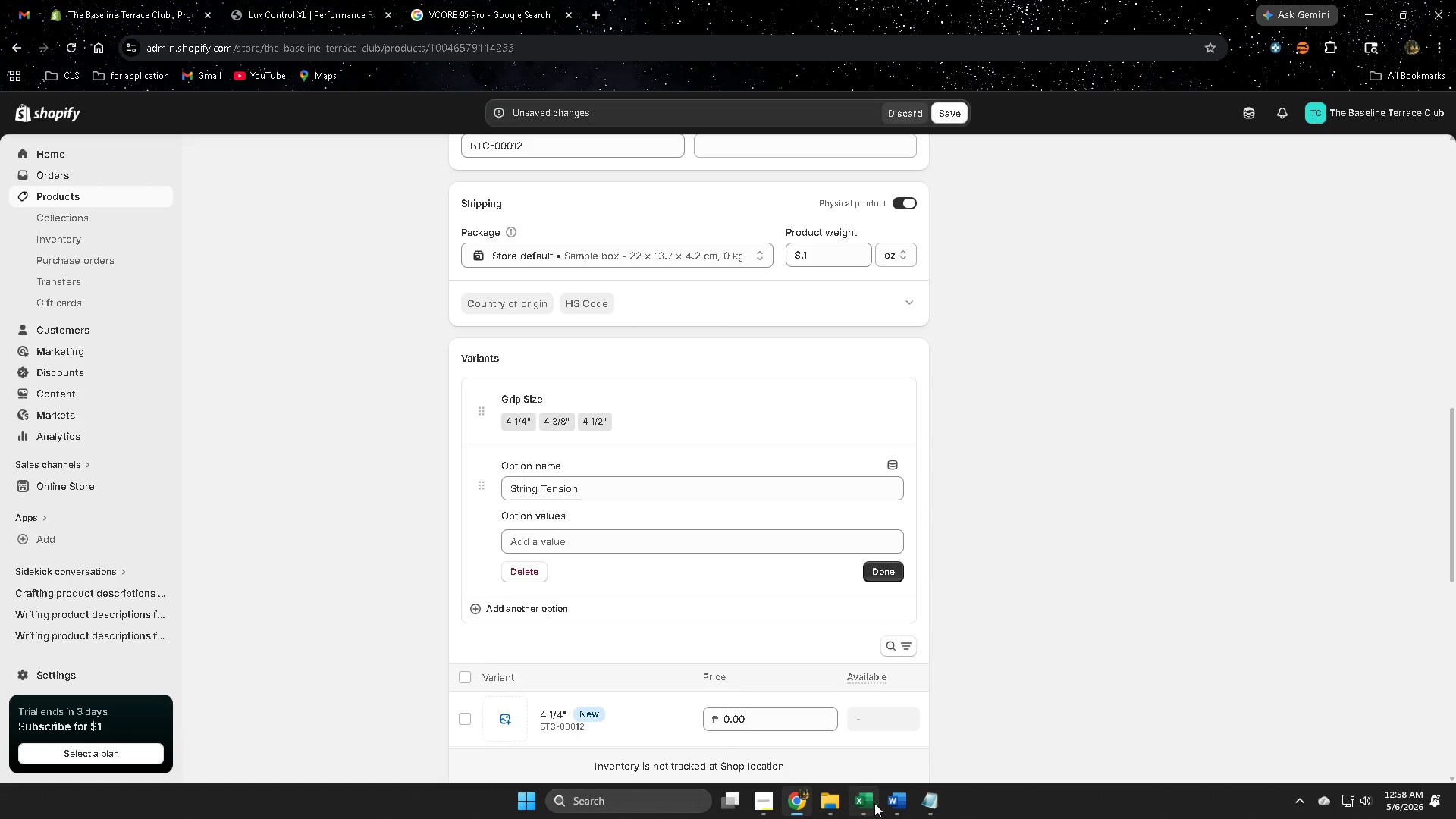 
left_click([899, 801])
 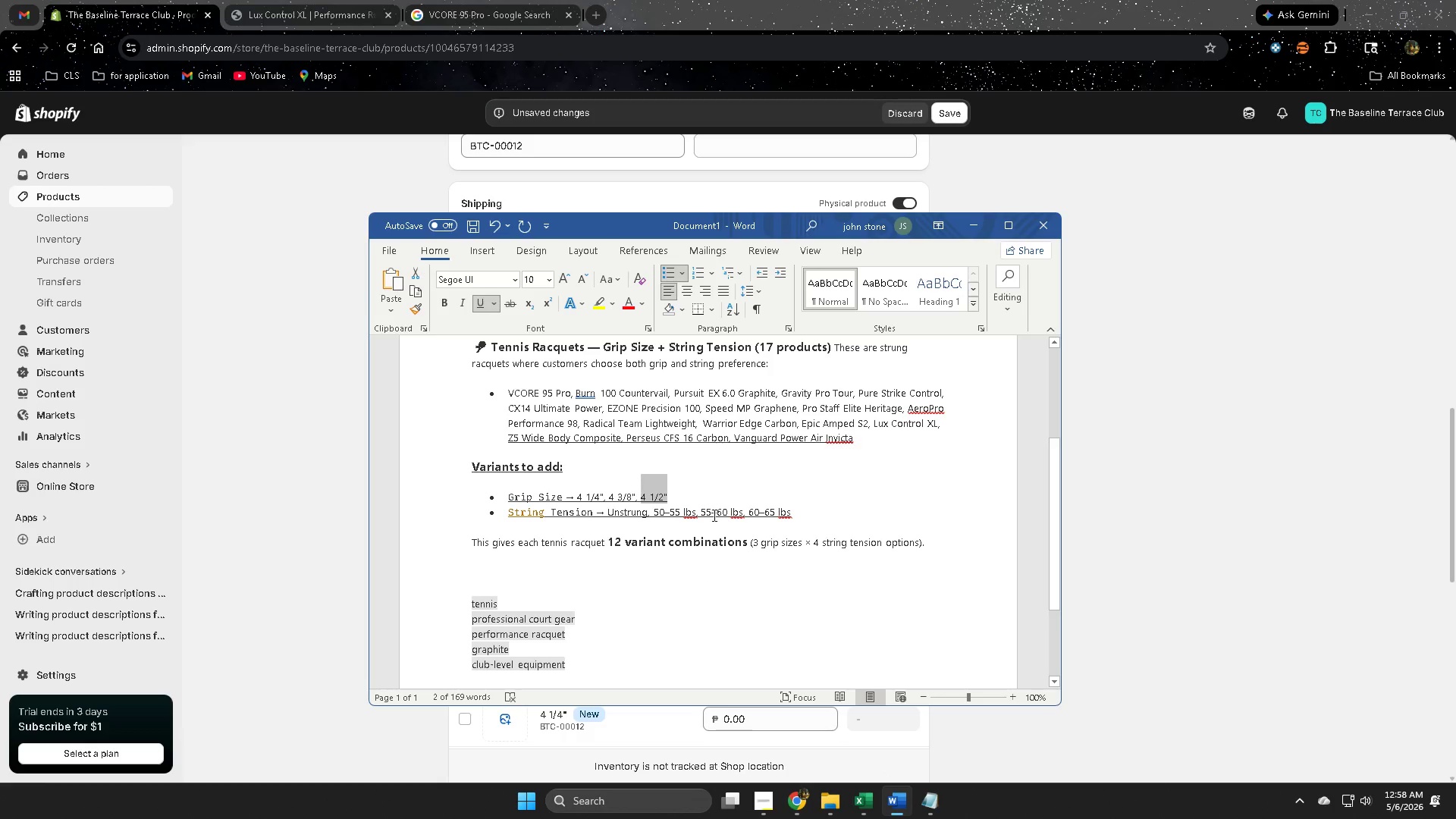 
left_click([729, 472])
 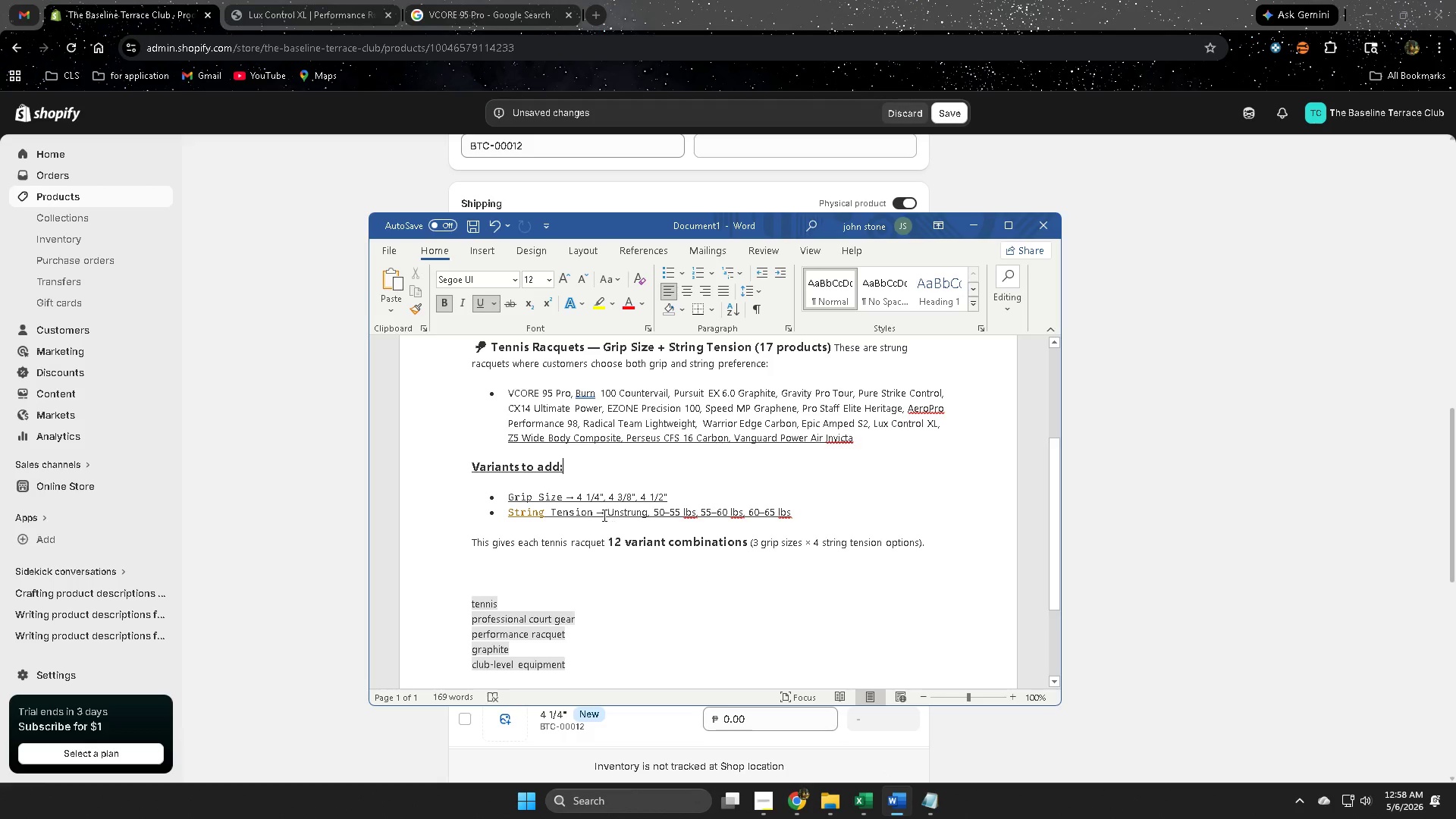 
left_click_drag(start_coordinate=[607, 512], to_coordinate=[682, 510])
 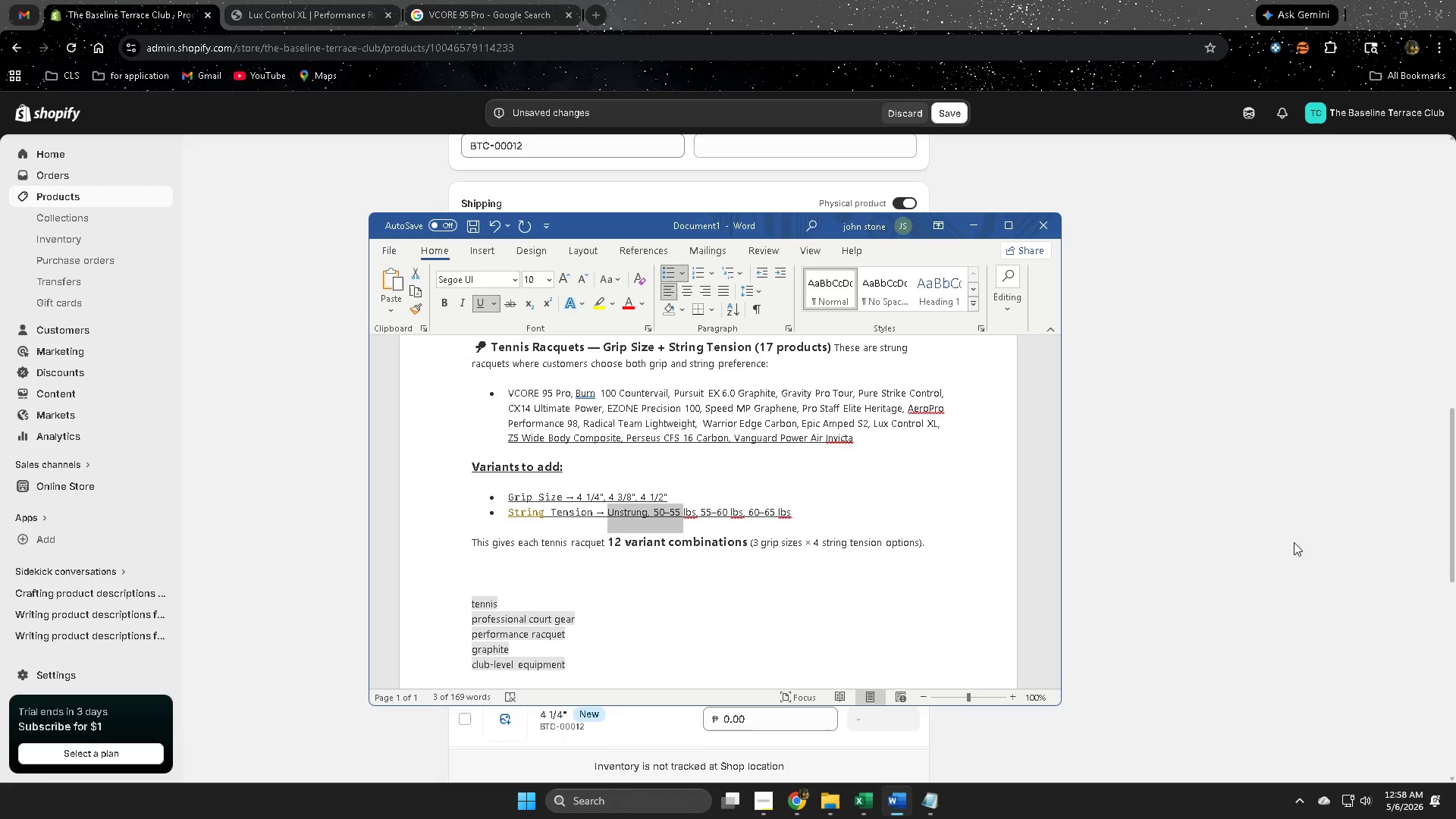 
left_click([1324, 537])
 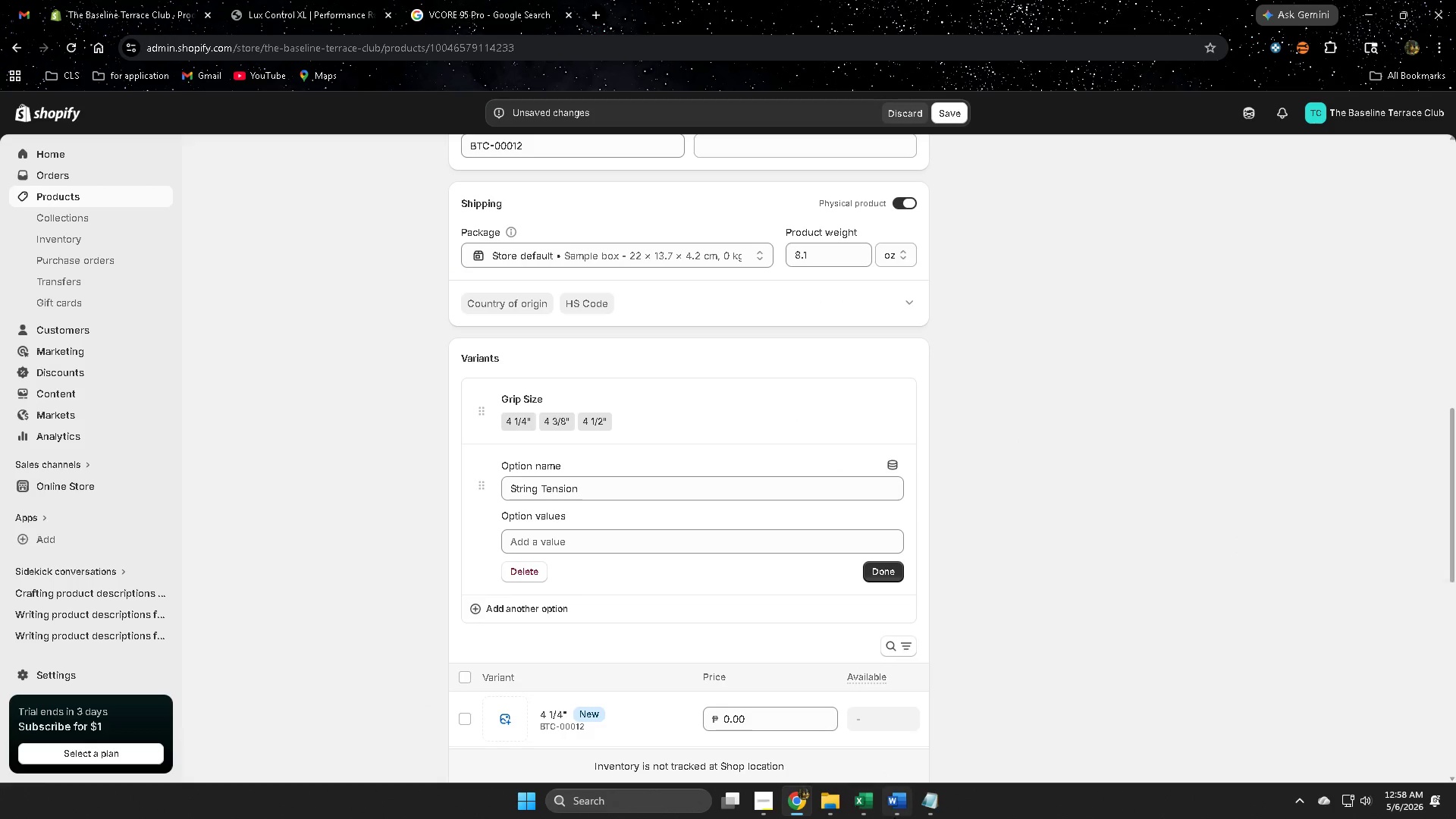 
left_click([899, 811])
 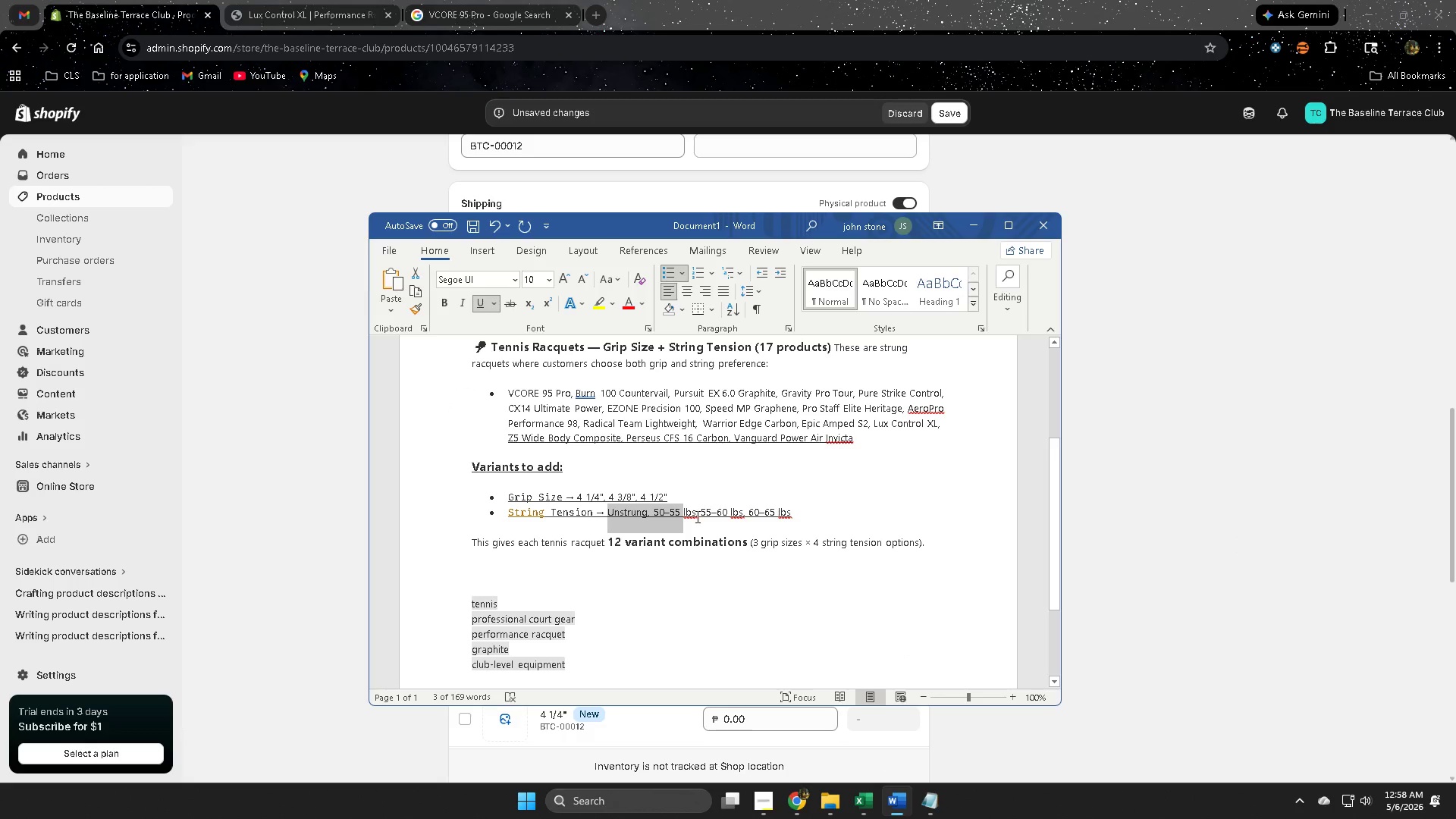 
left_click([704, 495])
 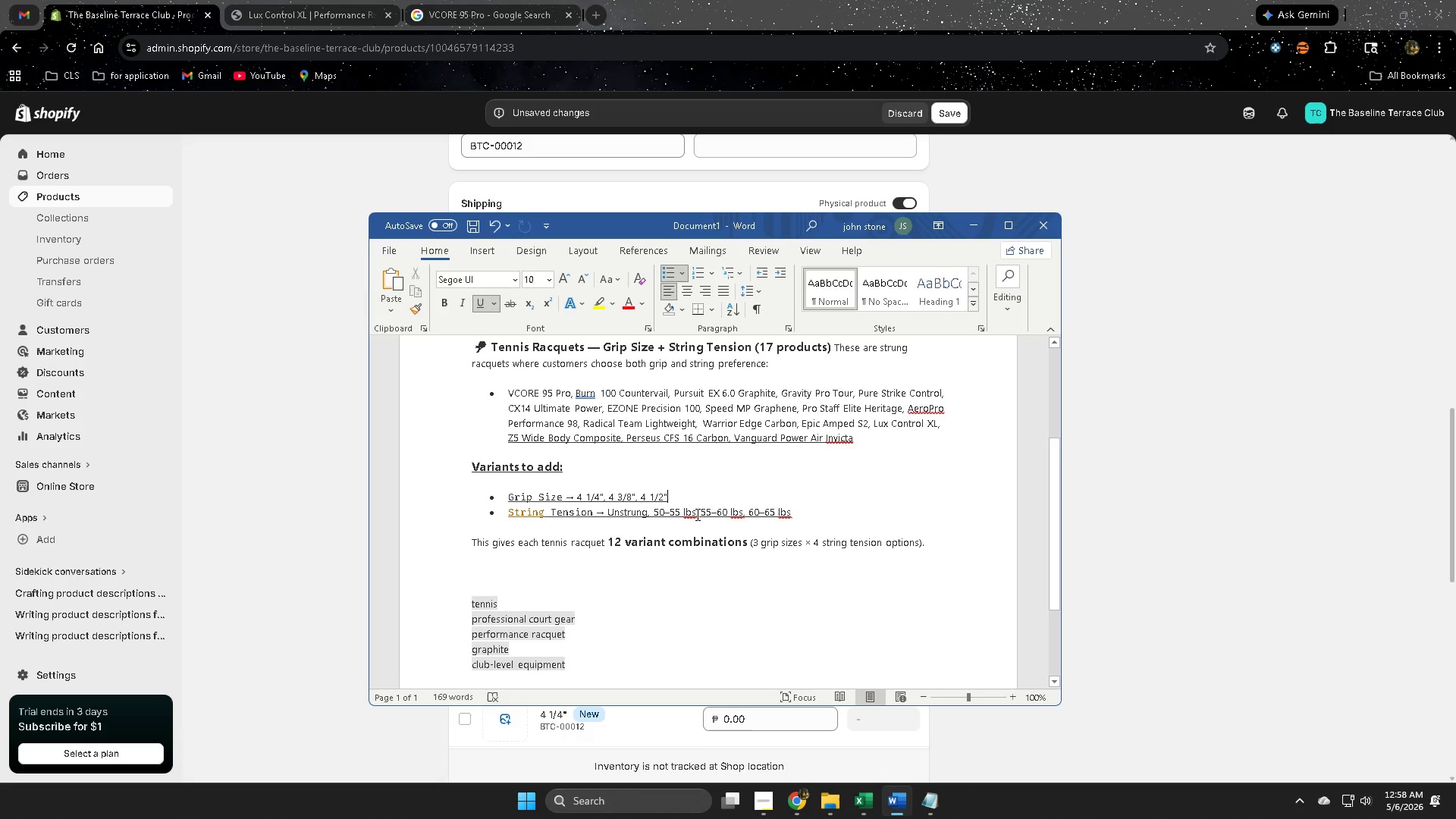 
left_click_drag(start_coordinate=[692, 514], to_coordinate=[686, 513])
 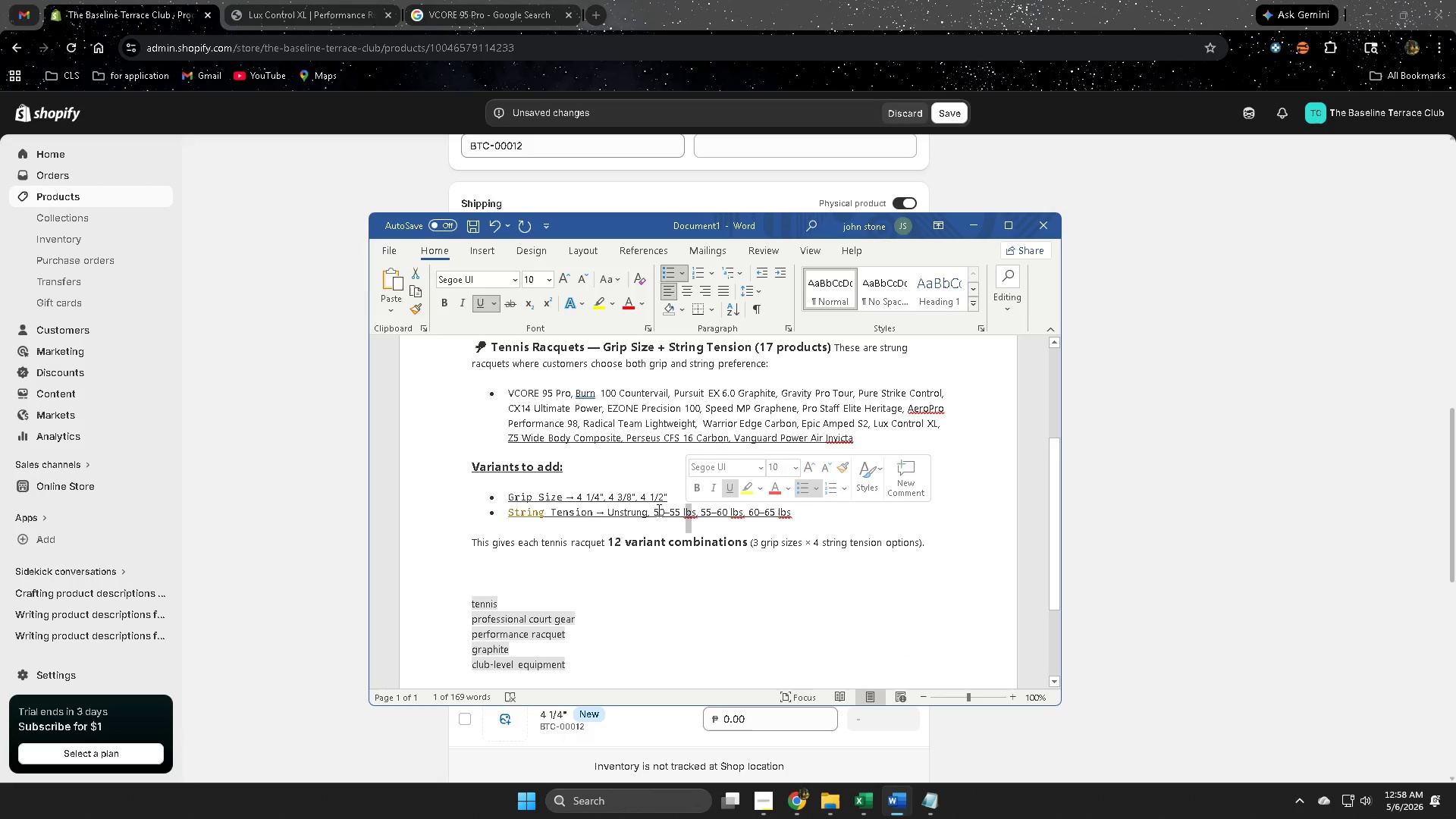 
left_click([655, 510])
 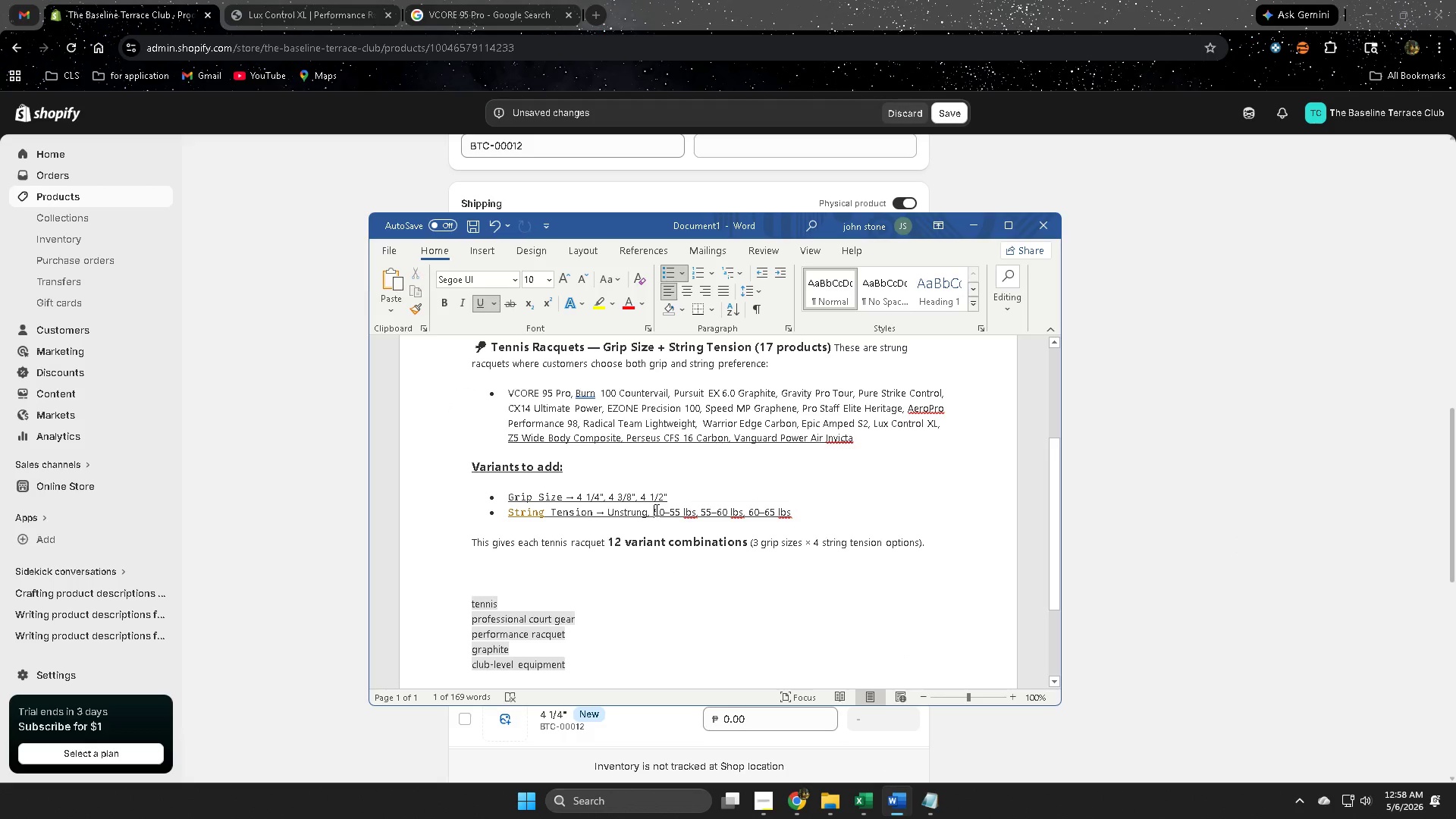 
left_click_drag(start_coordinate=[655, 510], to_coordinate=[693, 507])
 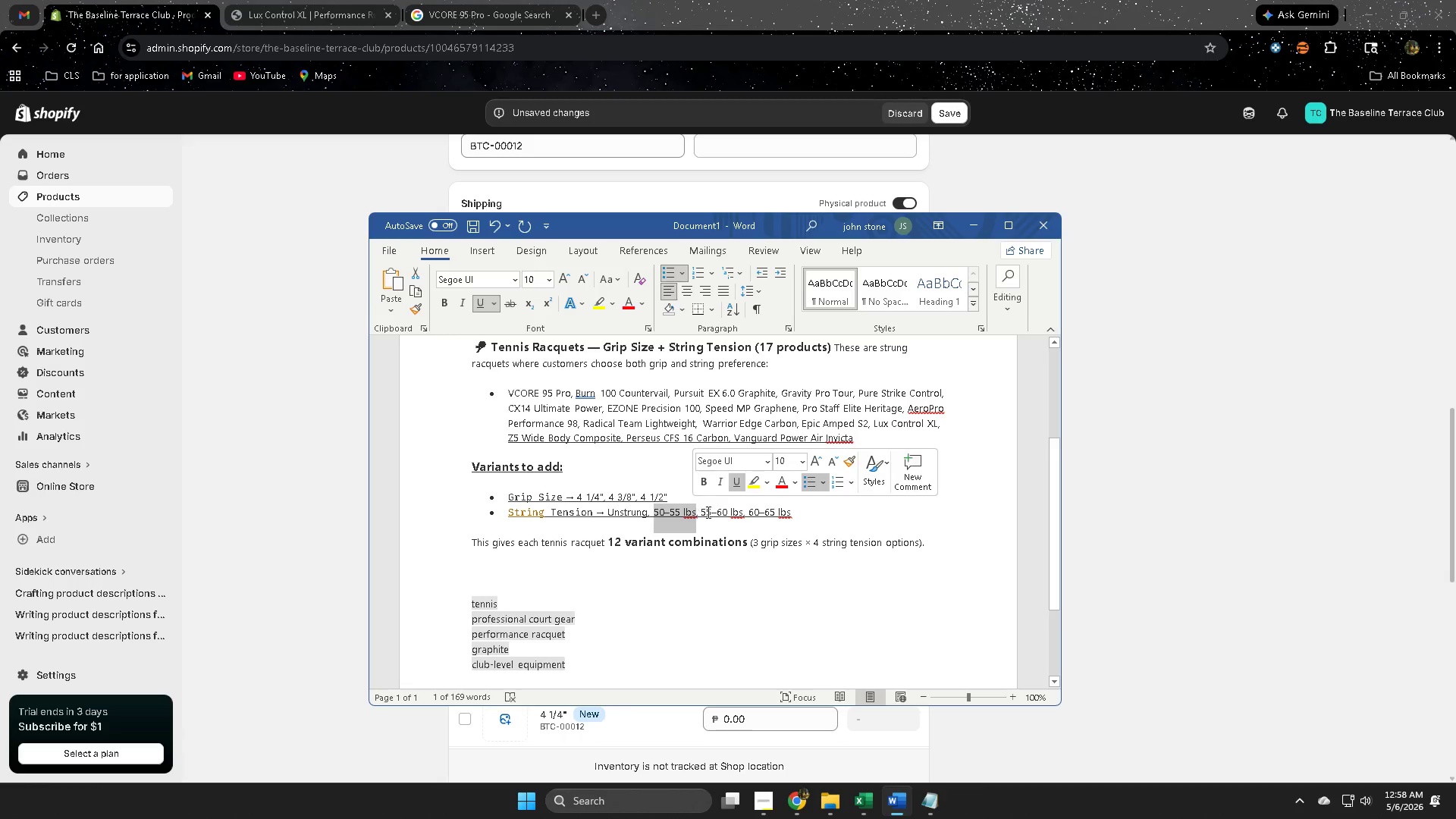 
key(Control+ControlLeft)
 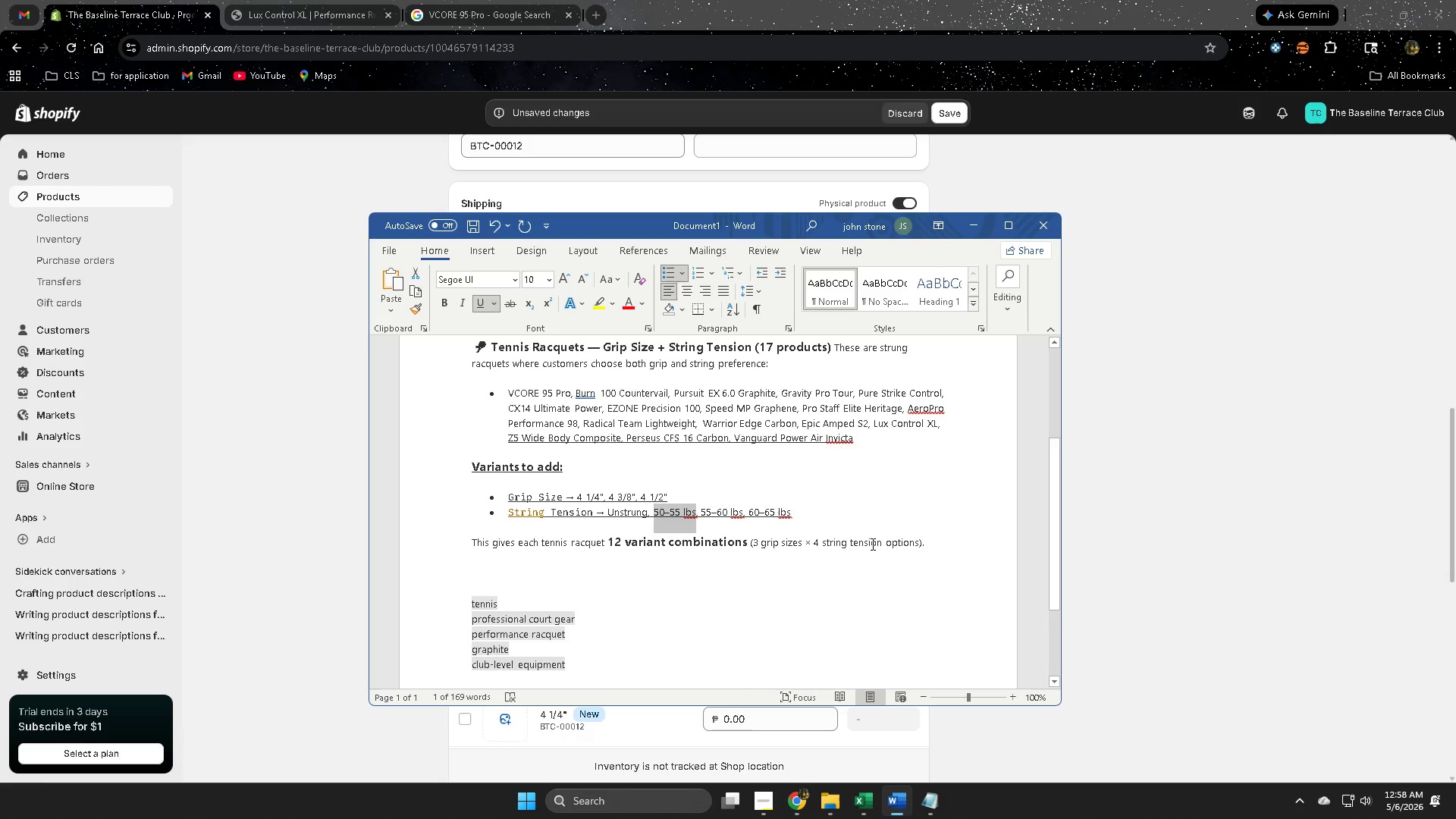 
key(Control+C)
 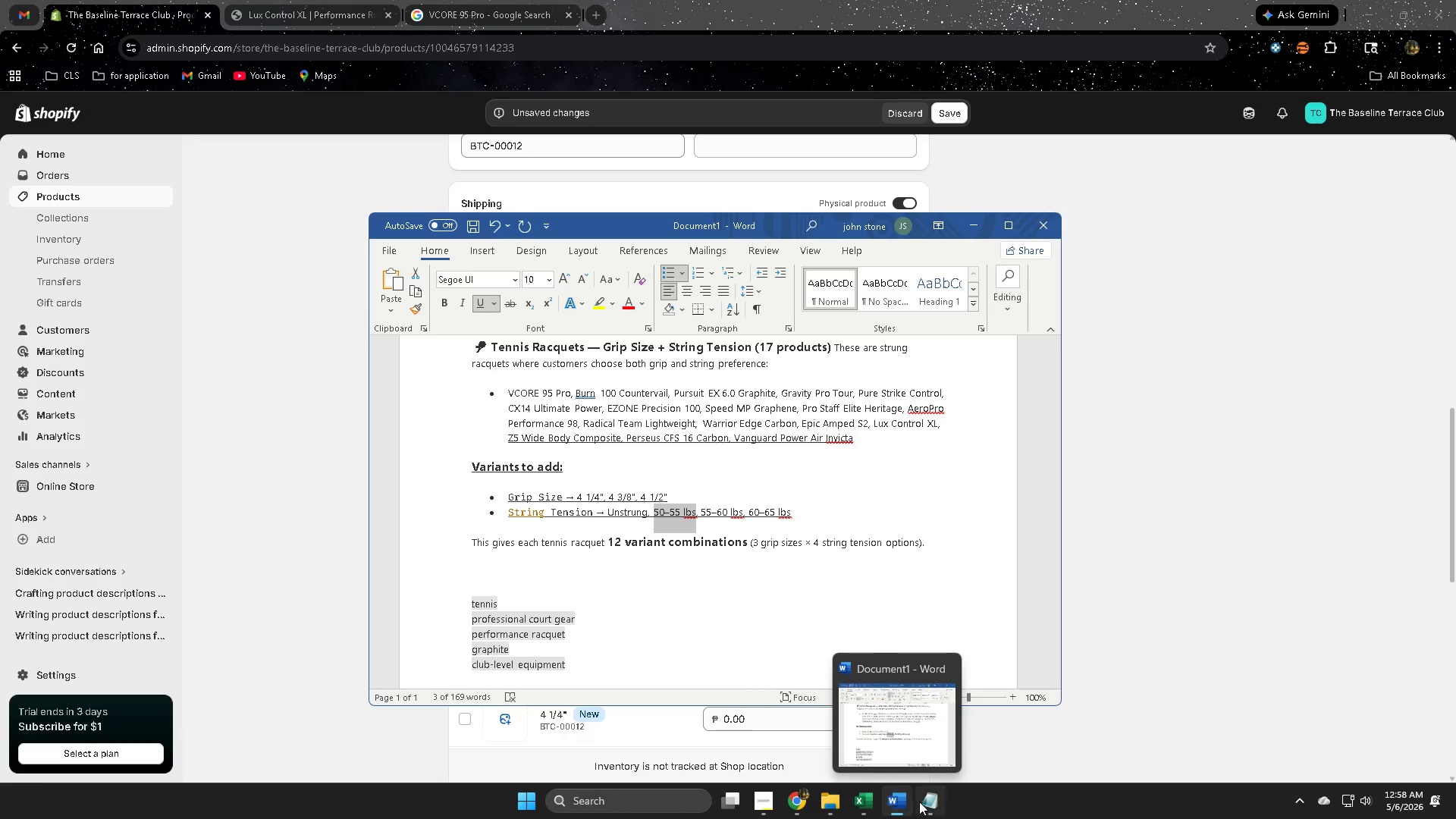 
left_click([1156, 489])
 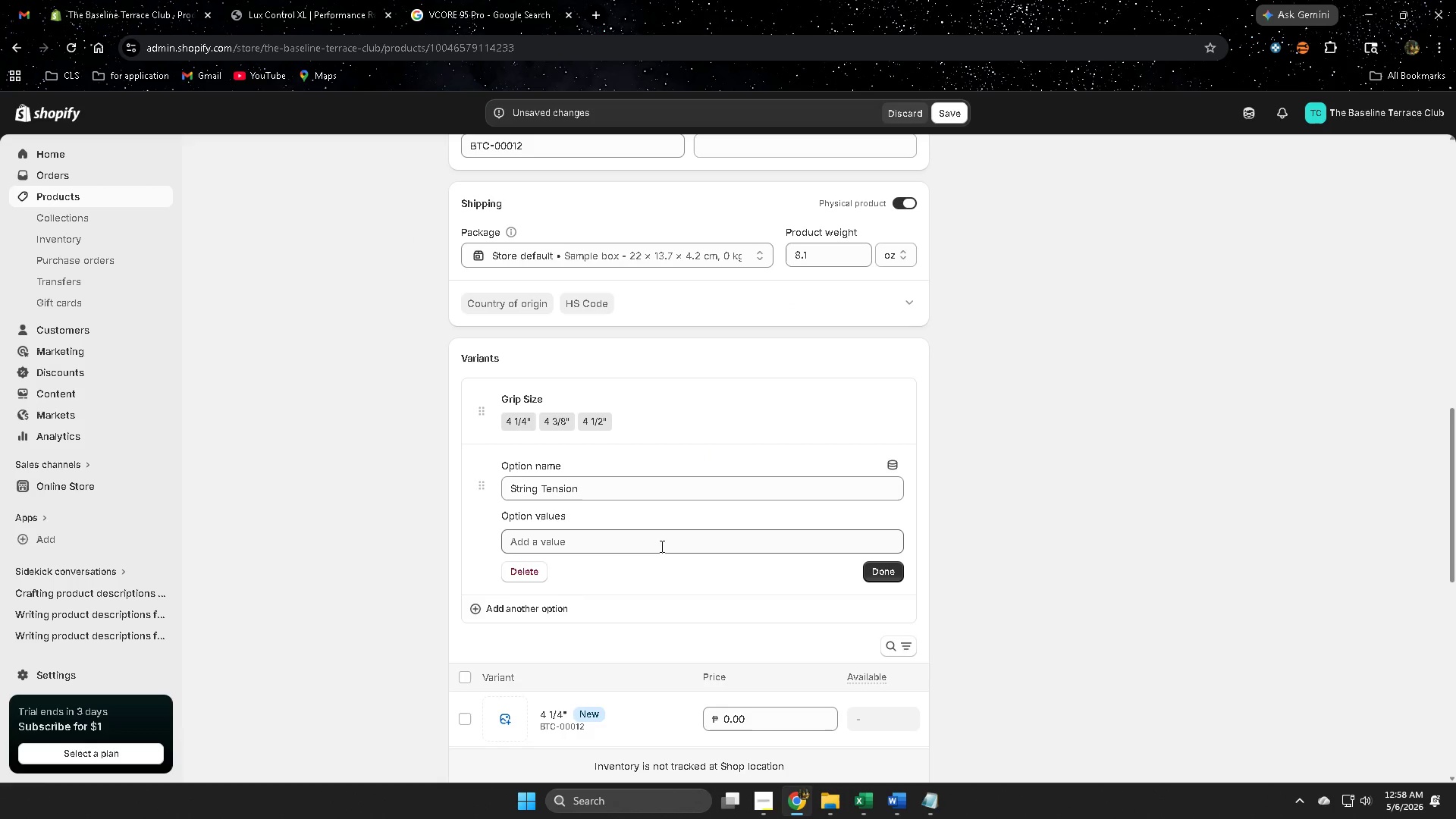 
left_click([648, 545])
 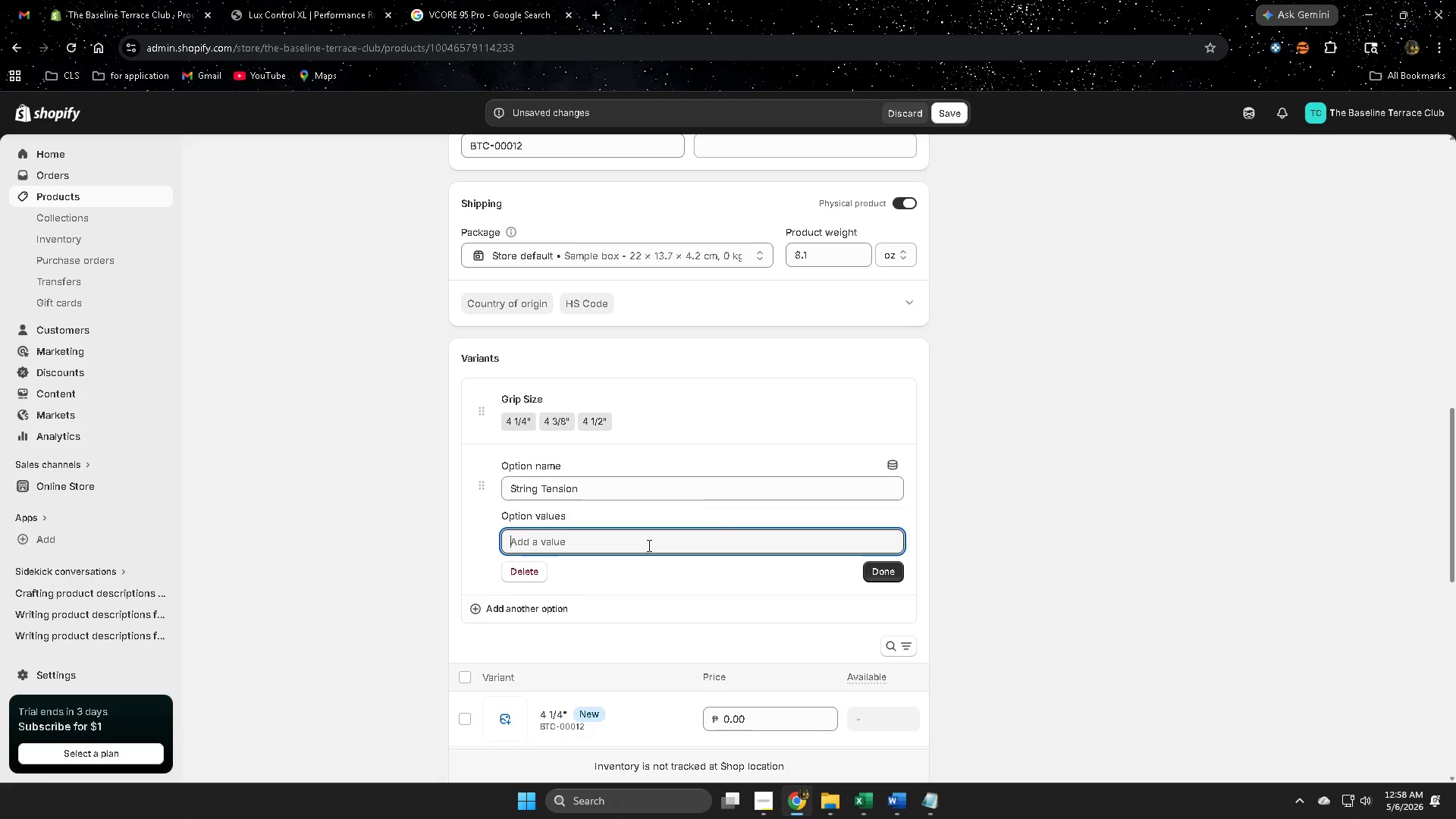 
key(Control+ControlLeft)
 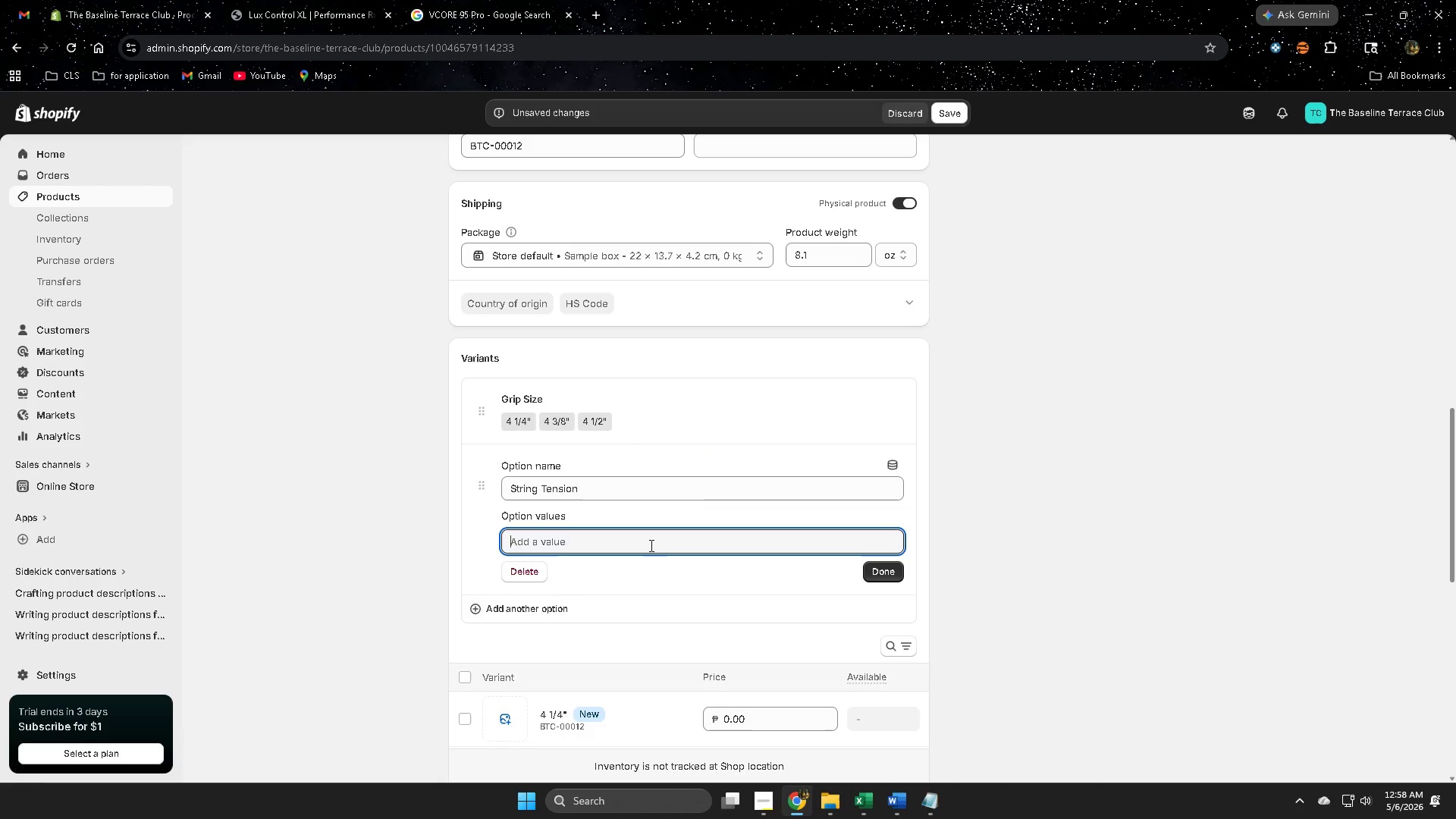 
key(Control+V)
 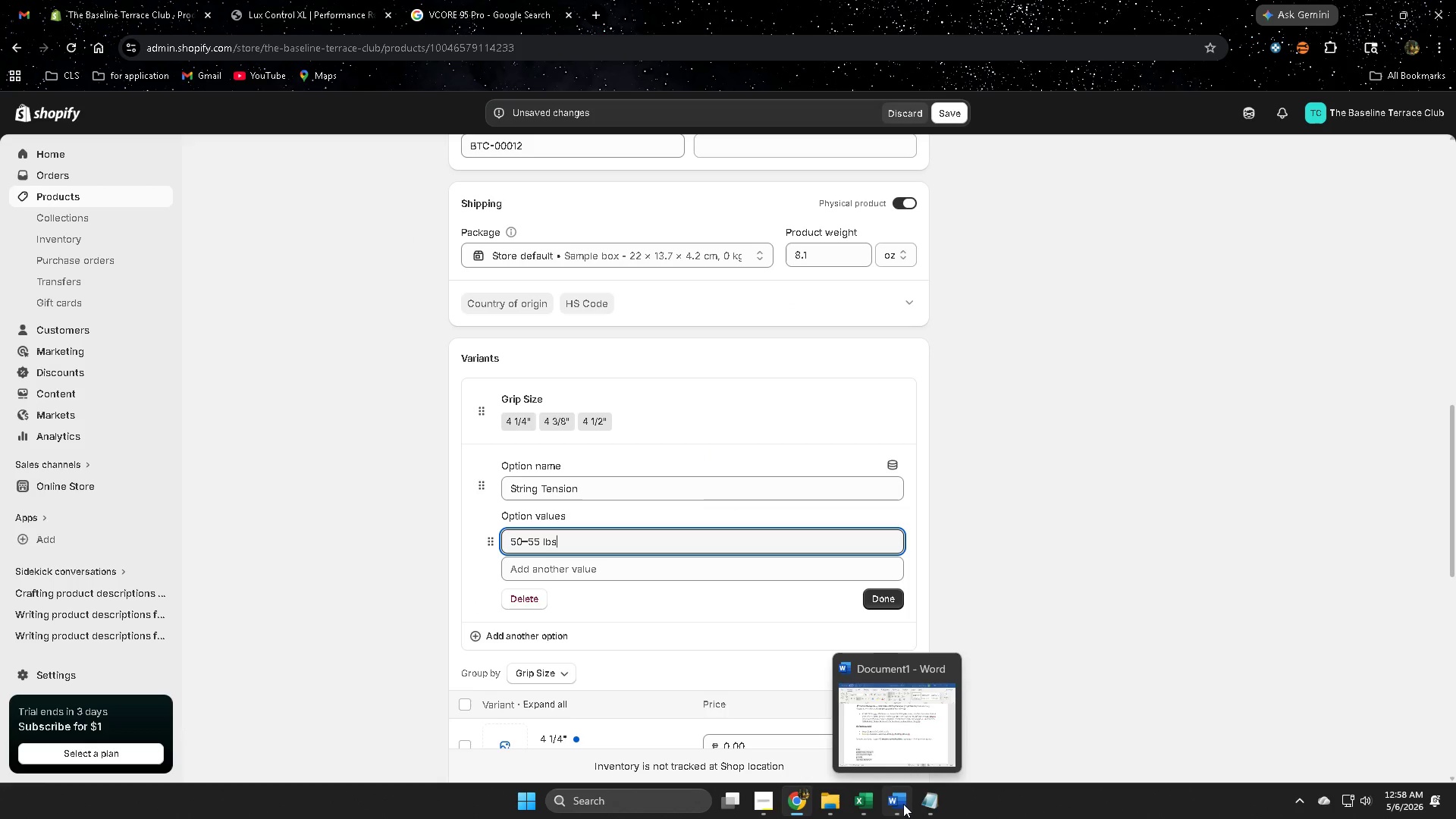 
left_click([885, 735])
 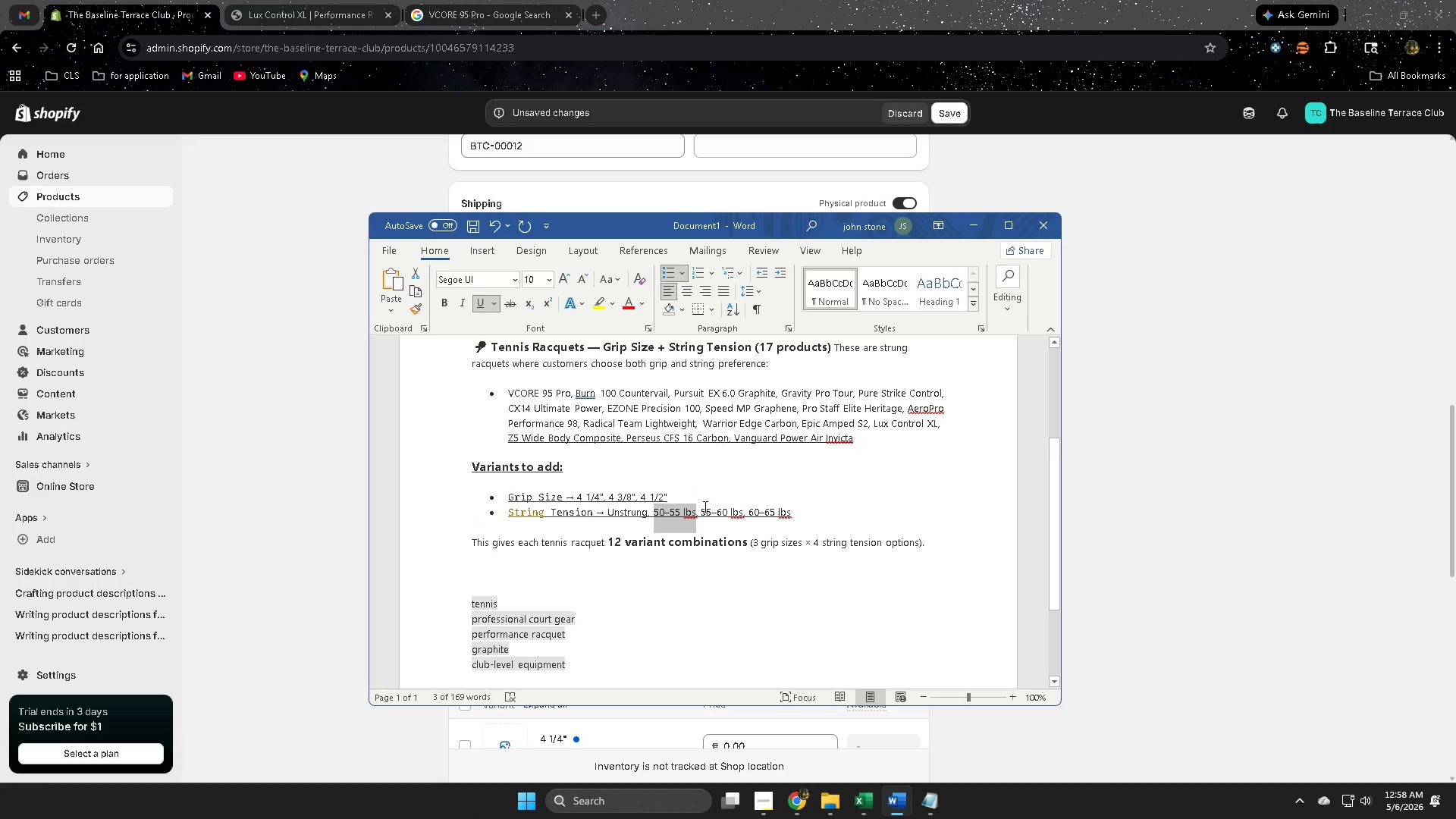 
left_click_drag(start_coordinate=[701, 507], to_coordinate=[736, 508])
 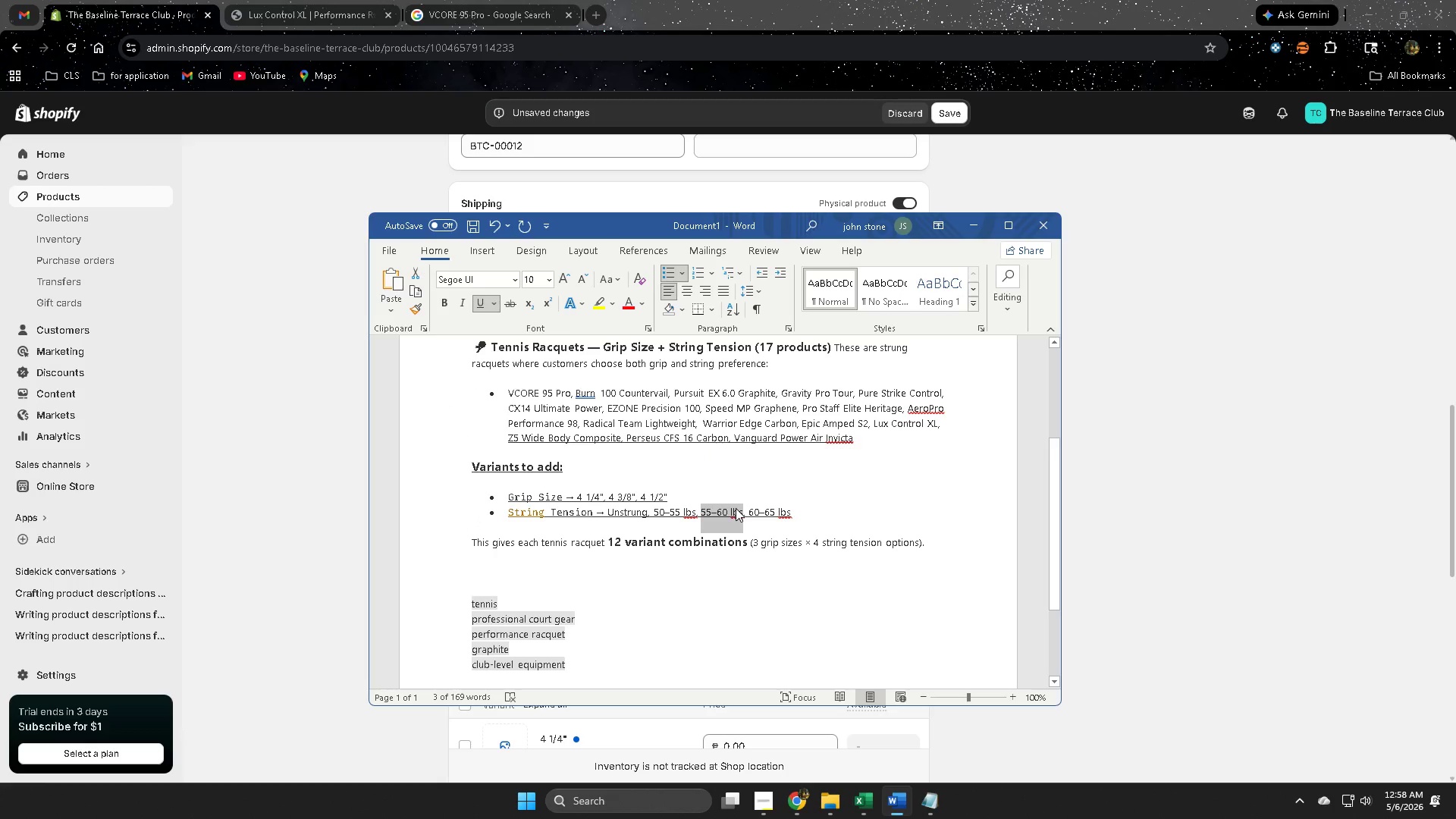 
key(Control+ControlLeft)
 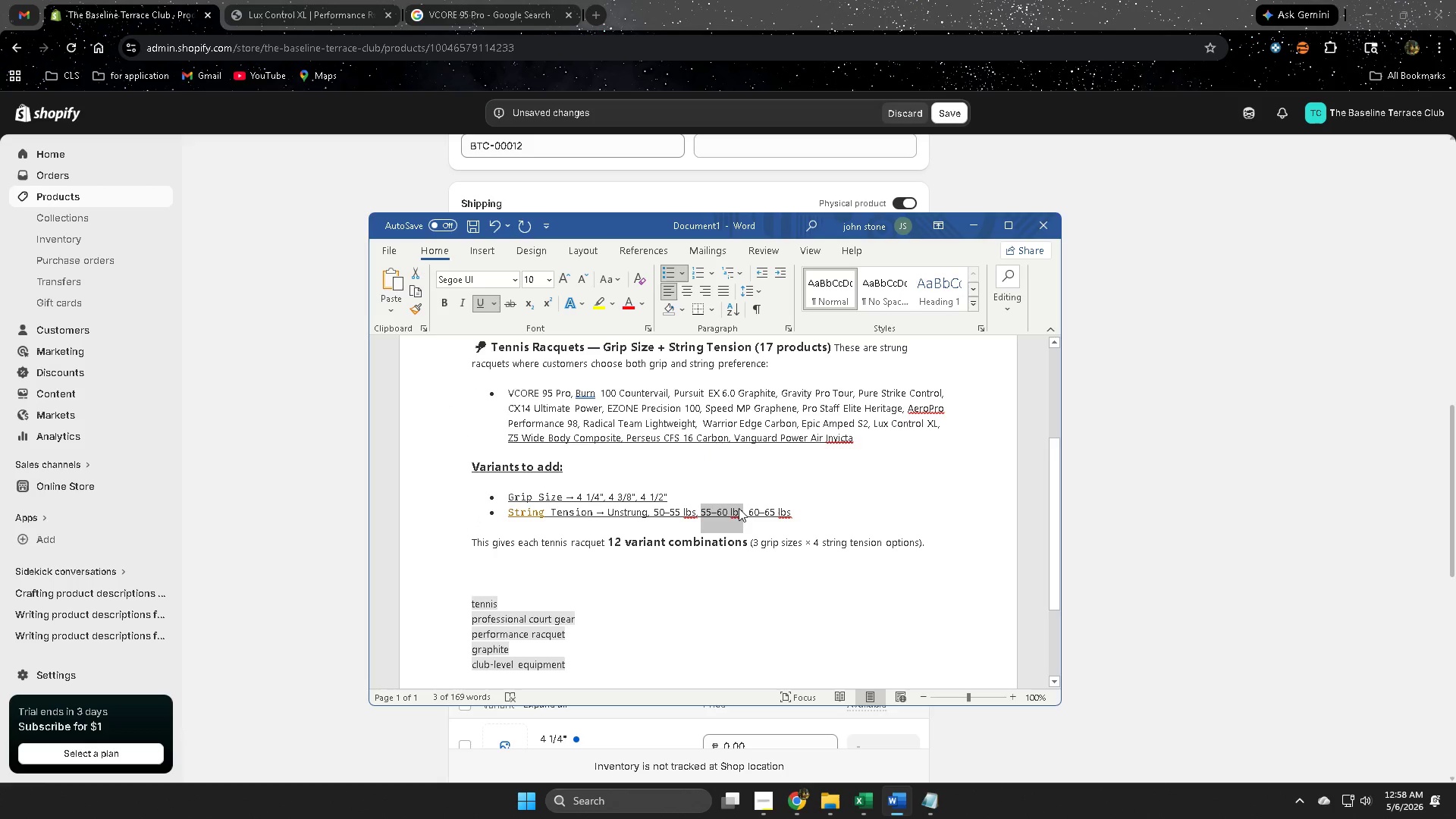 
key(Control+C)
 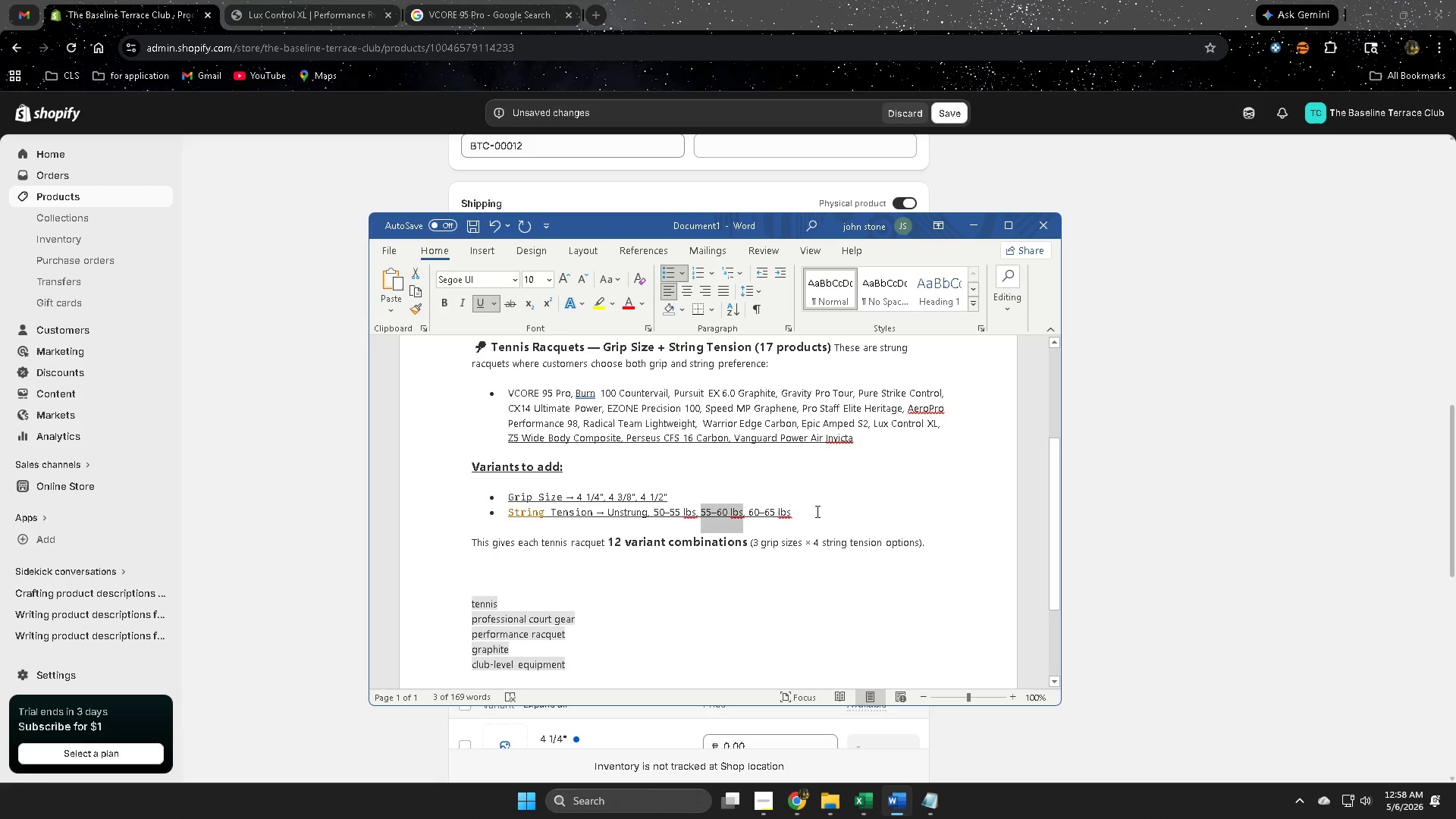 
left_click([1205, 606])
 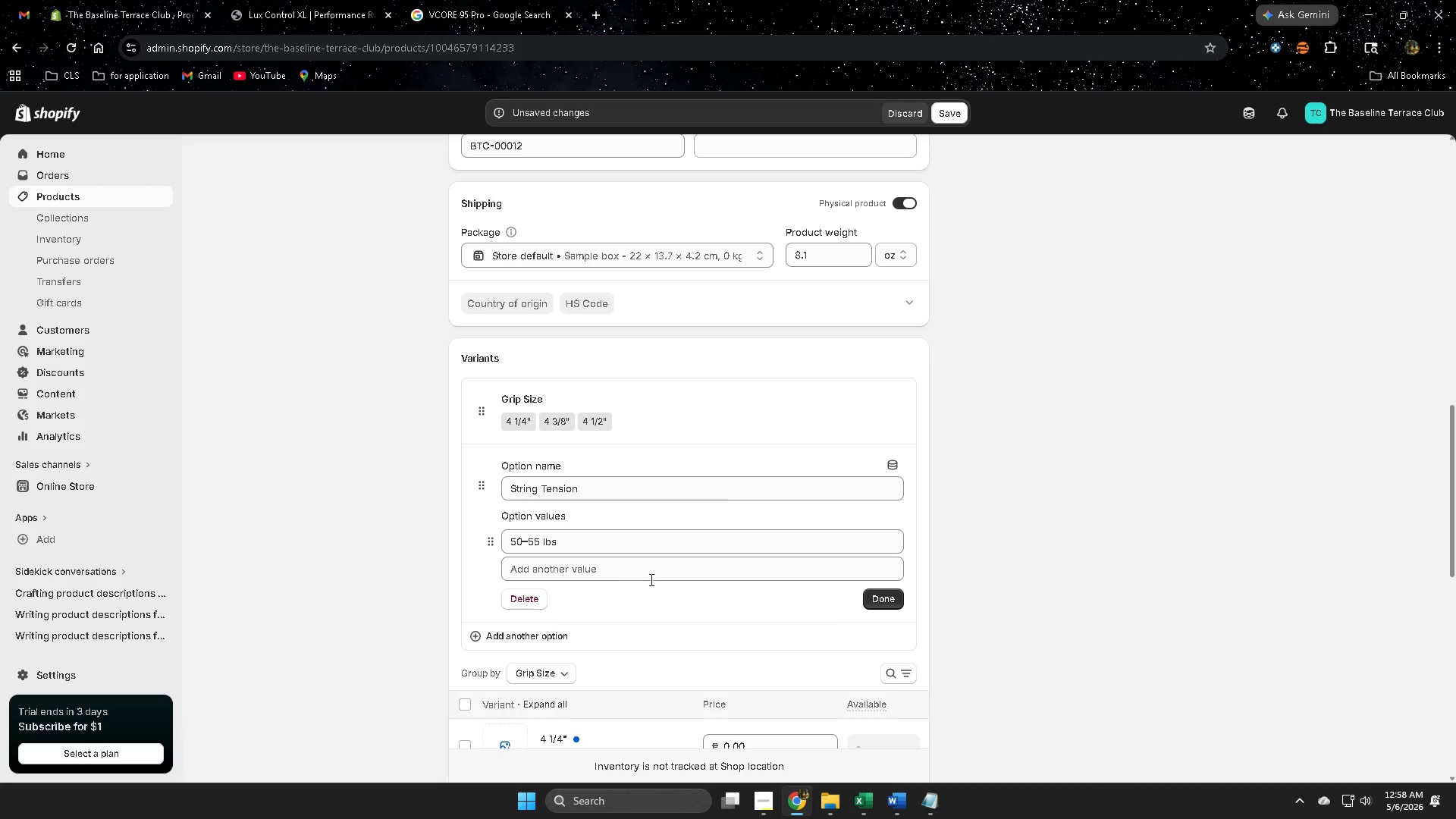 
left_click([596, 573])
 